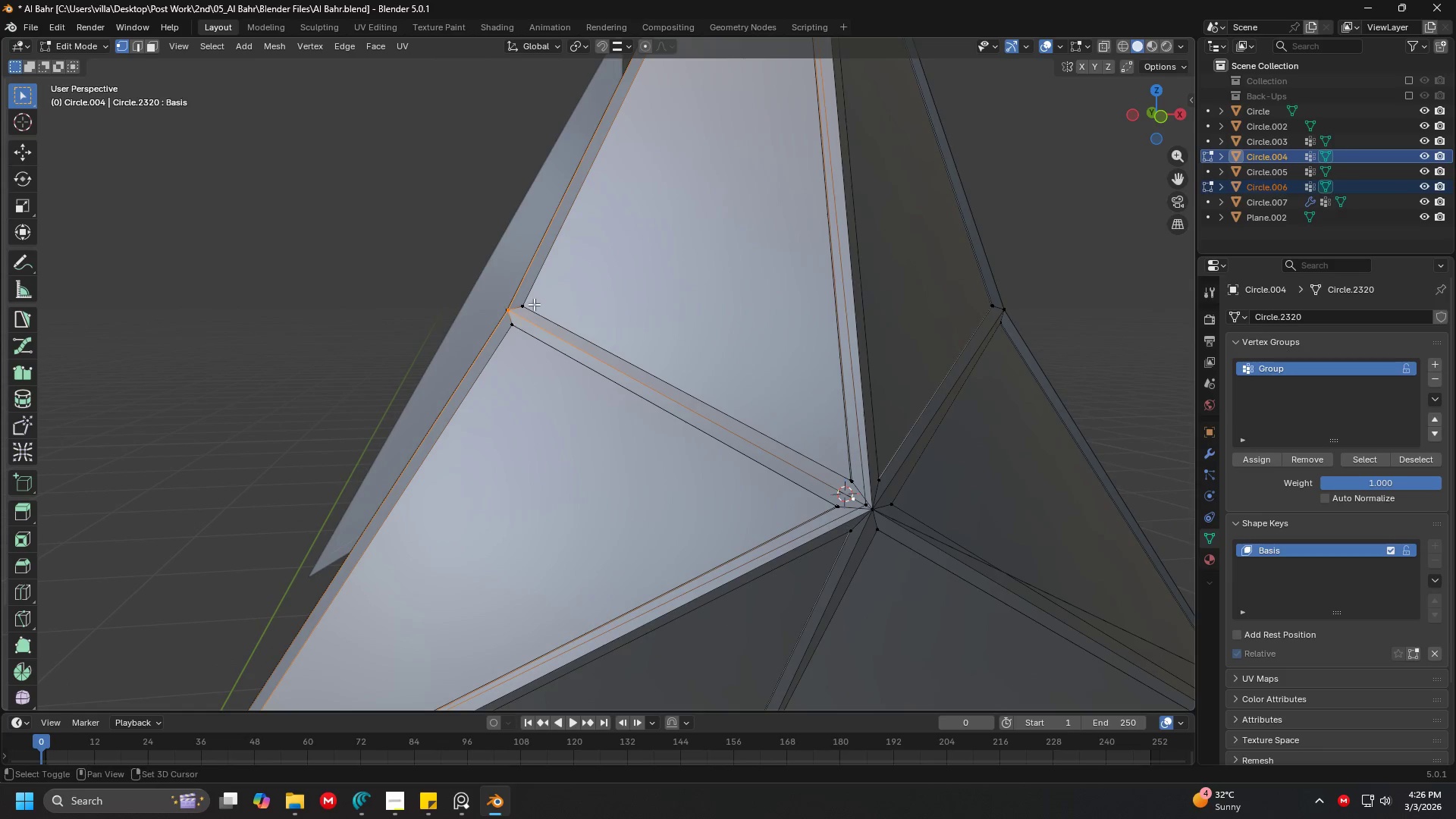 
scroll: coordinate [560, 335], scroll_direction: up, amount: 3.0
 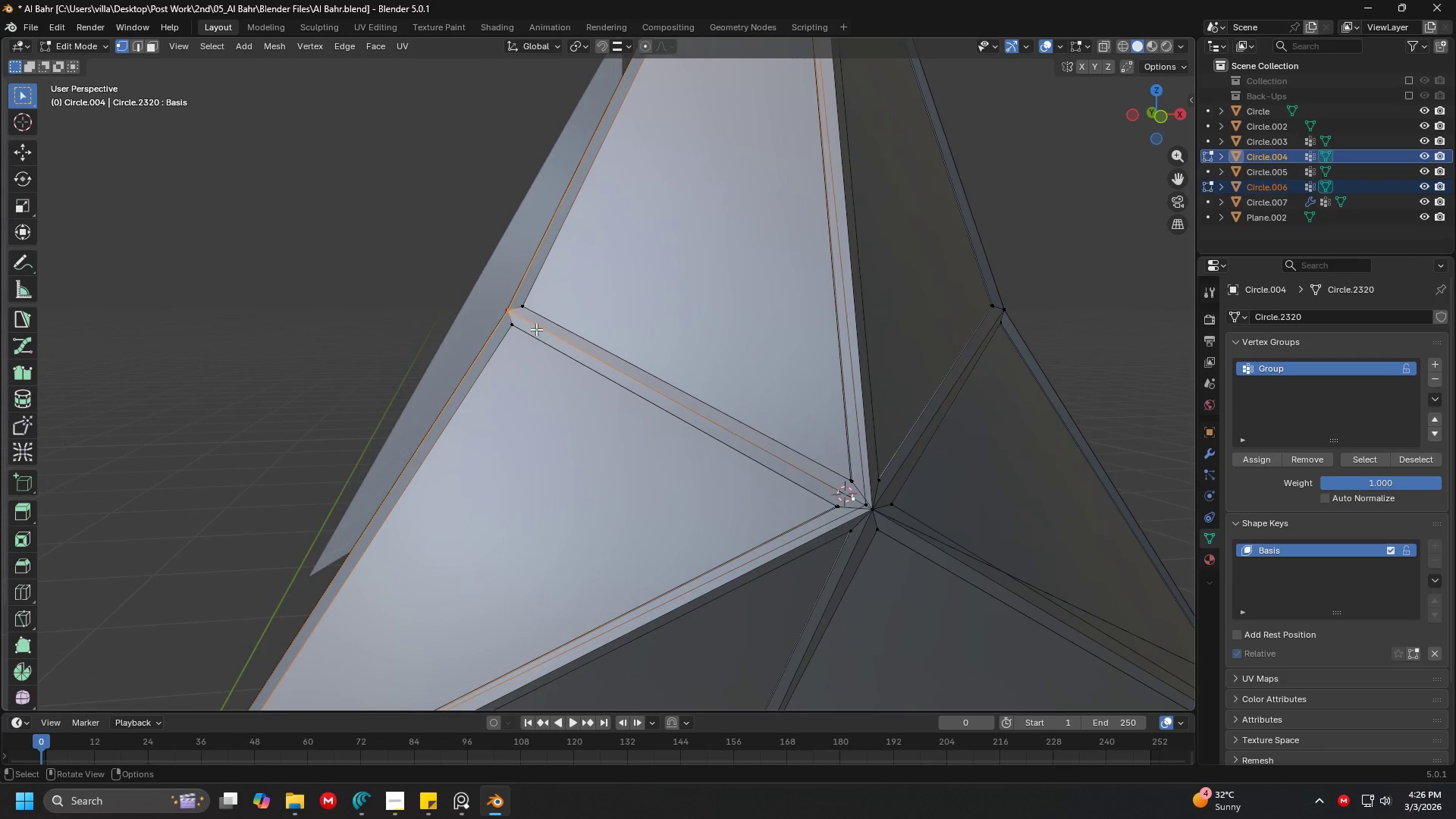 
hold_key(key=ShiftLeft, duration=0.52)
 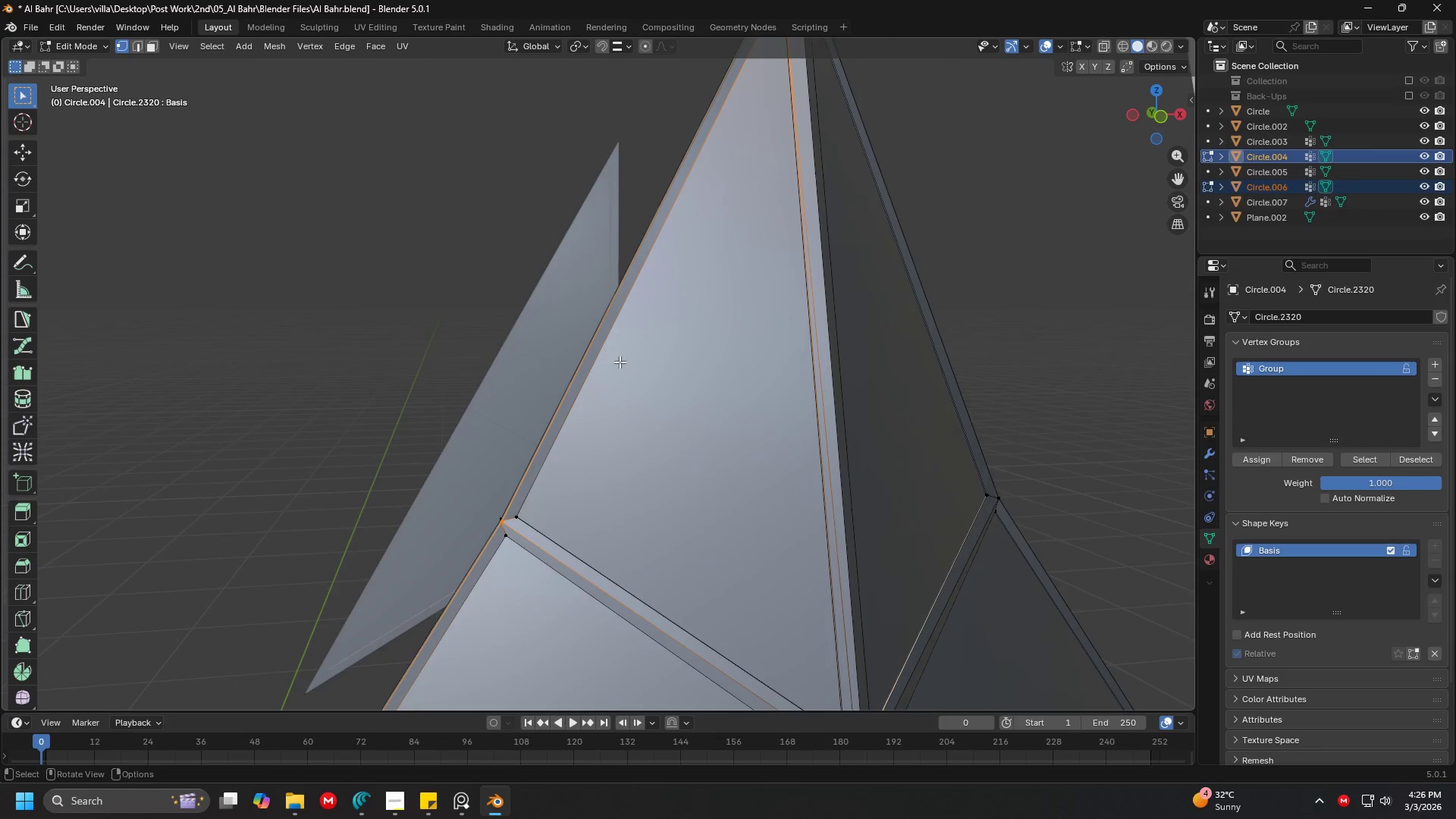 
hold_key(key=ShiftLeft, duration=1.53)
 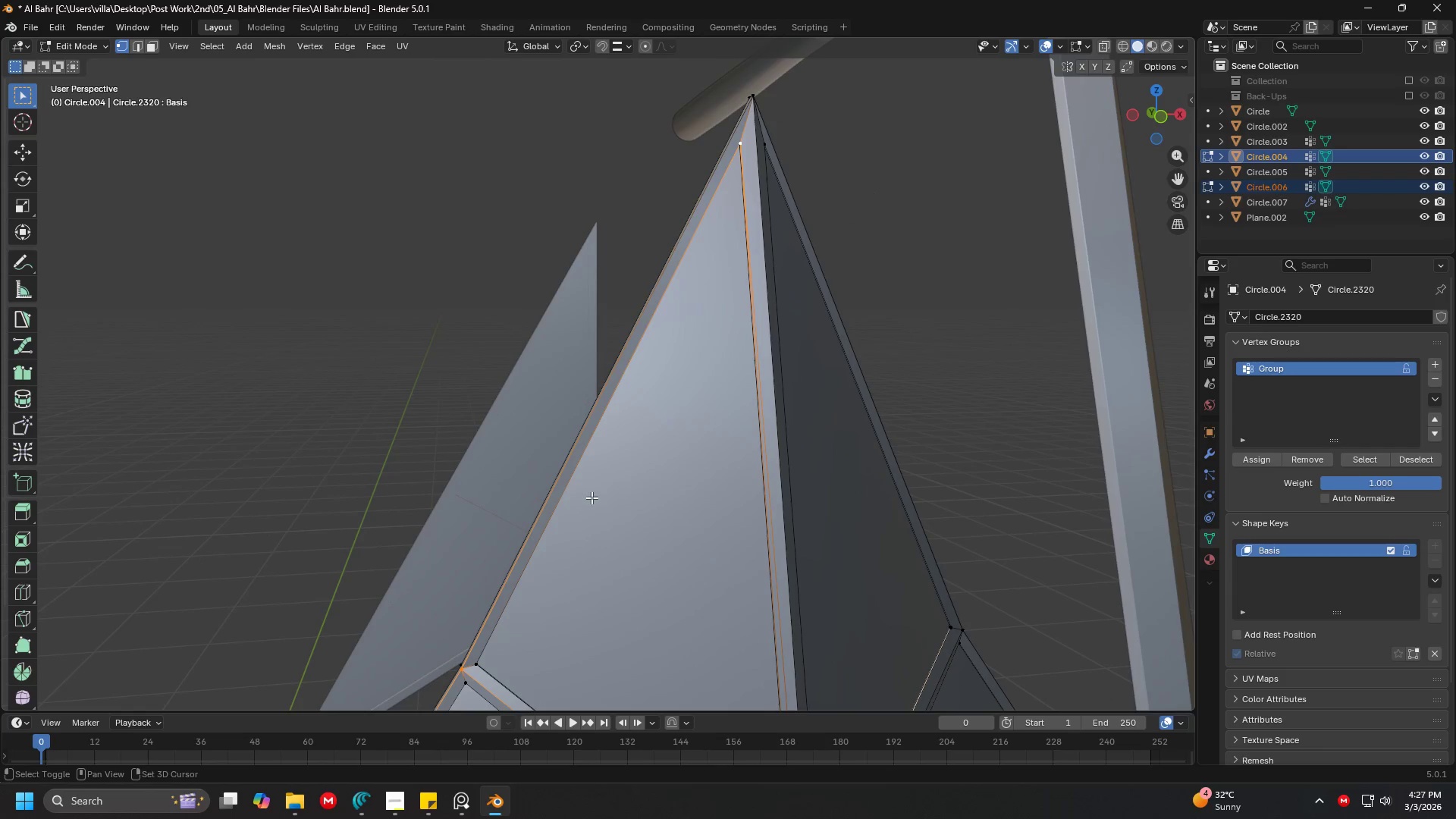 
hold_key(key=ShiftLeft, duration=1.31)
 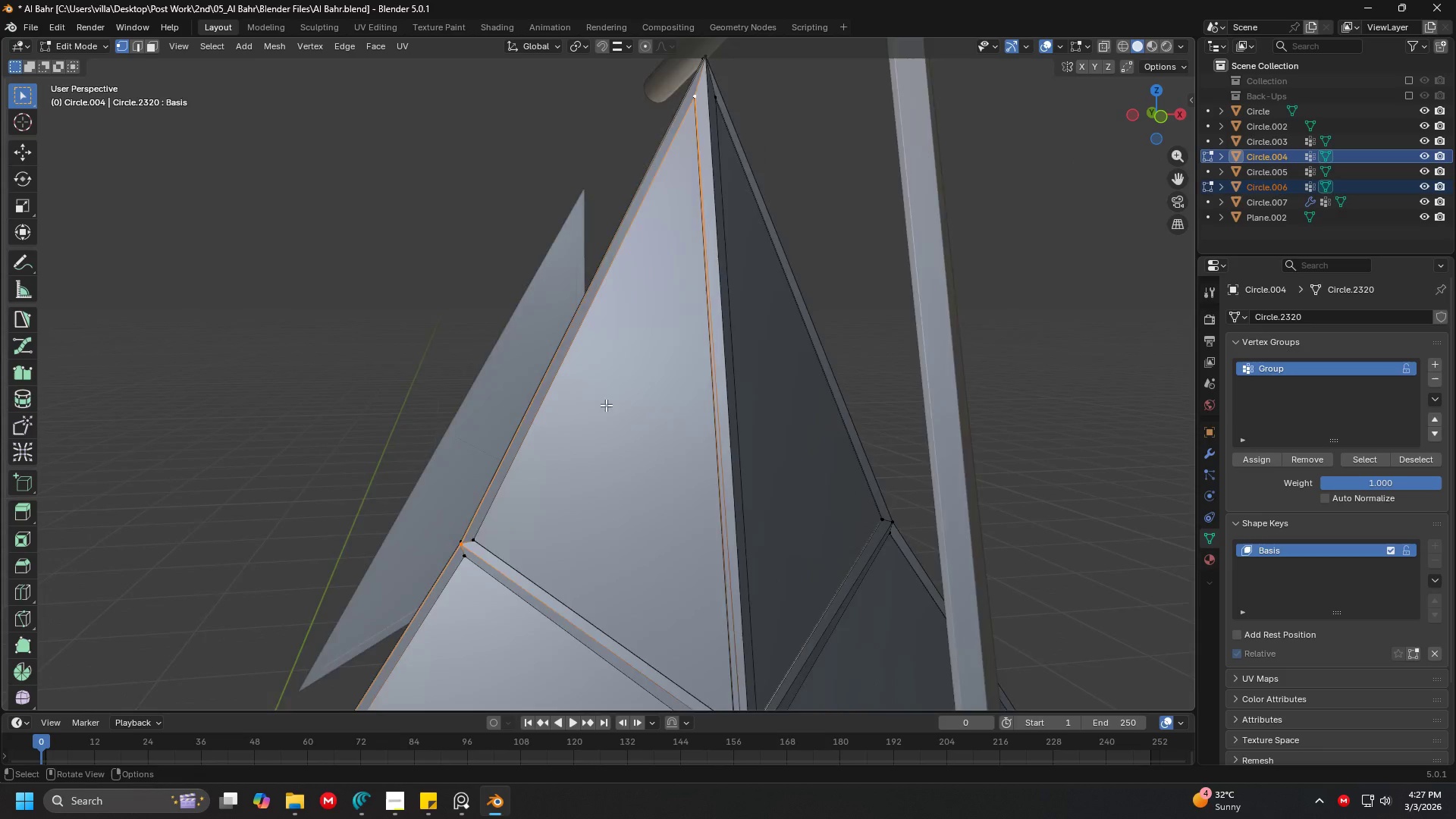 
scroll: coordinate [604, 413], scroll_direction: down, amount: 4.0
 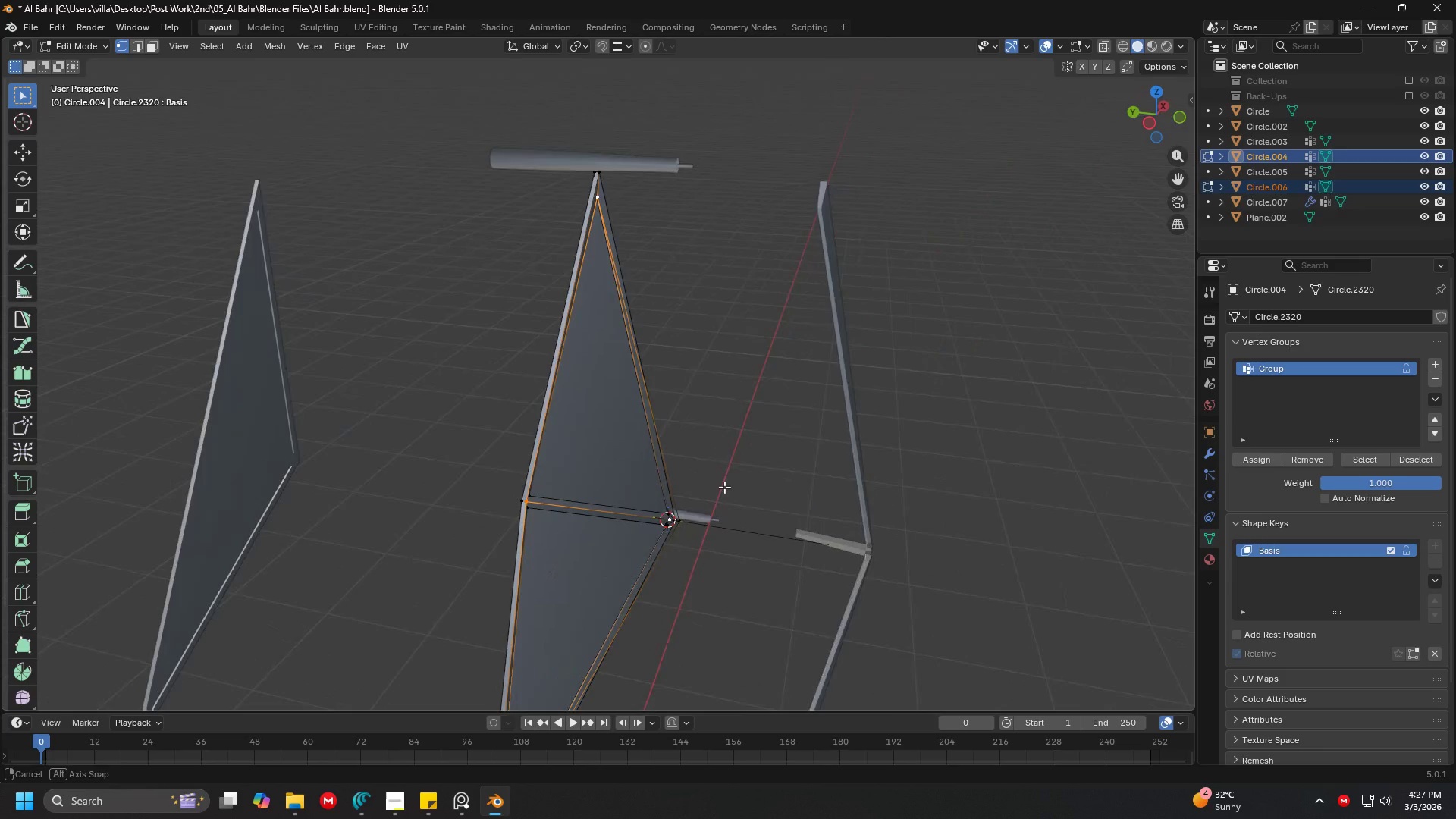 
hold_key(key=ShiftLeft, duration=0.36)
 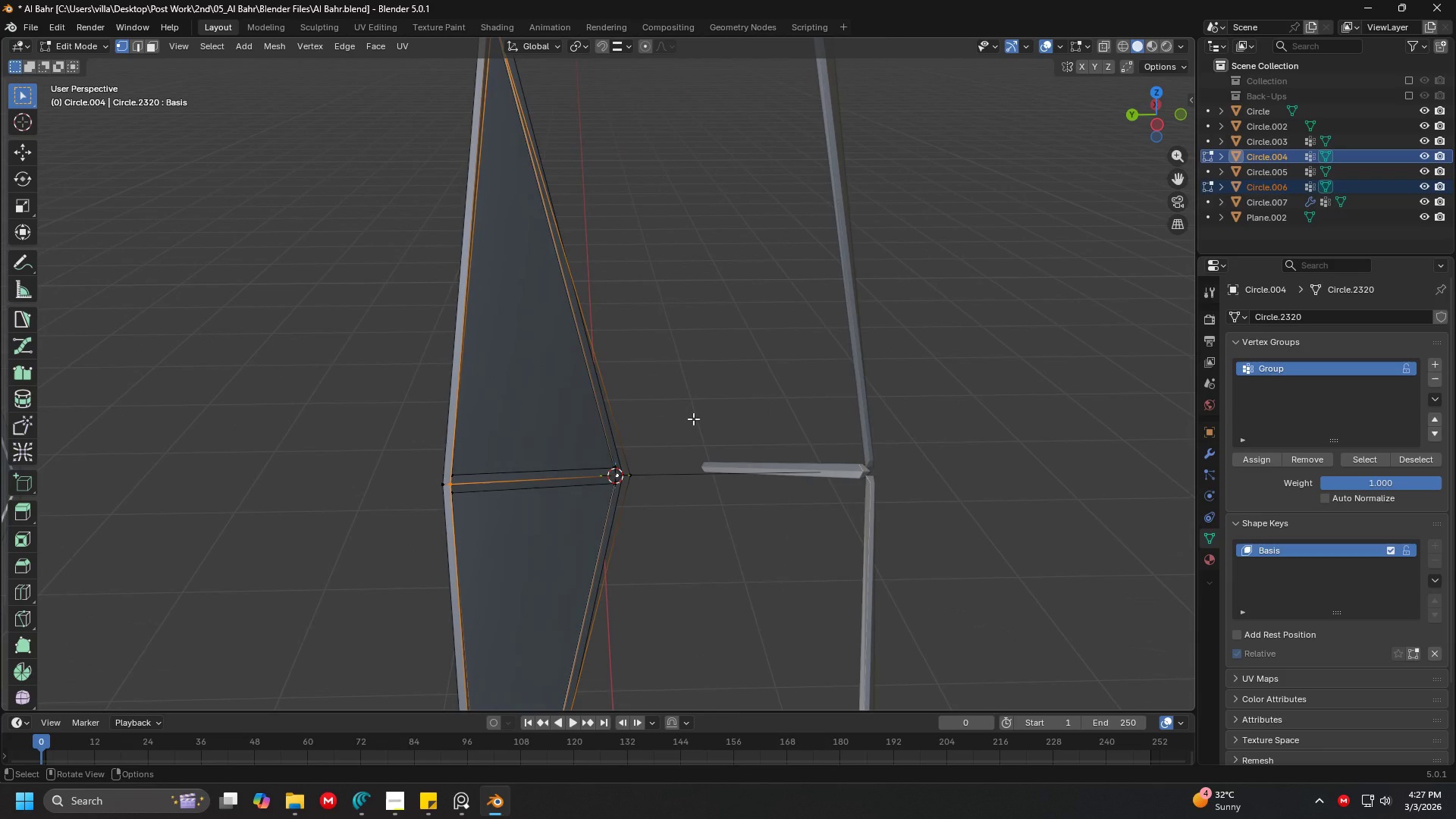 
scroll: coordinate [724, 487], scroll_direction: up, amount: 2.0
 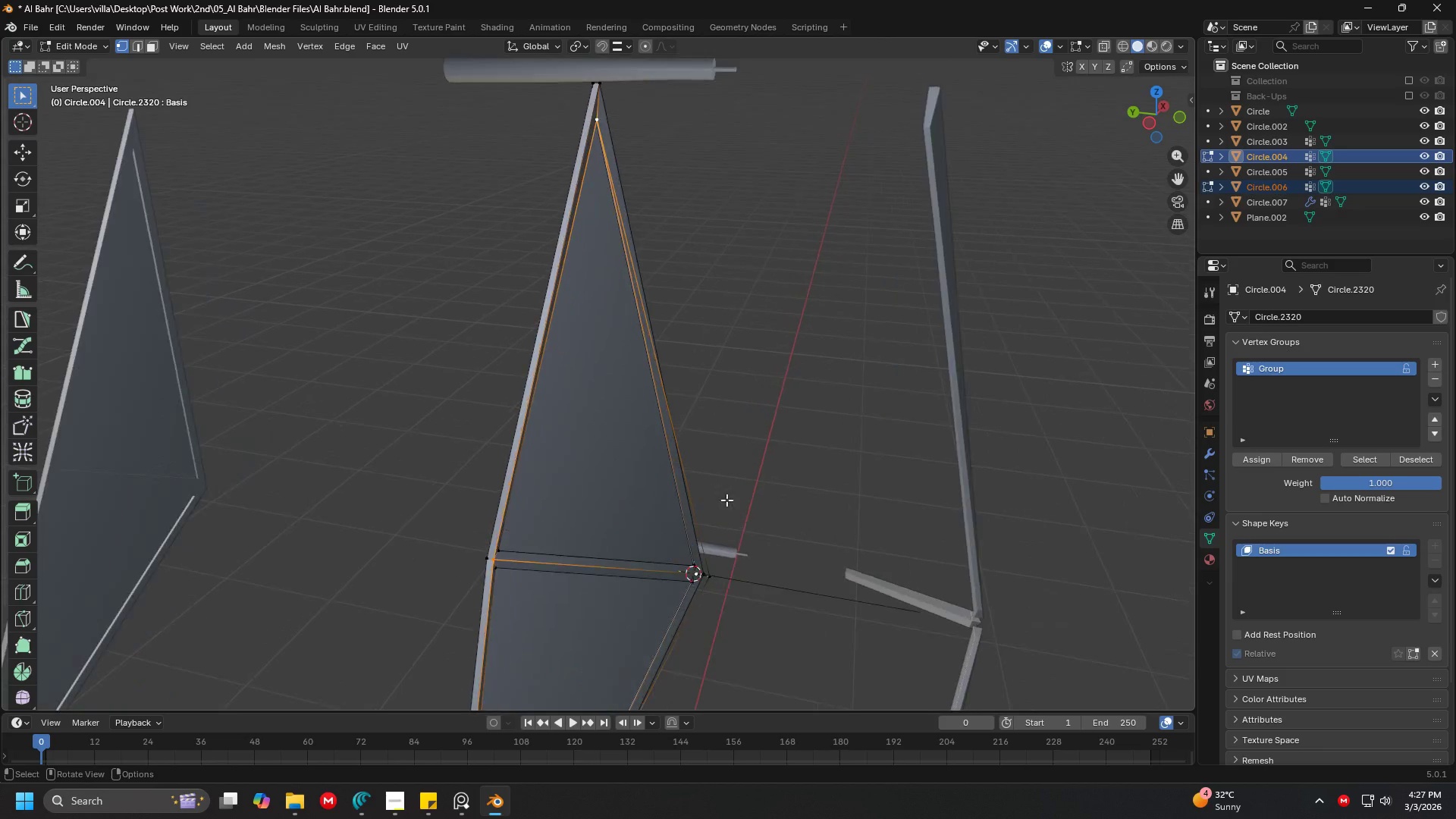 
key(Shift+D)
 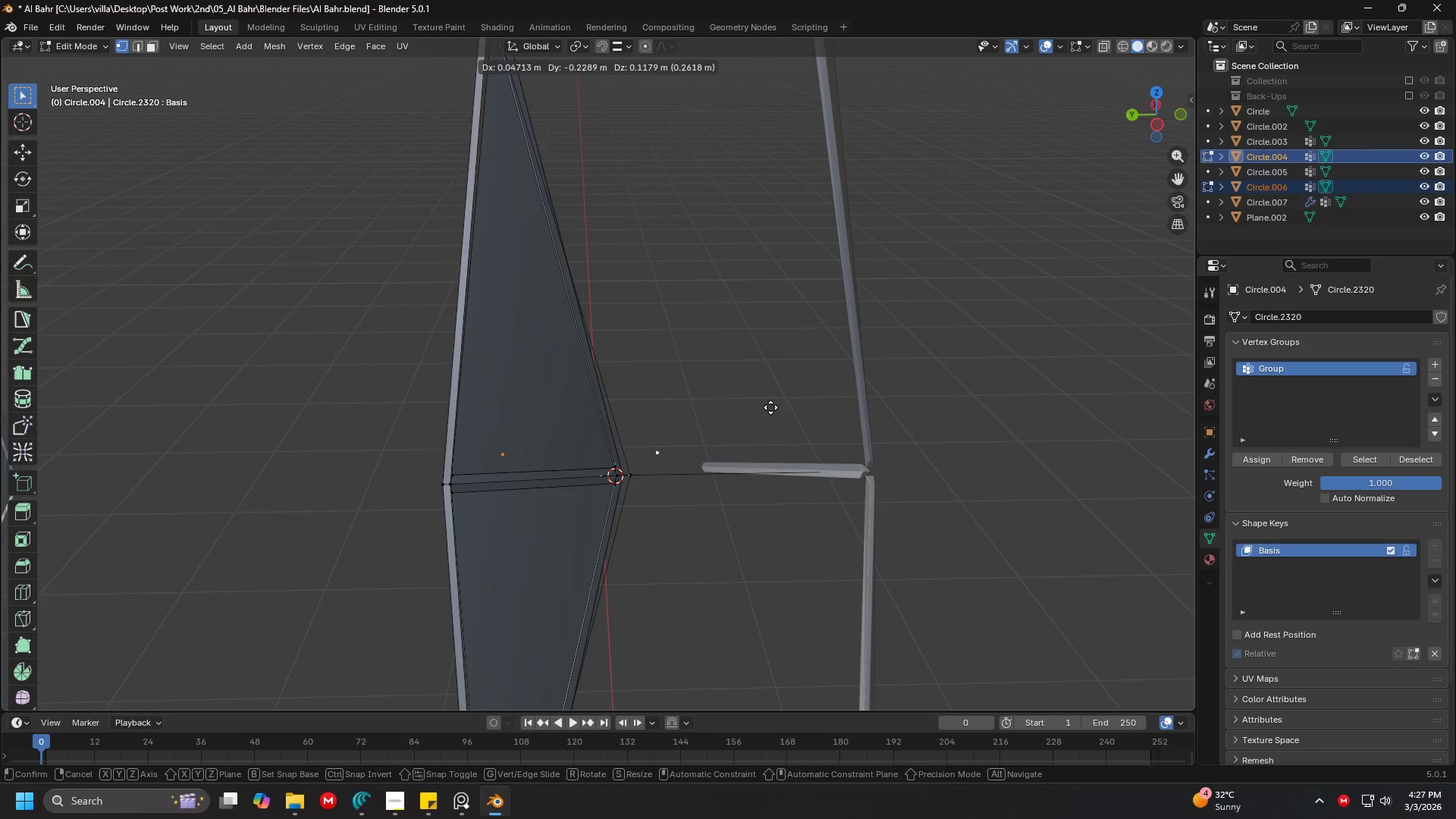 
right_click([770, 407])
 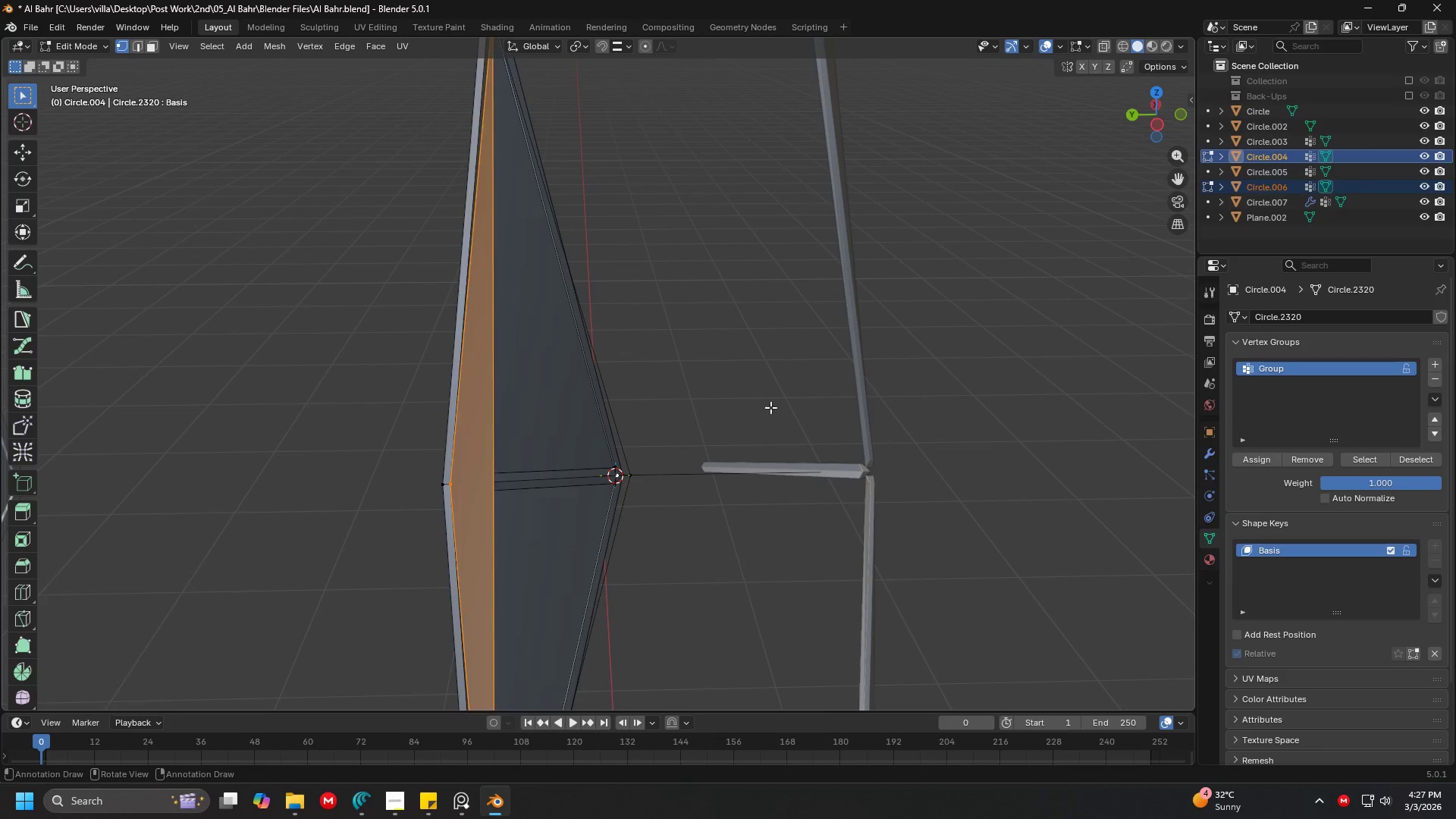 
key(F)
 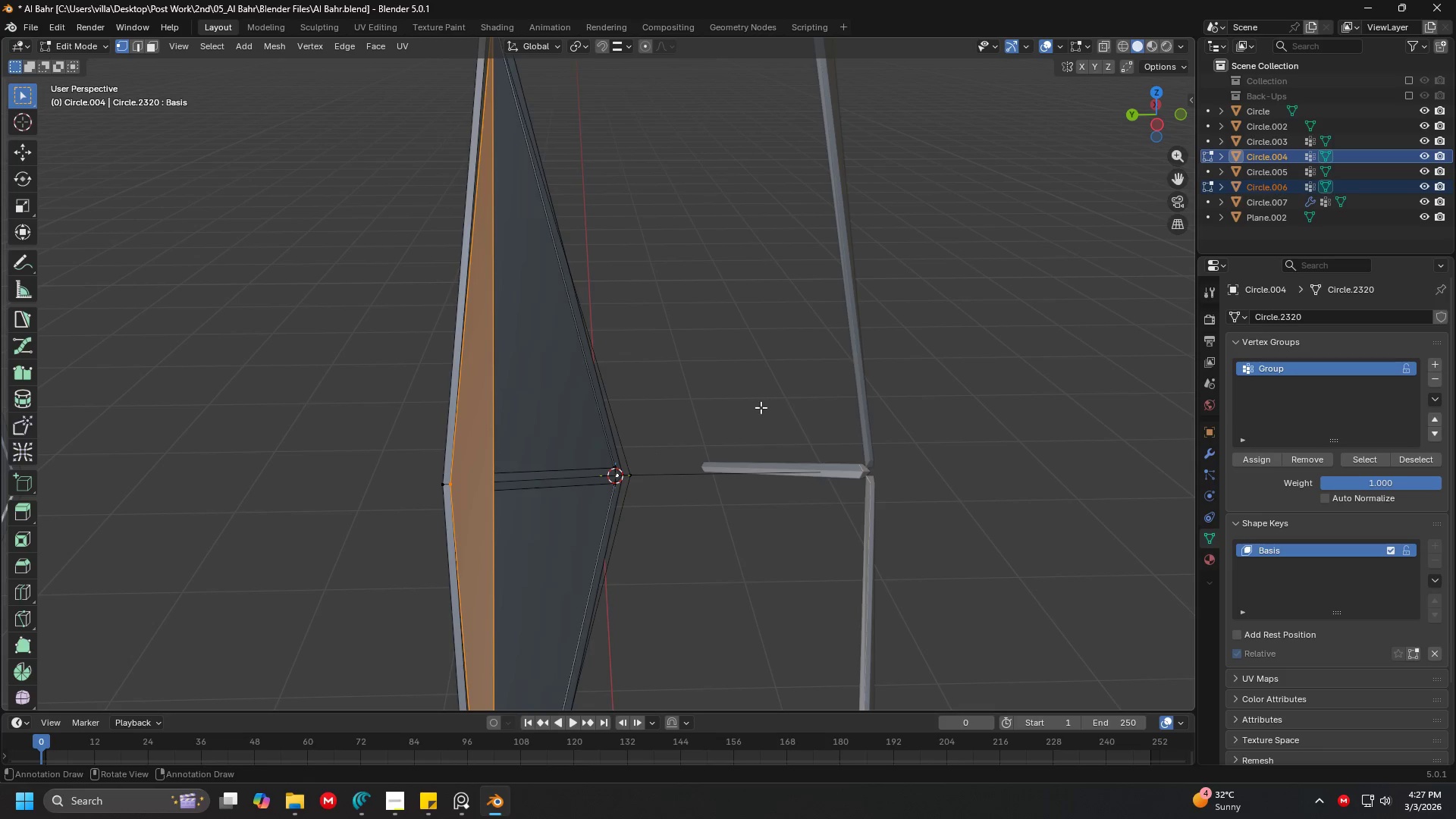 
key(Control+Z)
 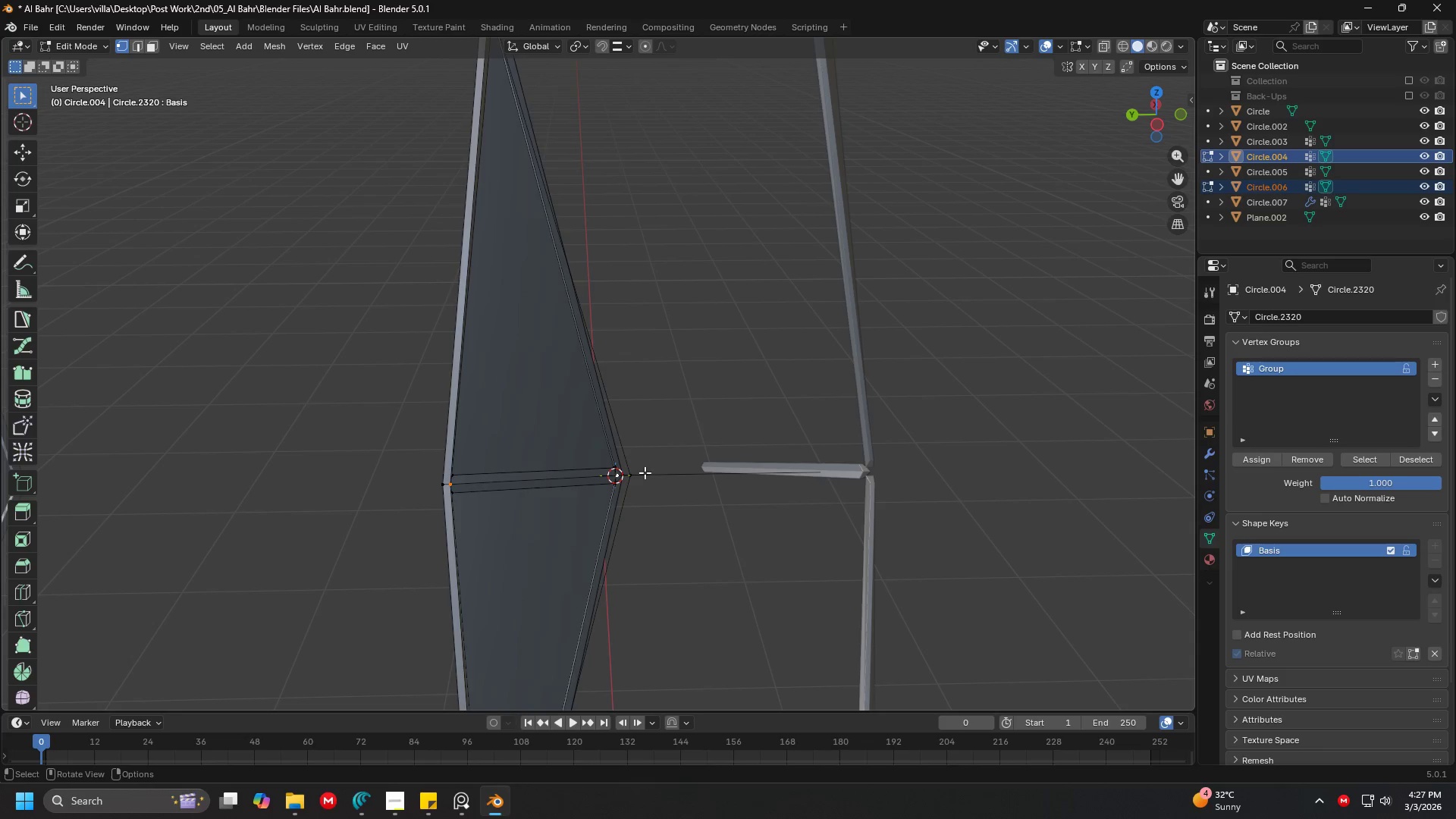 
key(Shift+ShiftLeft)
 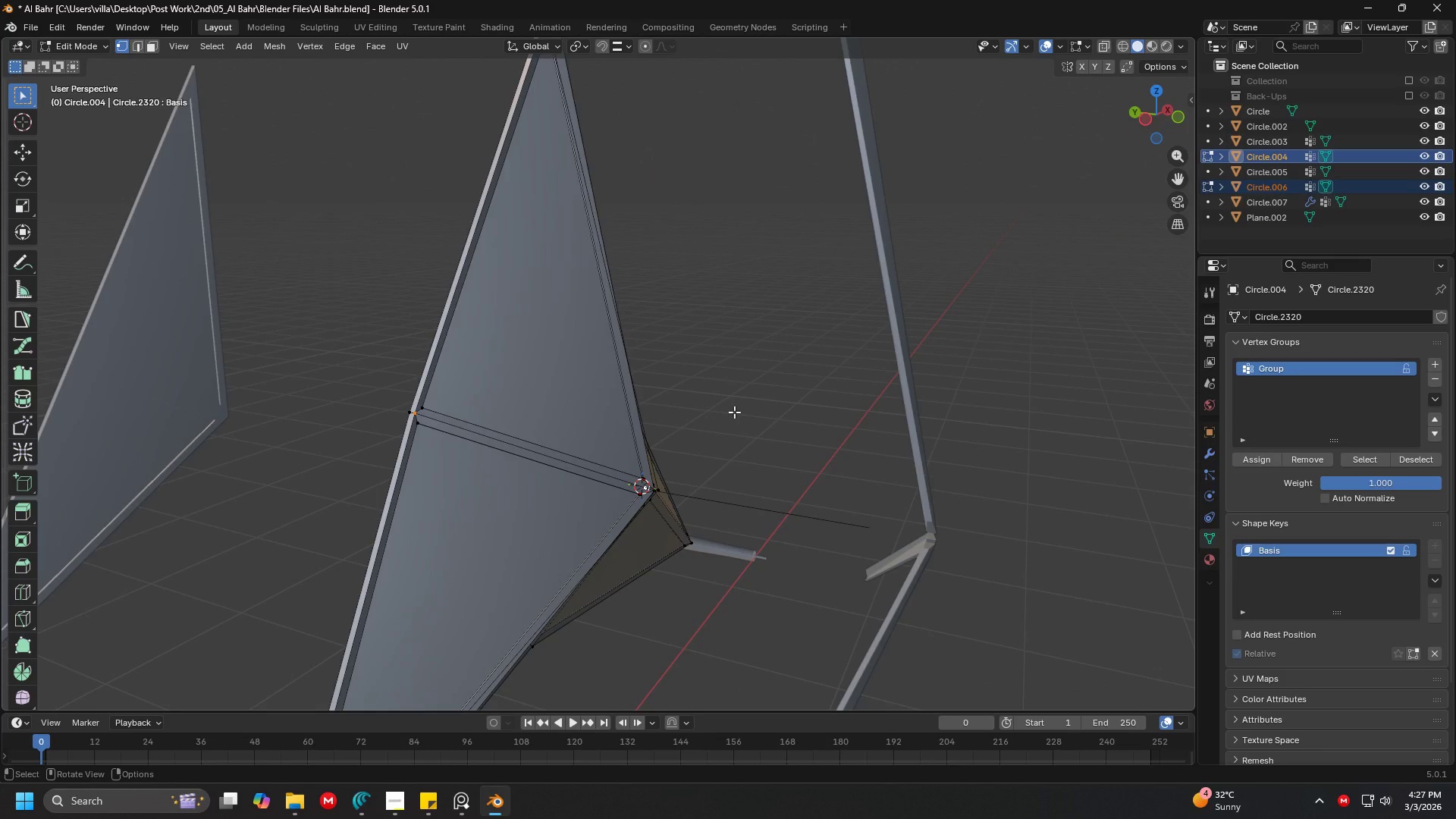 
key(P)
 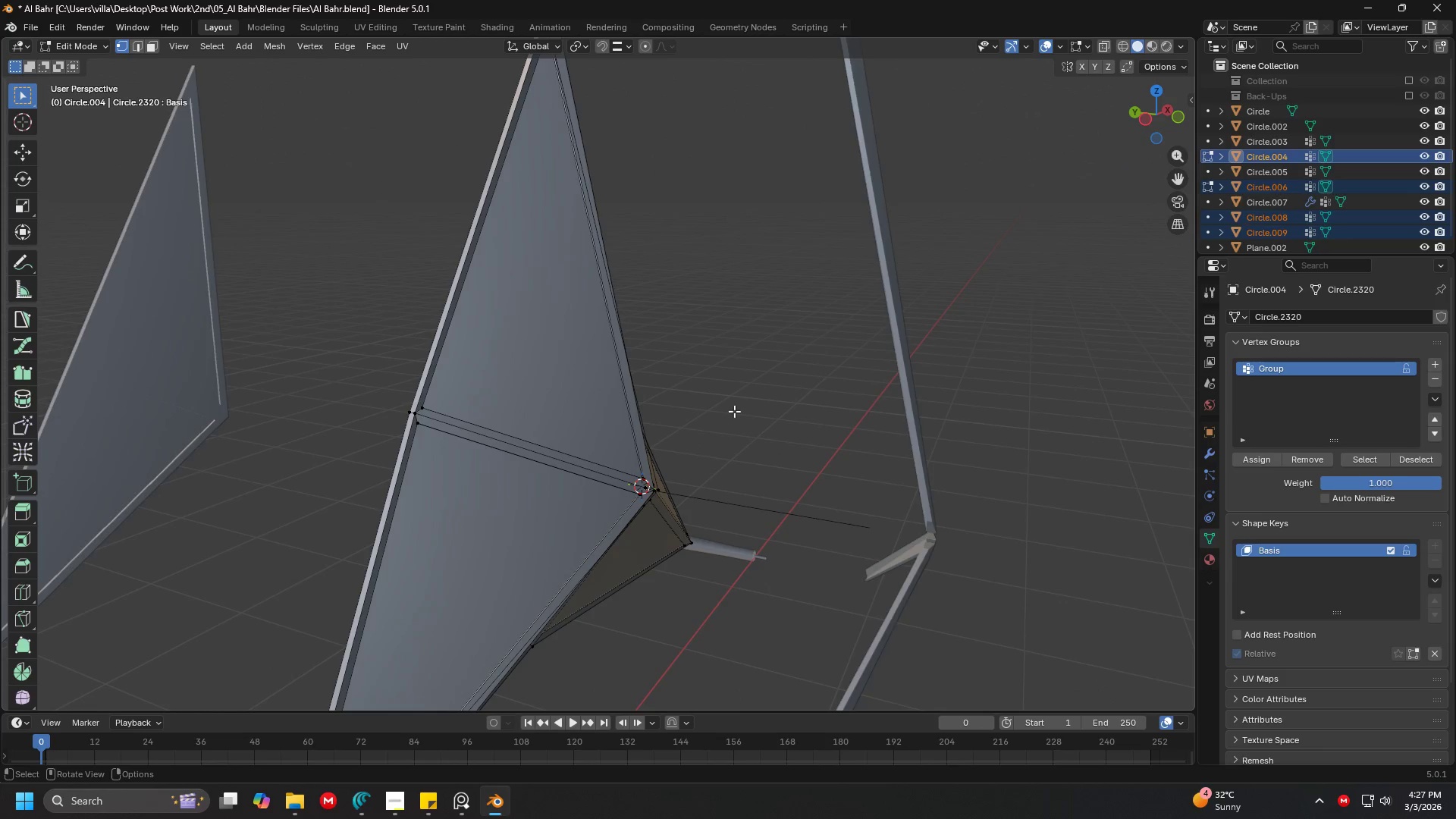 
key(Tab)
 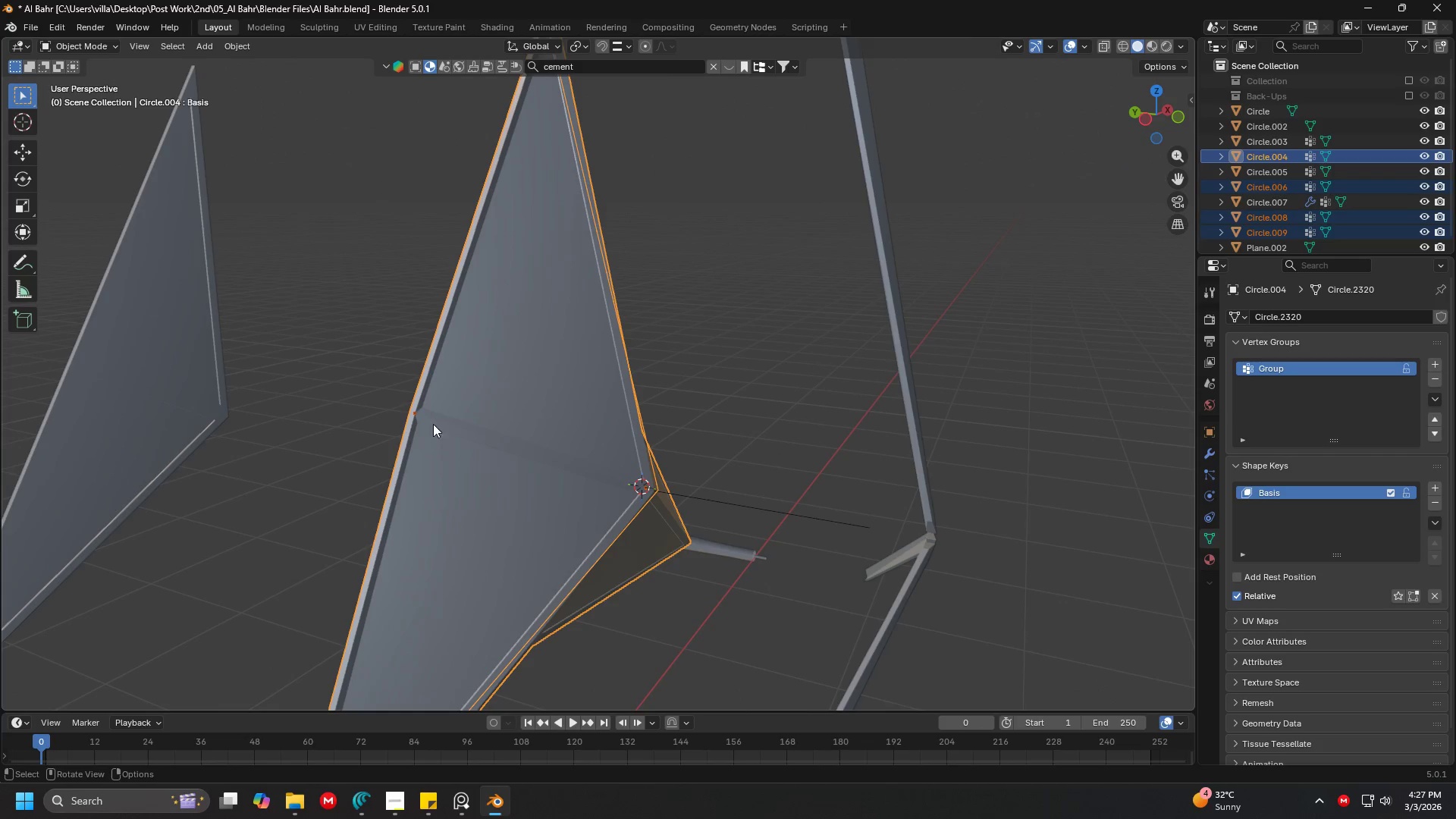 
left_click([418, 413])
 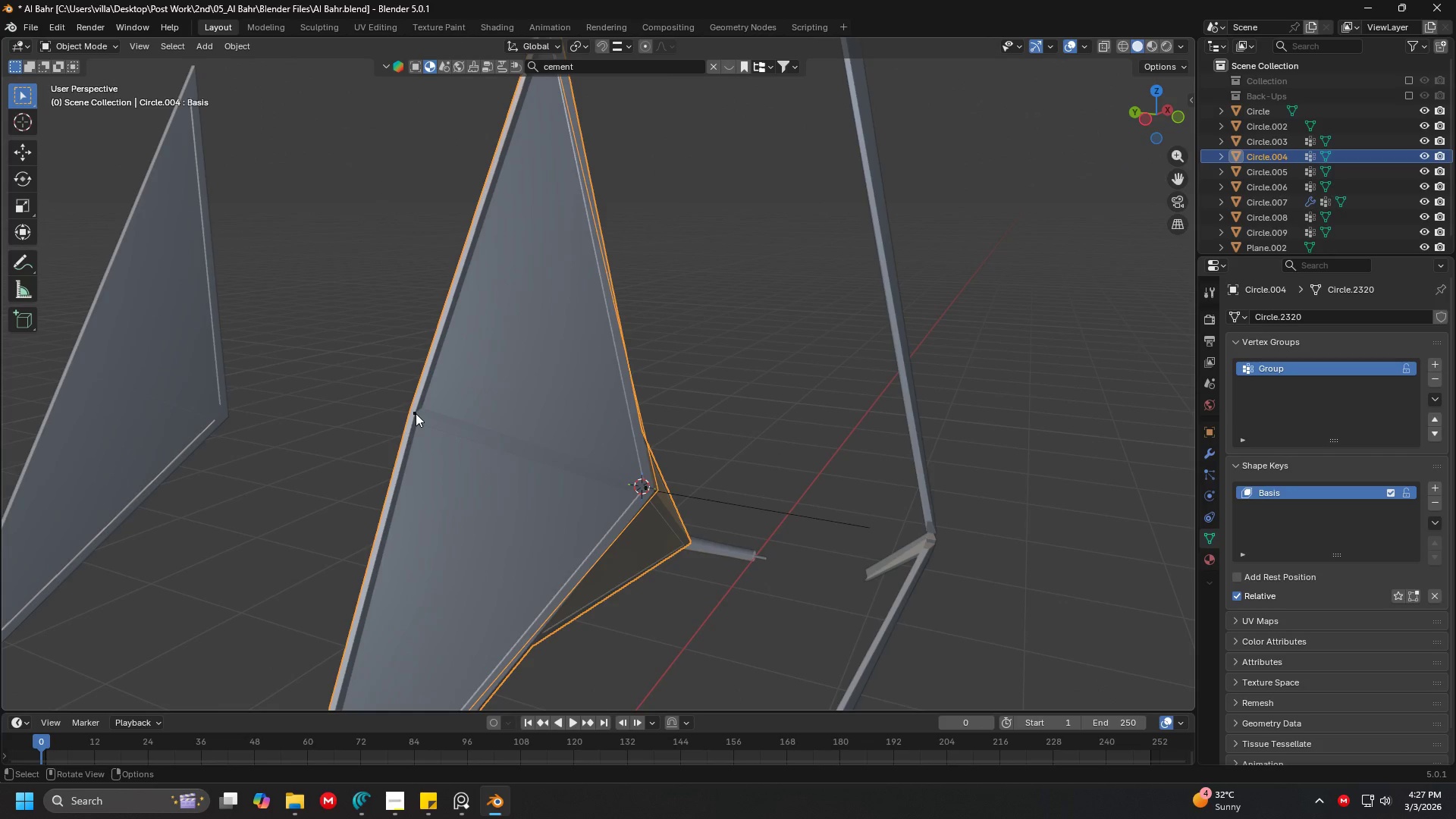 
double_click([416, 413])
 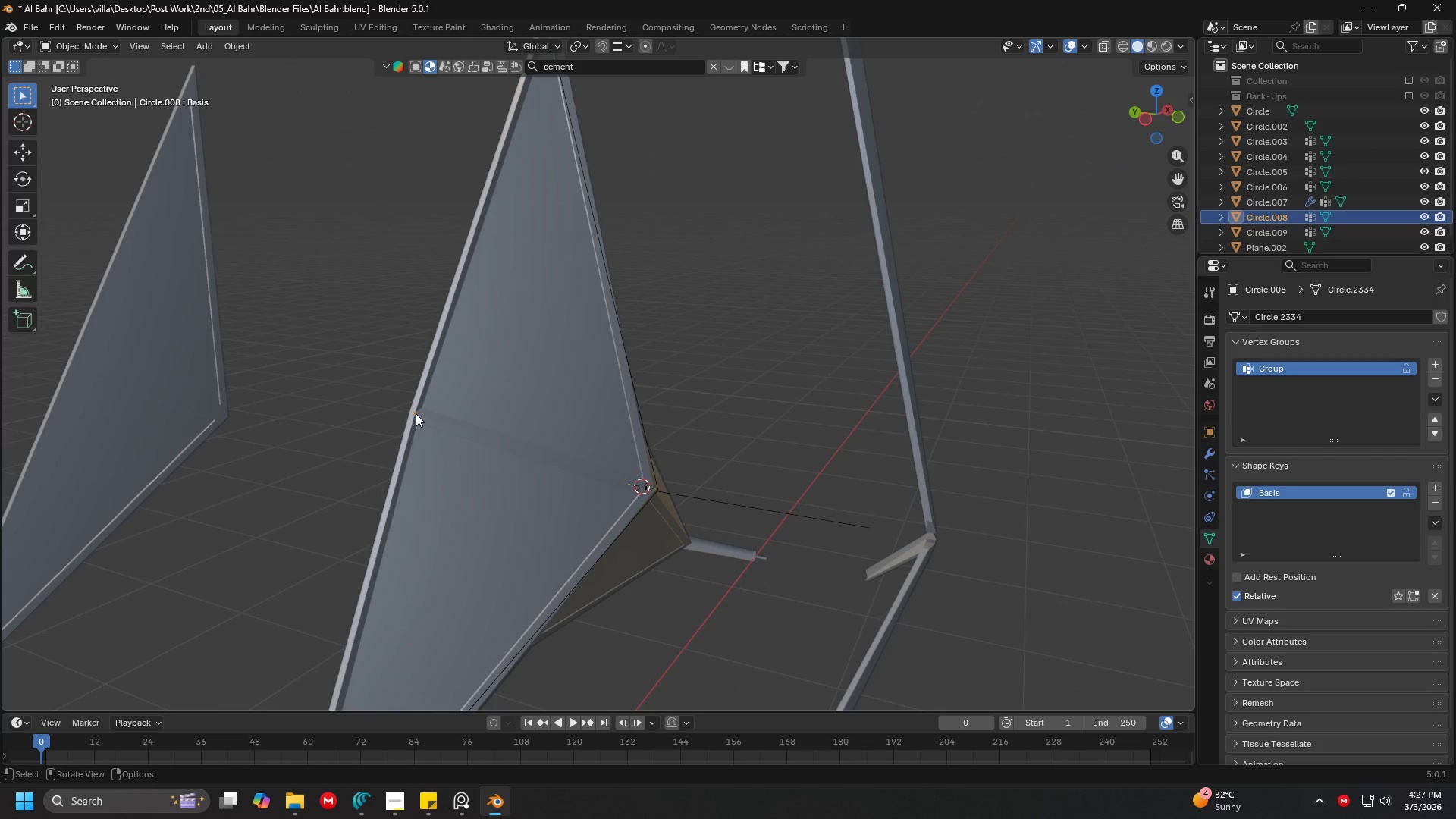 
key(Tab)
 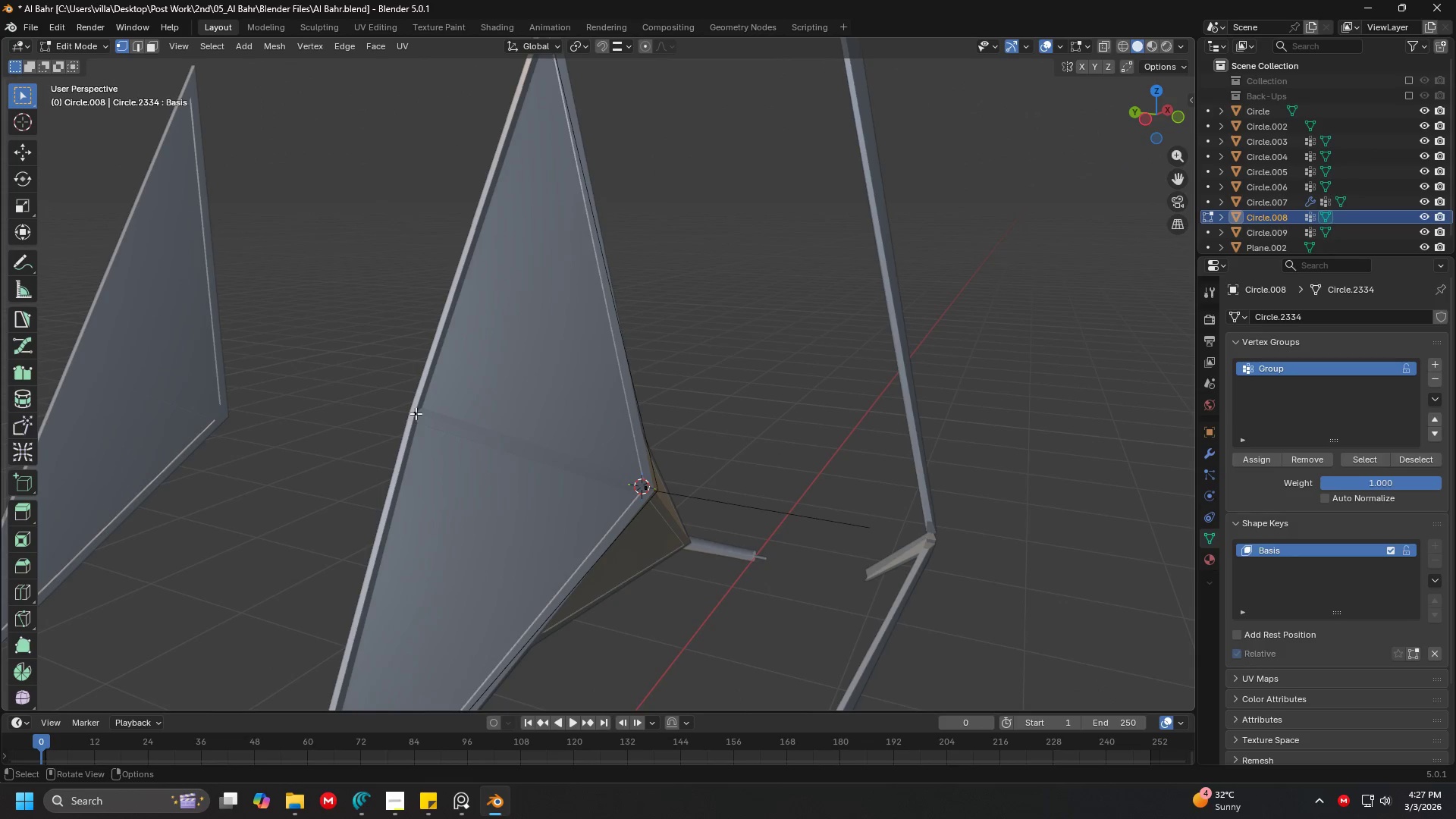 
key(A)
 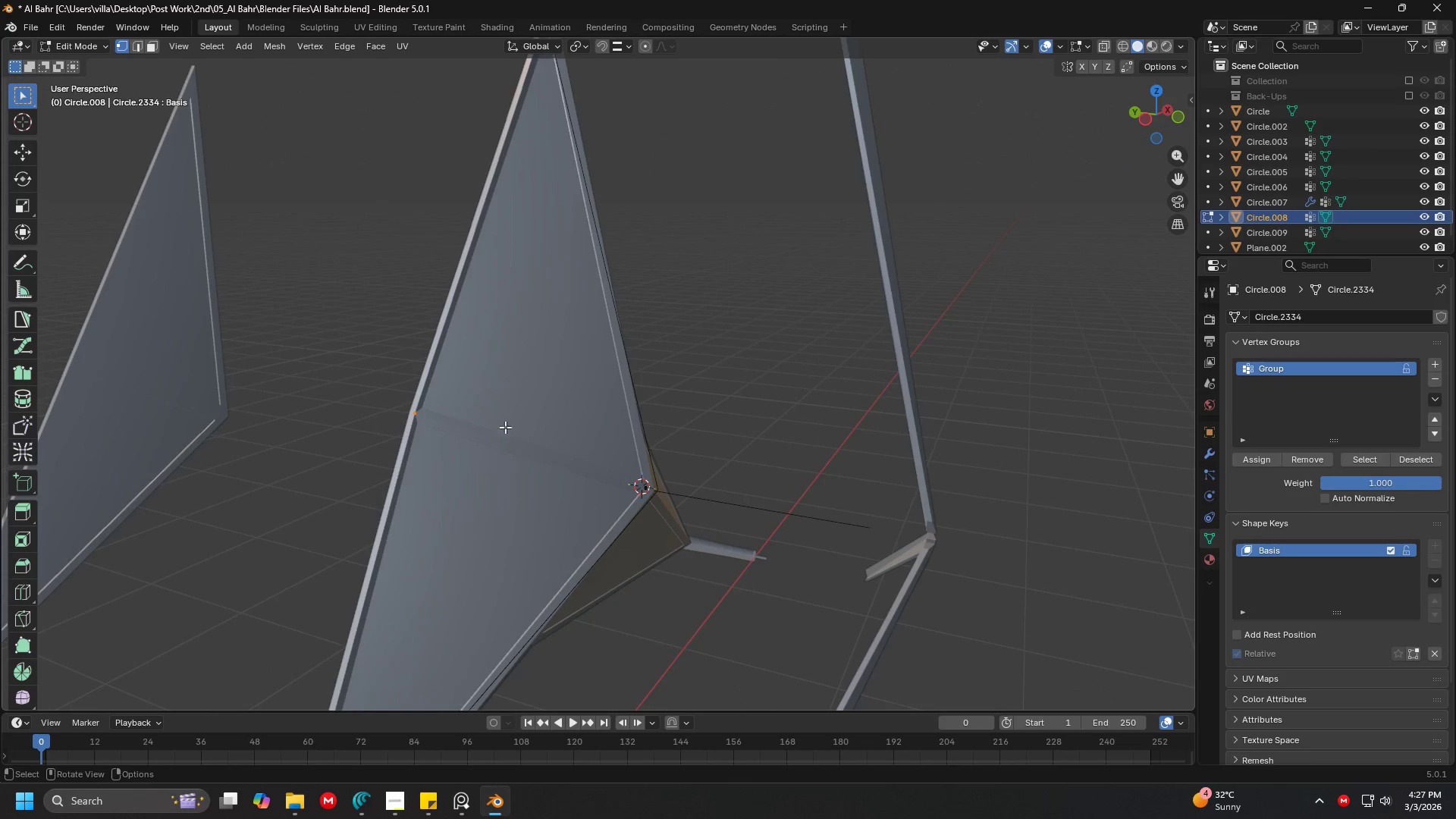 
key(Shift+ShiftLeft)
 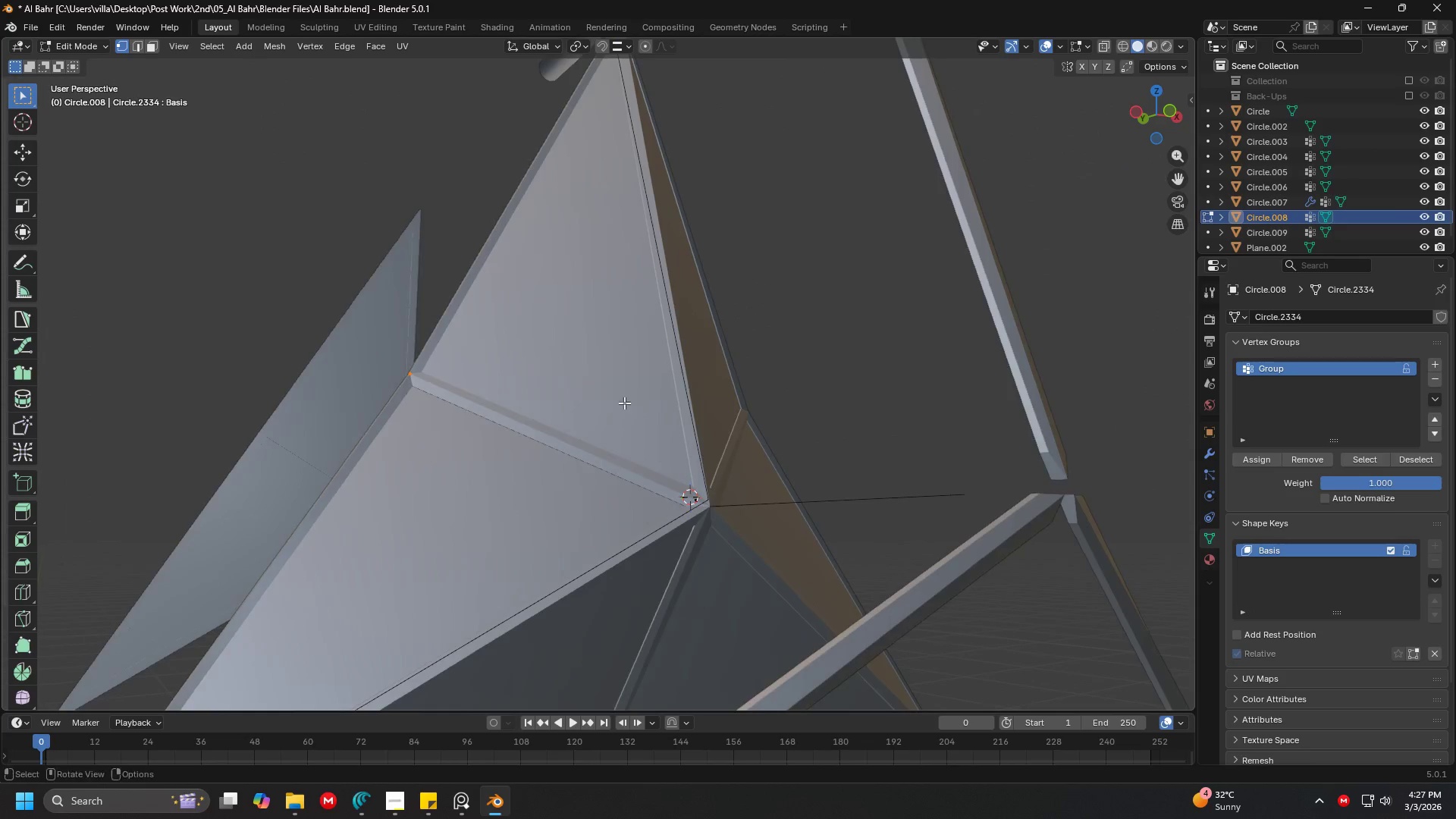 
scroll: coordinate [504, 395], scroll_direction: up, amount: 1.0
 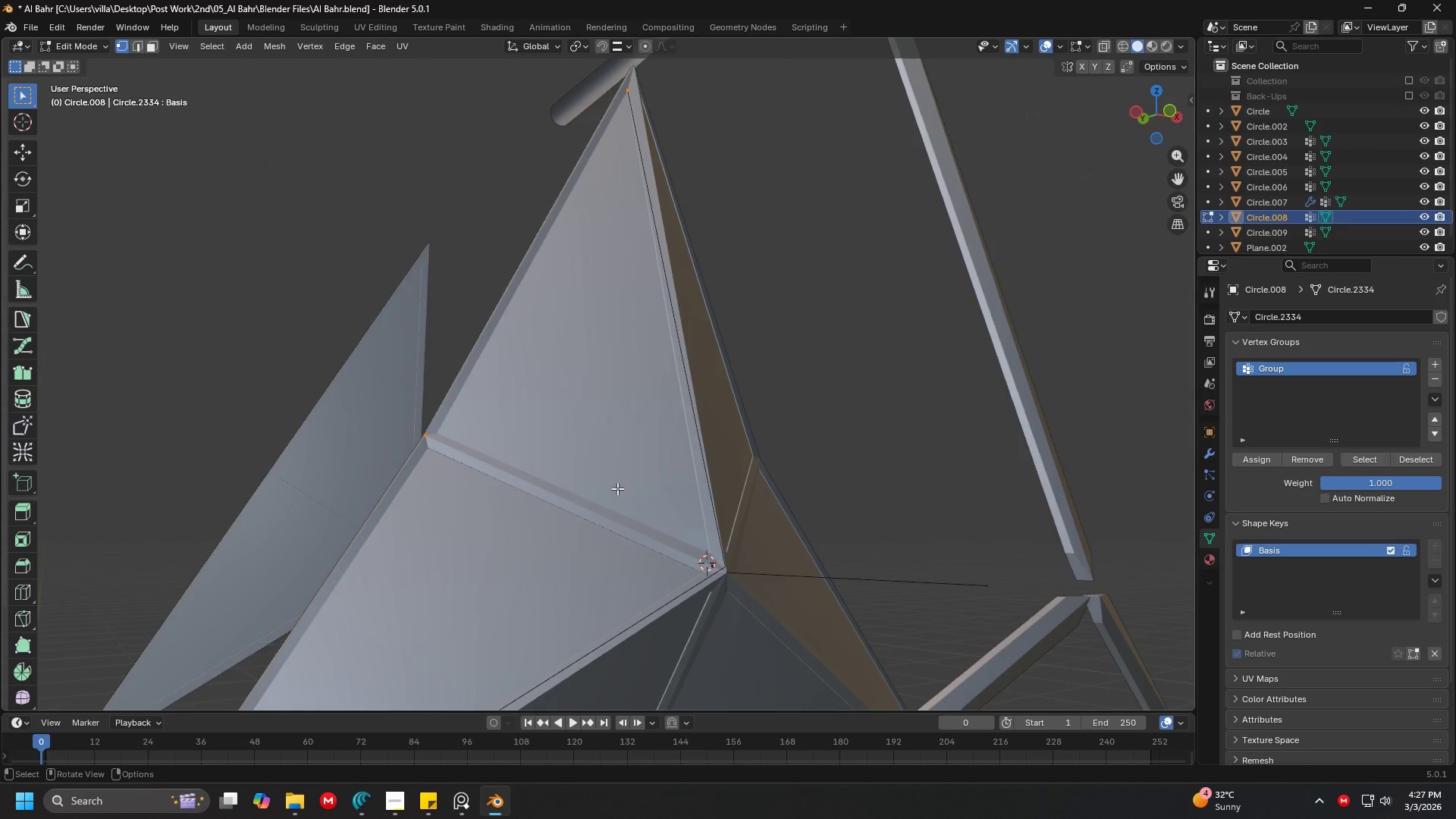 
key(Tab)
 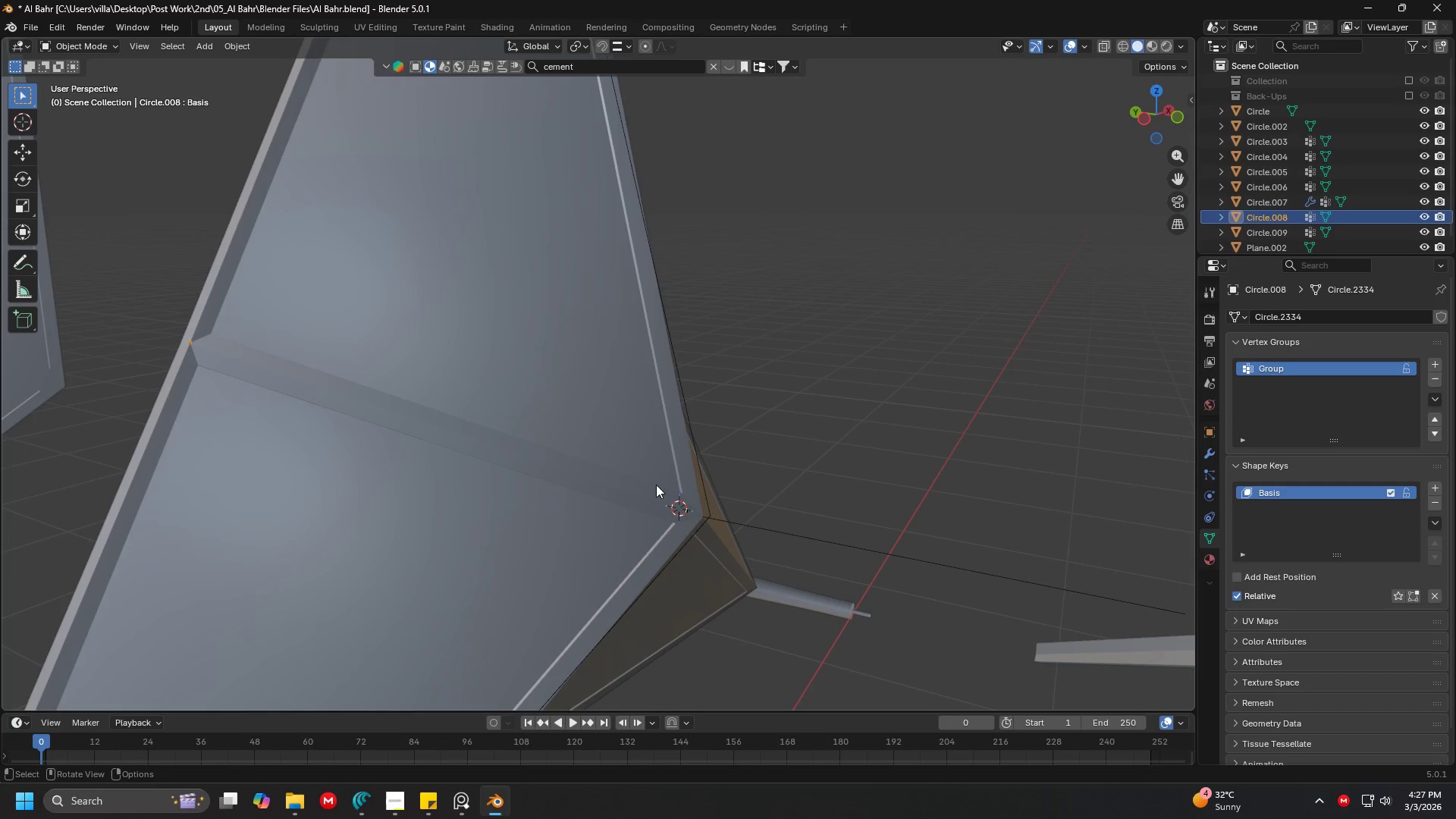 
scroll: coordinate [710, 476], scroll_direction: up, amount: 5.0
 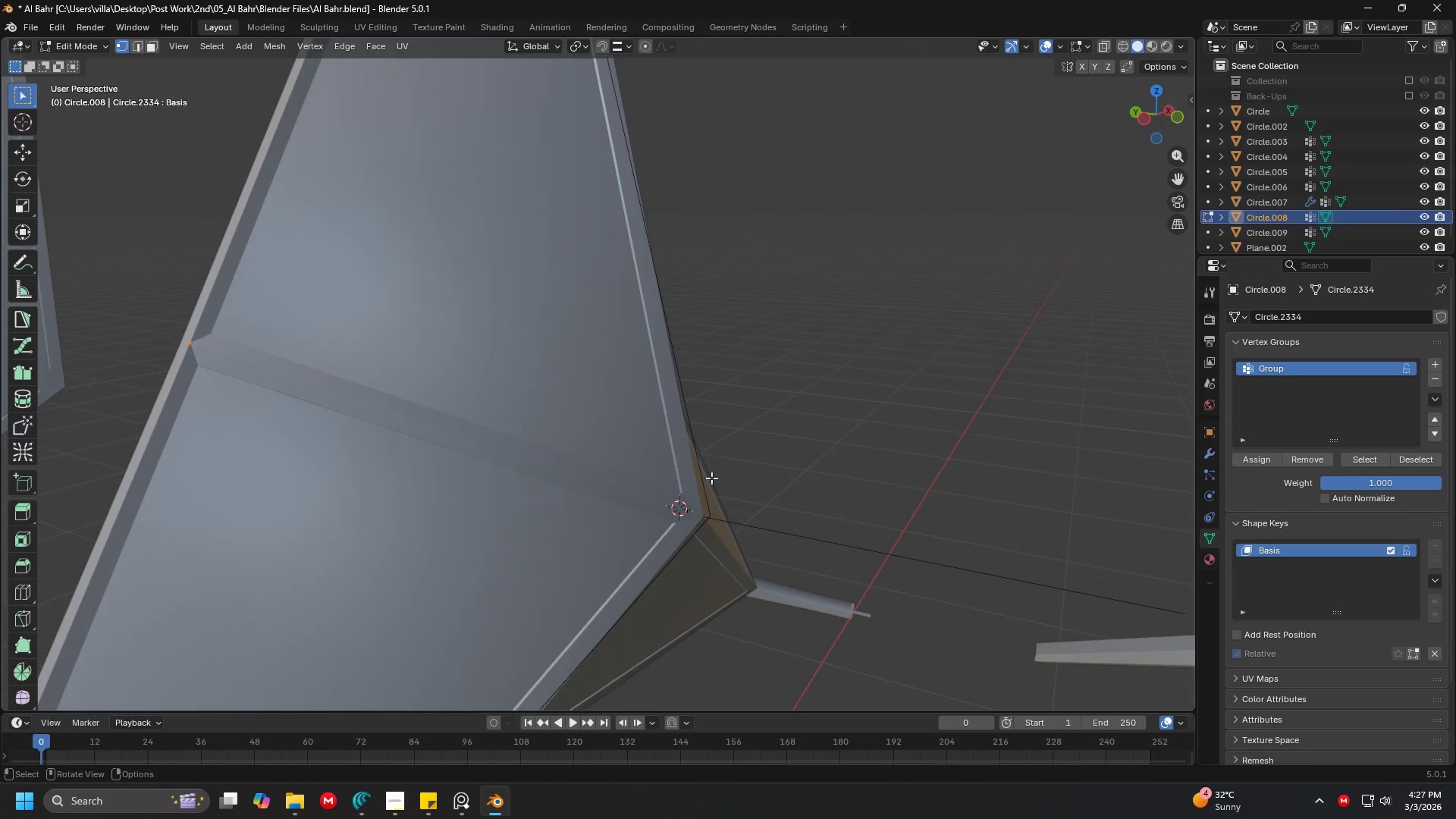 
left_click([591, 474])
 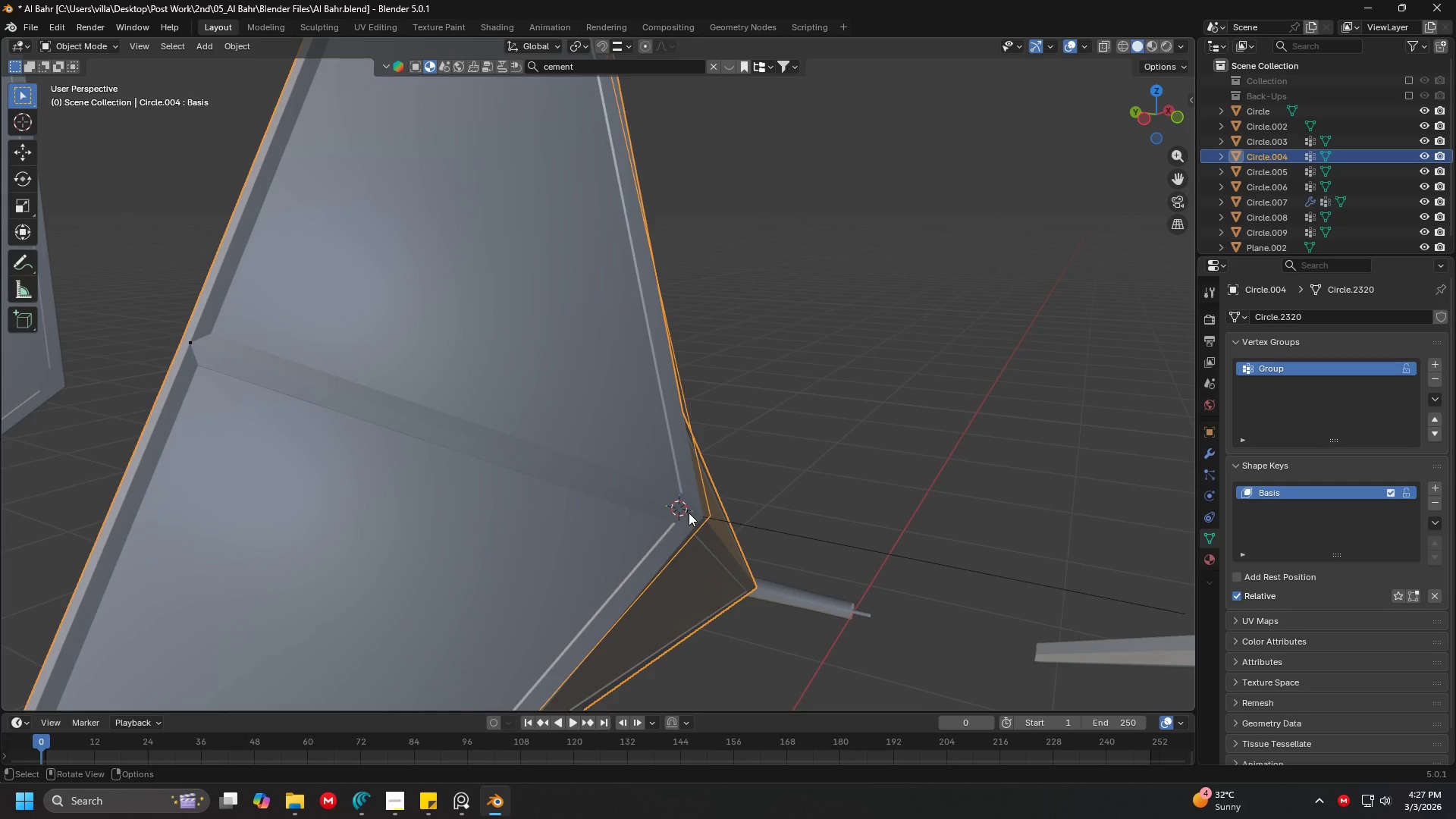 
double_click([686, 508])
 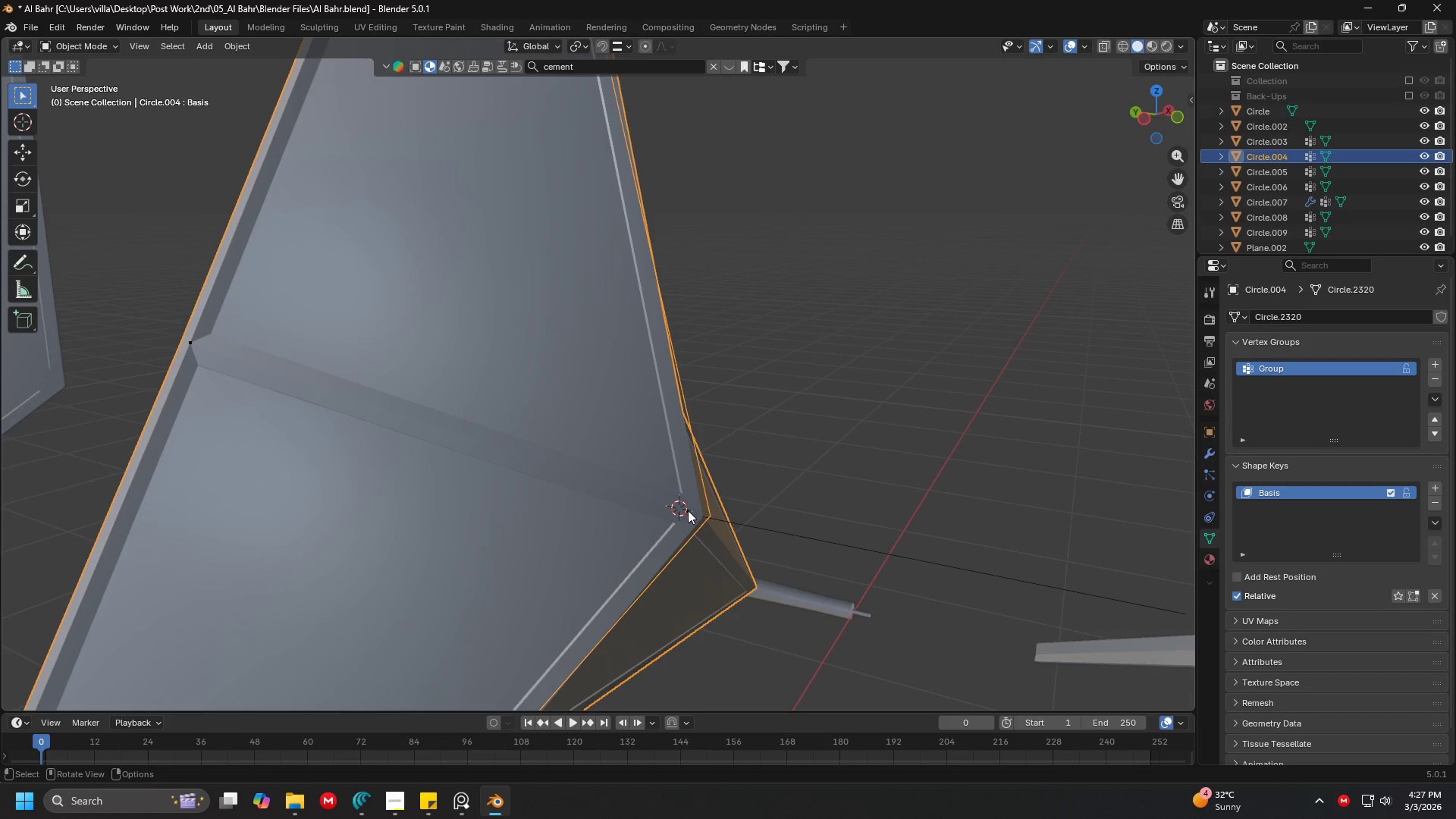 
triple_click([688, 511])
 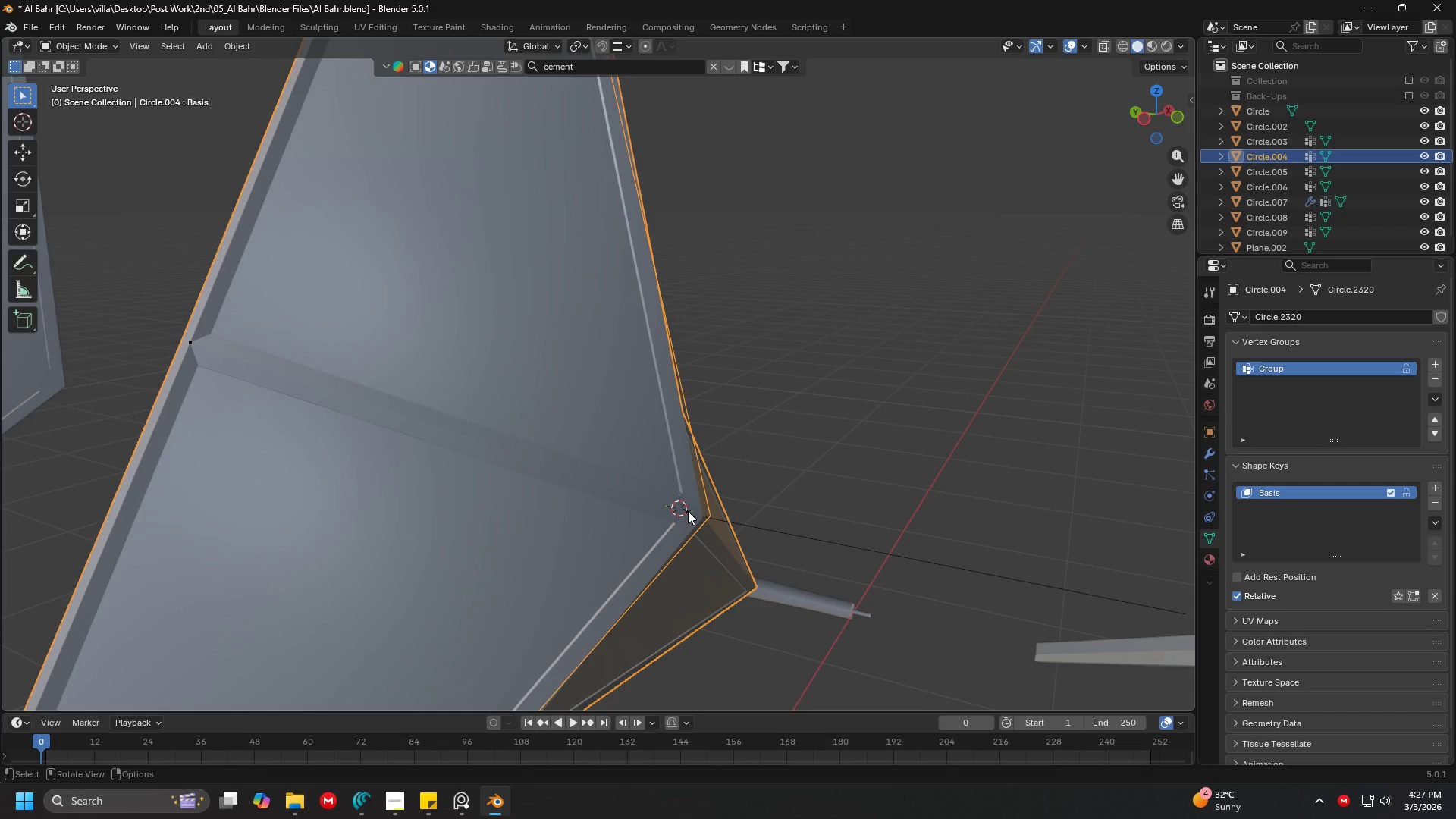 
triple_click([688, 511])
 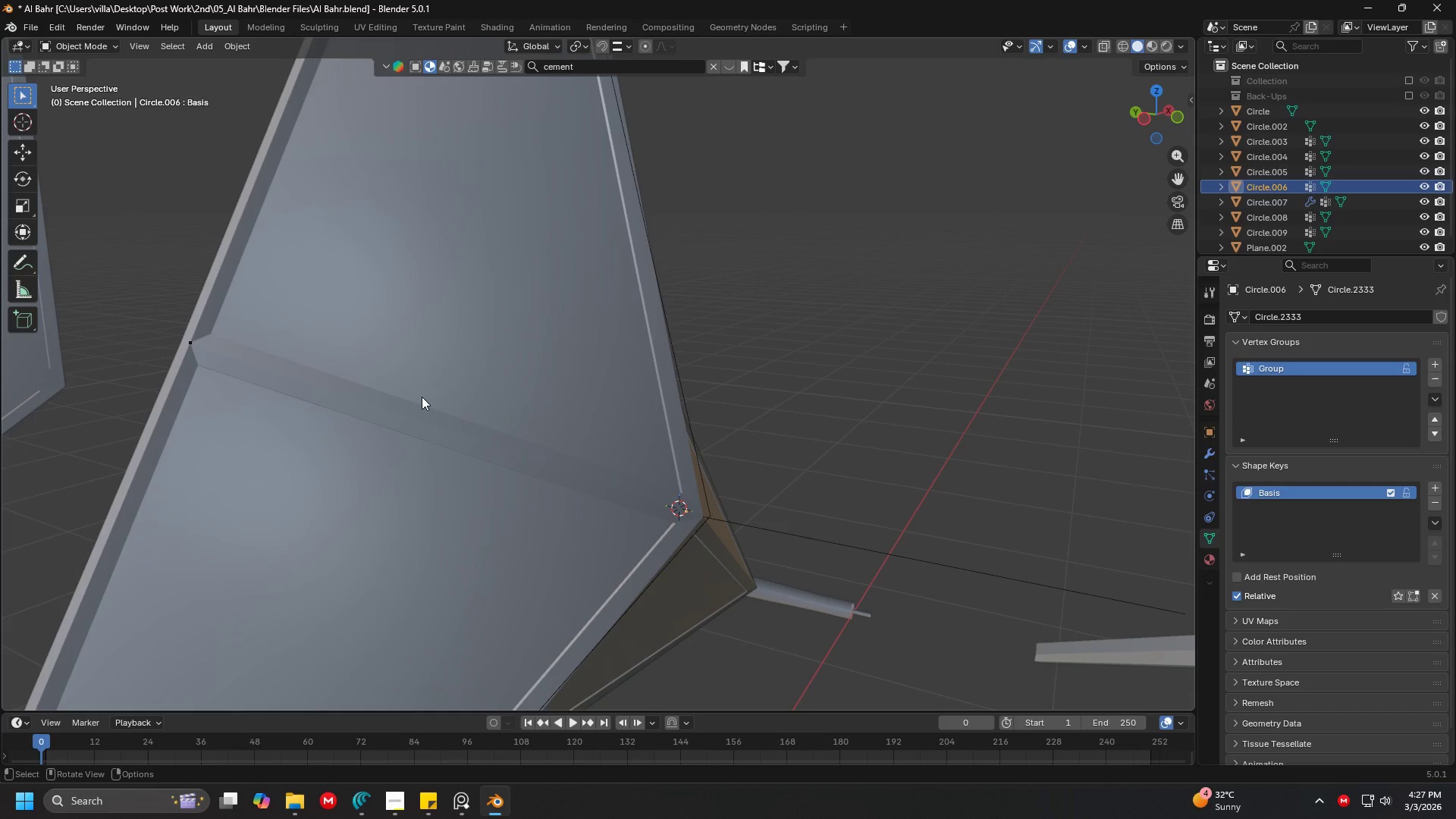 
hold_key(key=ShiftLeft, duration=1.5)
left_click([191, 344])
 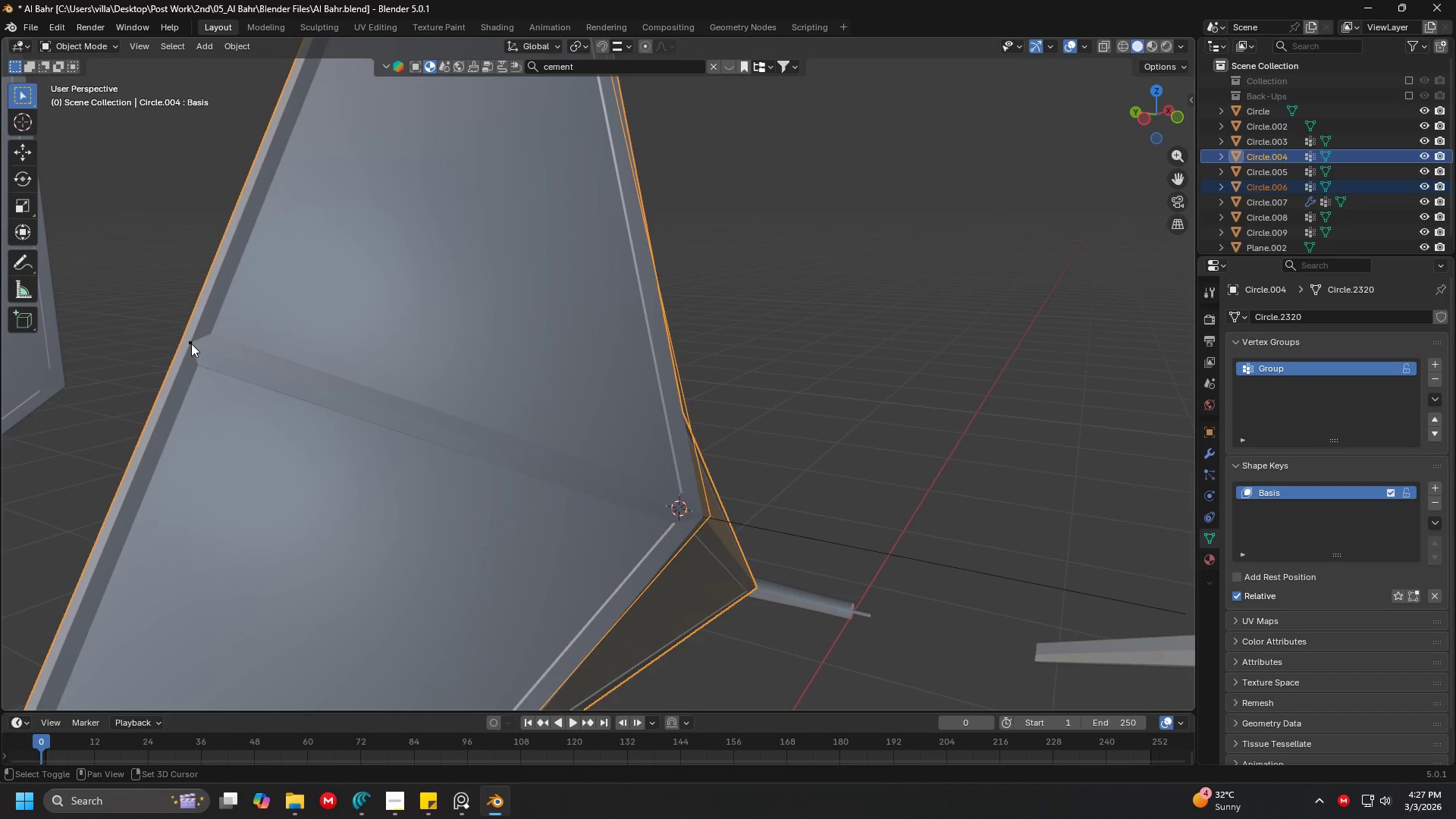 
double_click([191, 344])
 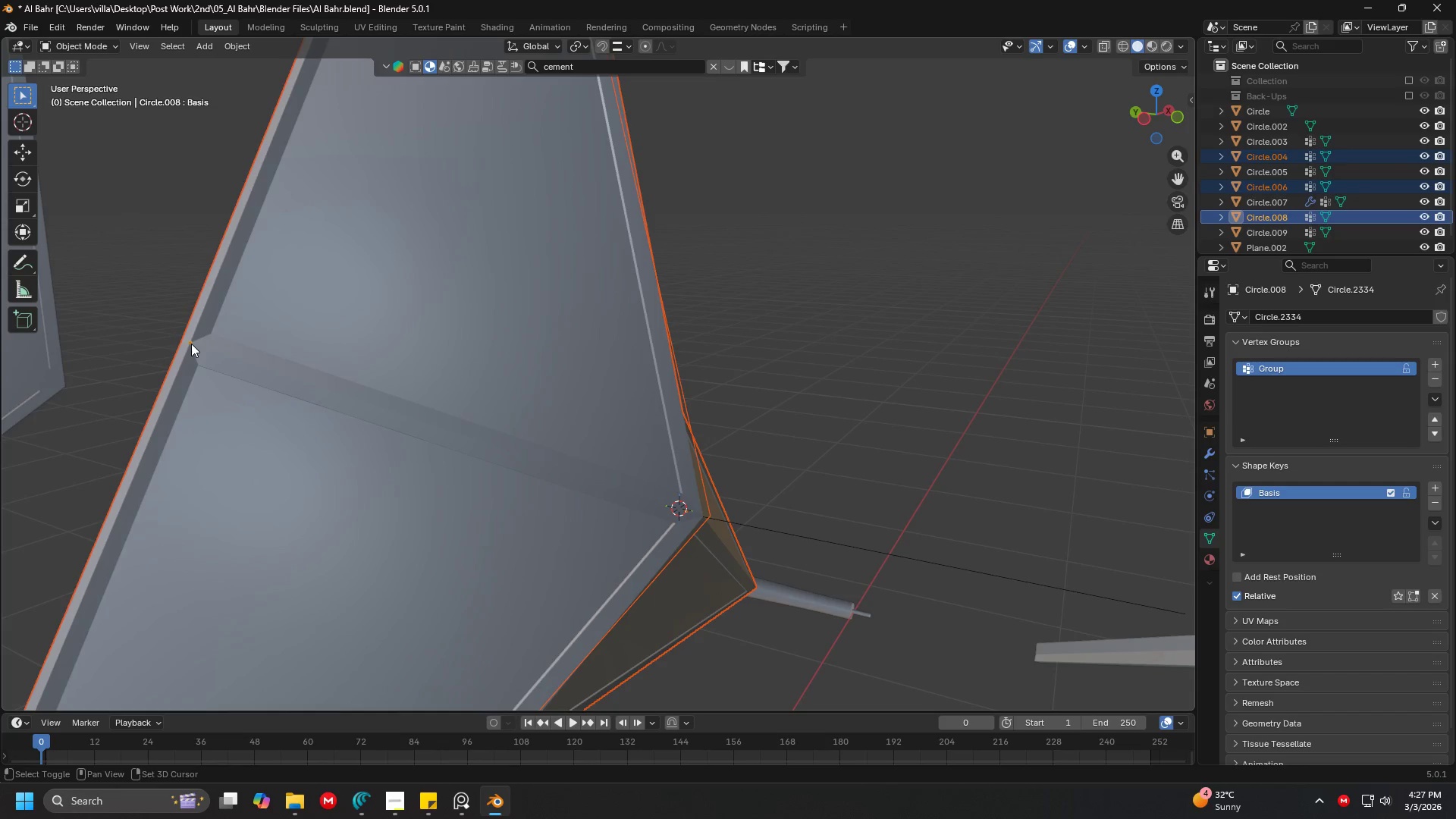 
key(Shift+ShiftLeft)
 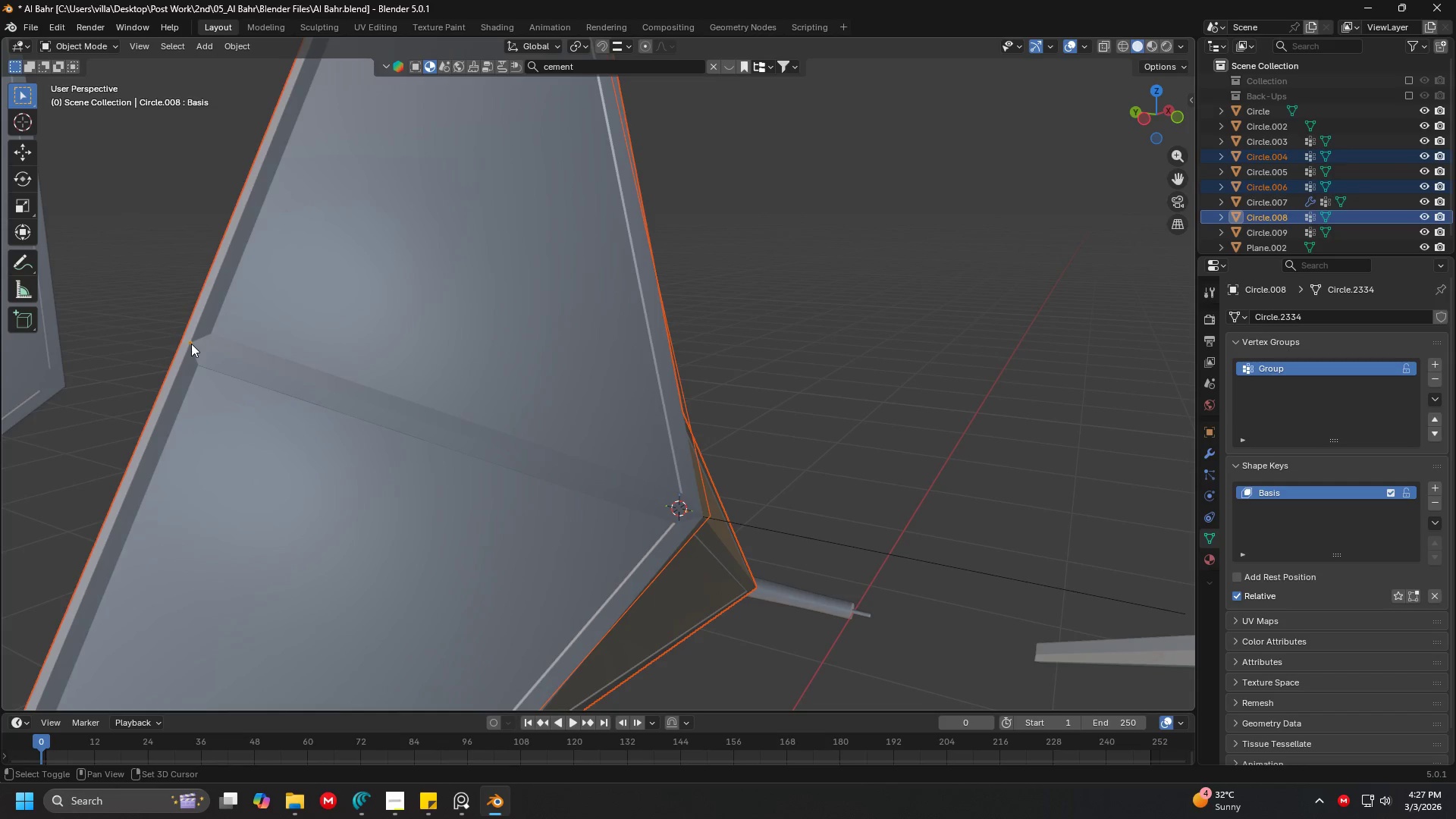 
key(Shift+ShiftLeft)
 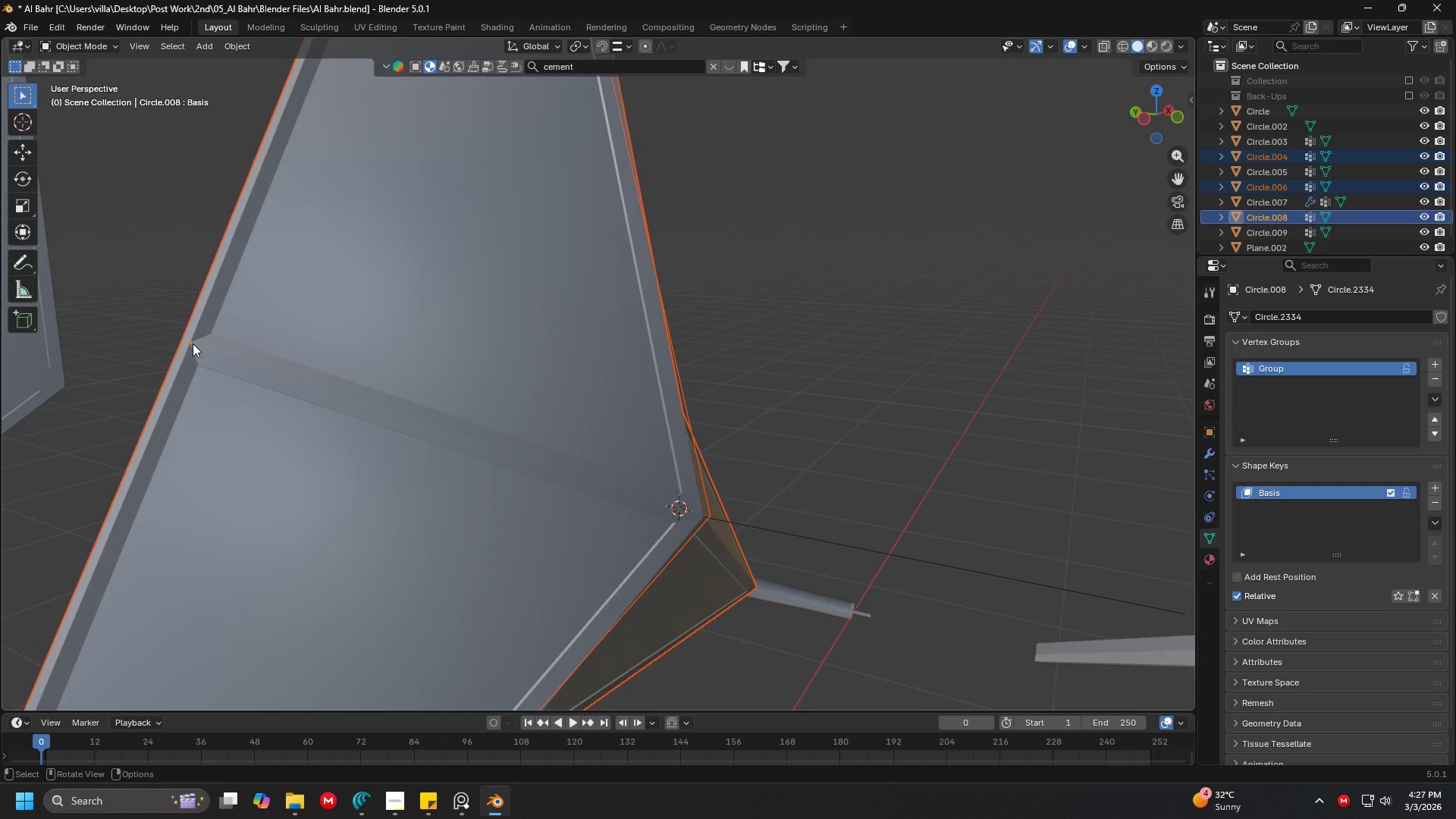 
key(Shift+ShiftLeft)
 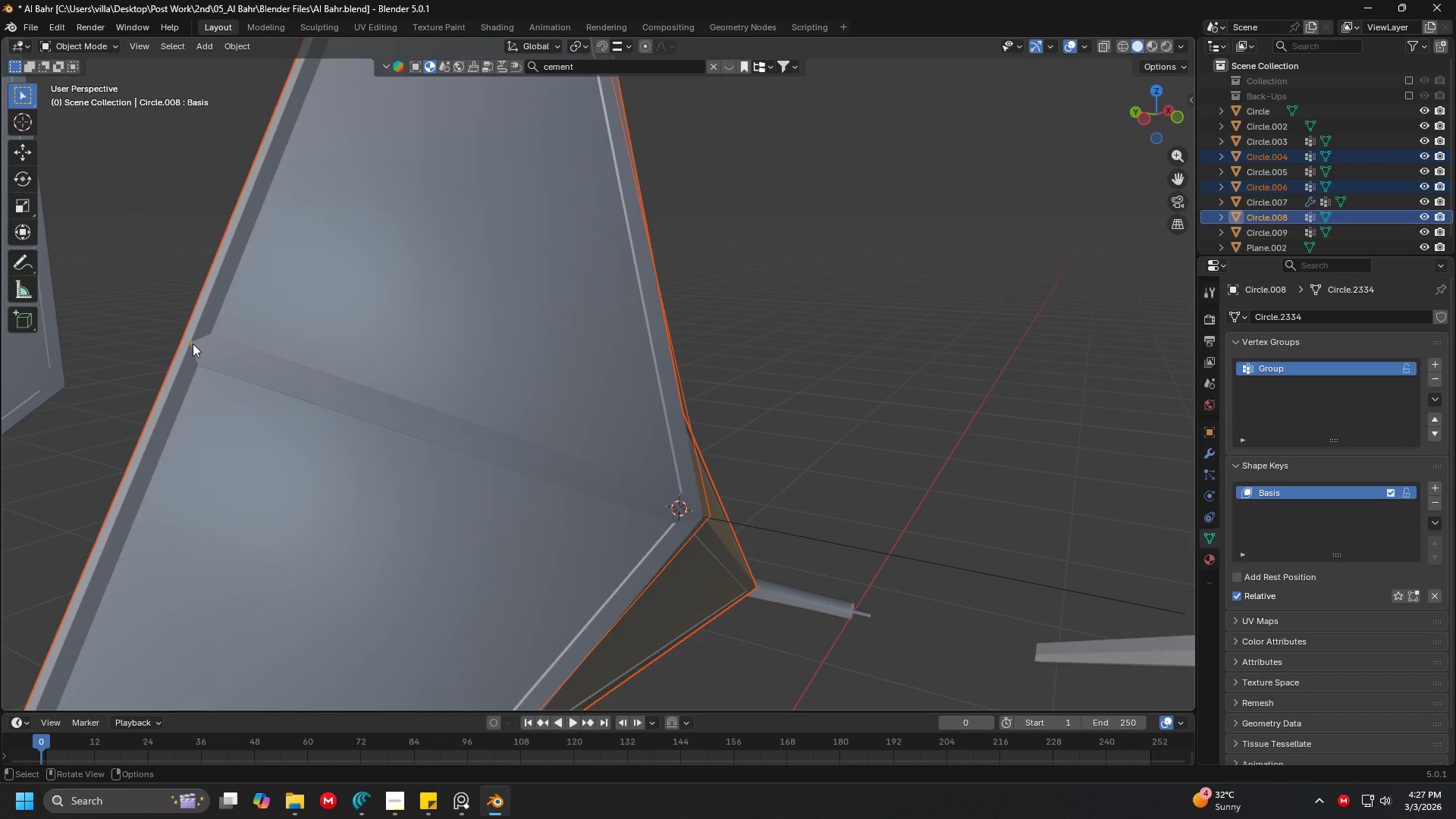 
key(Shift+ShiftLeft)
 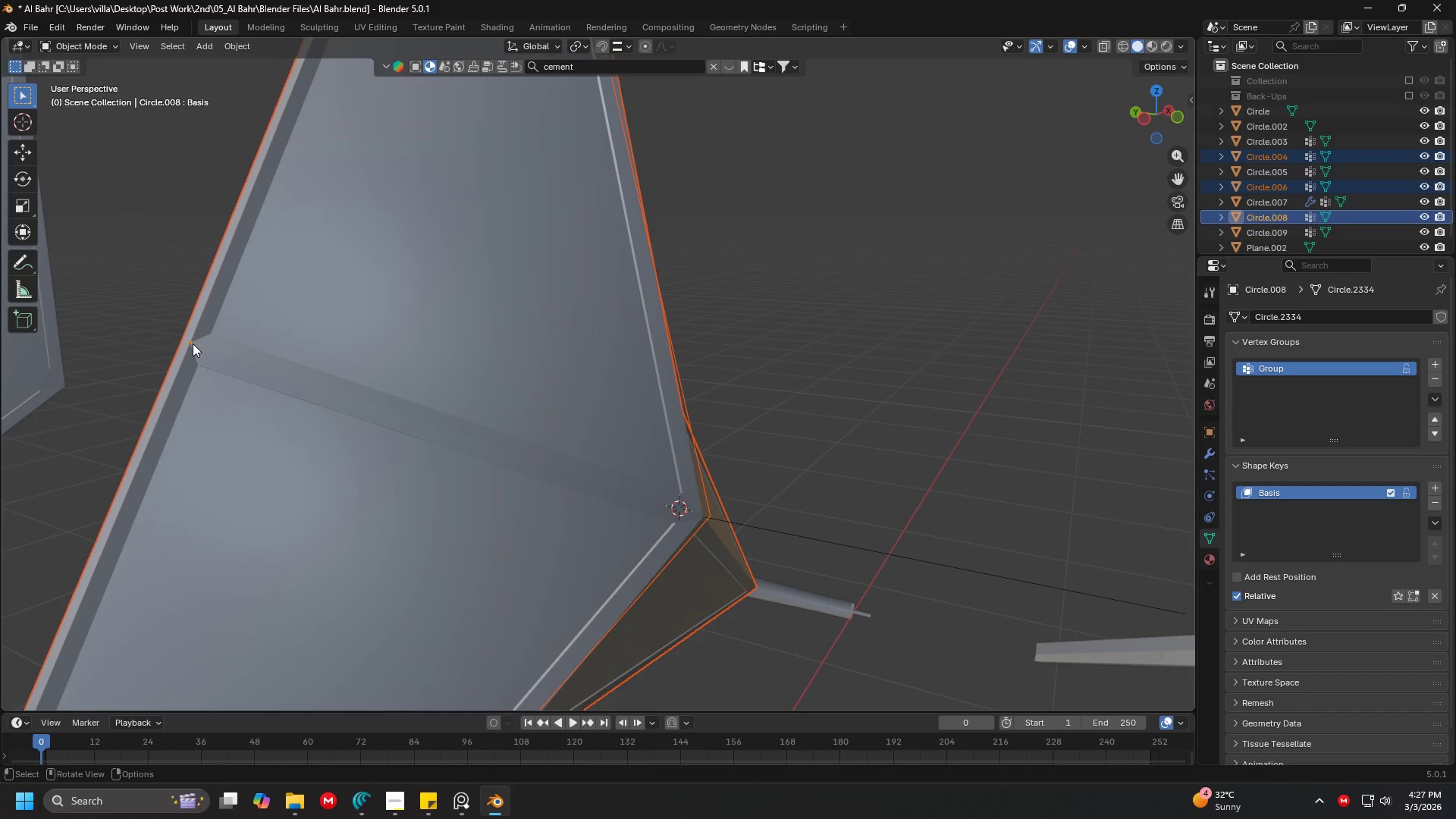 
key(Shift+ShiftLeft)
 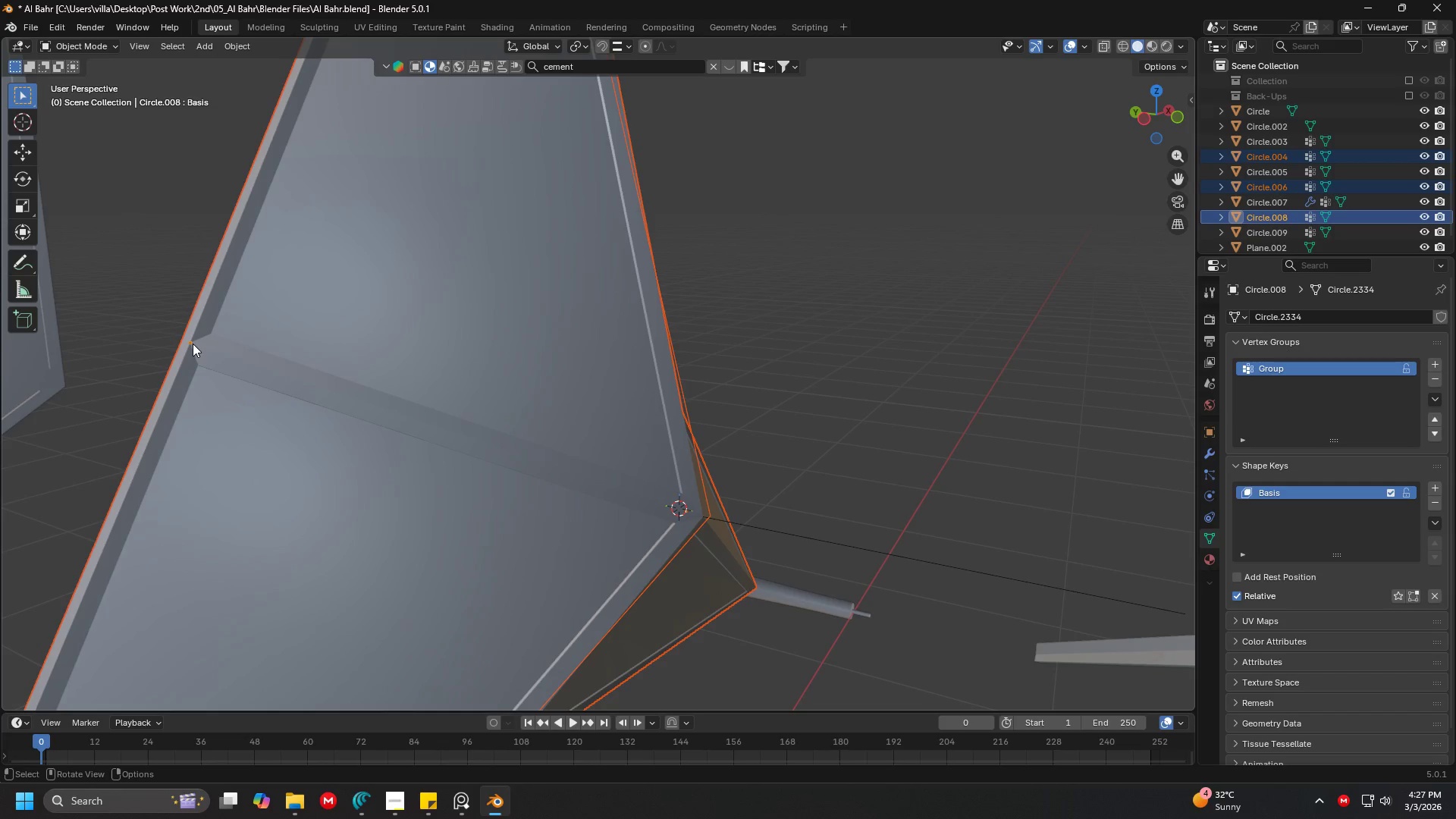 
key(Shift+ShiftLeft)
 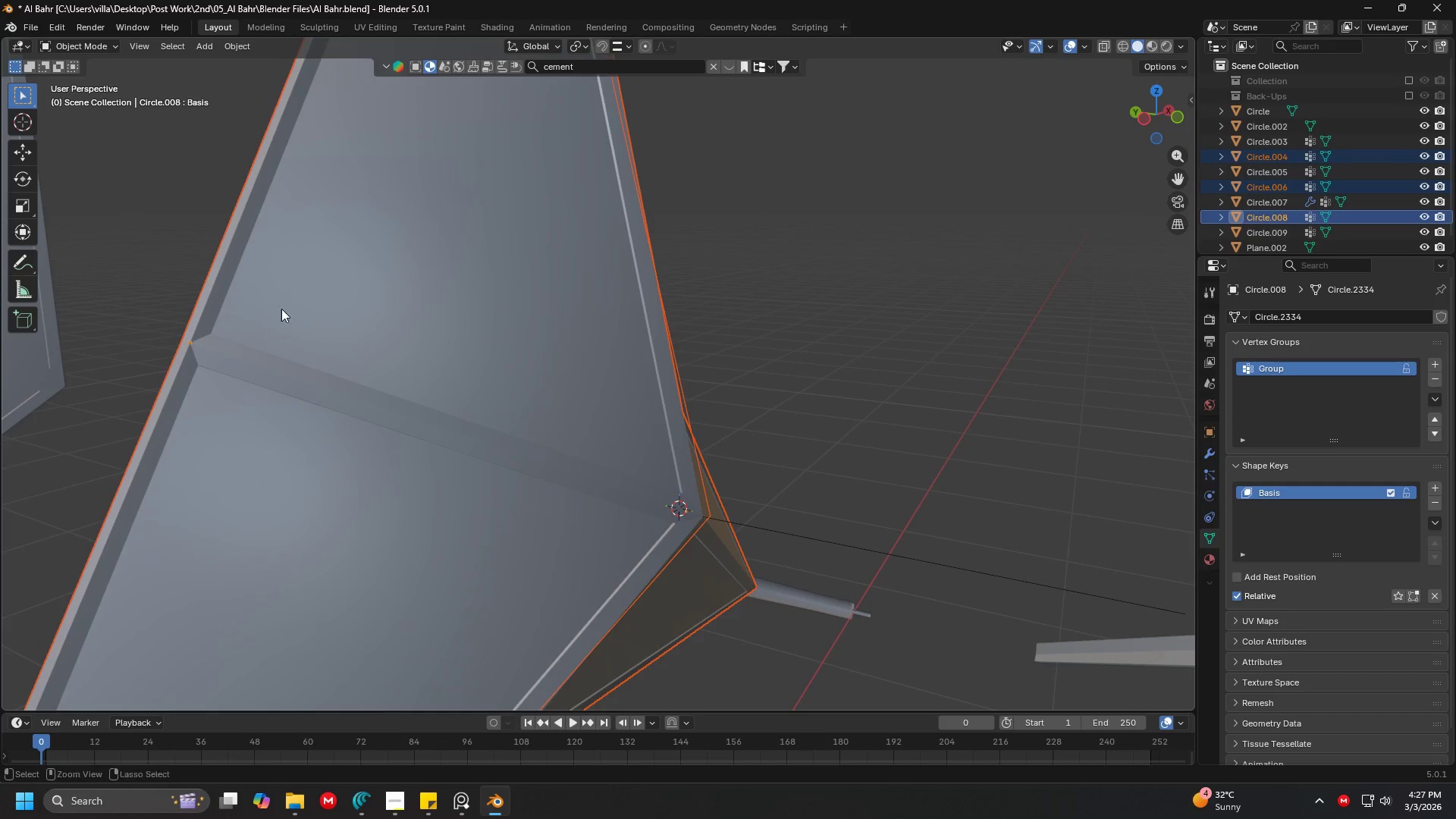 
hold_key(key=ControlLeft, duration=0.33)
left_click_drag(start_coordinate=[283, 306], to_coordinate=[217, 223])
 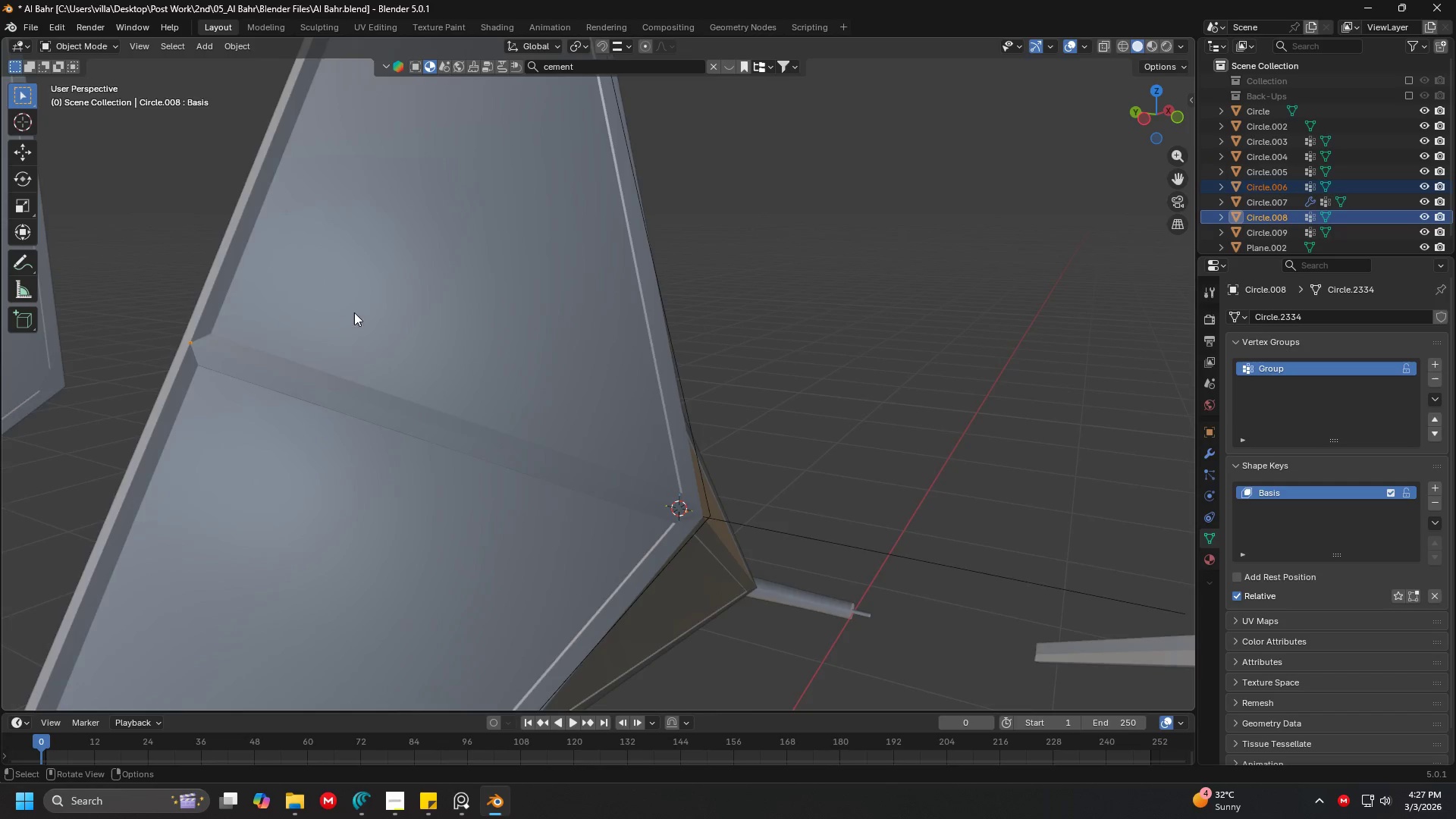 
scroll: coordinate [375, 326], scroll_direction: down, amount: 3.0
 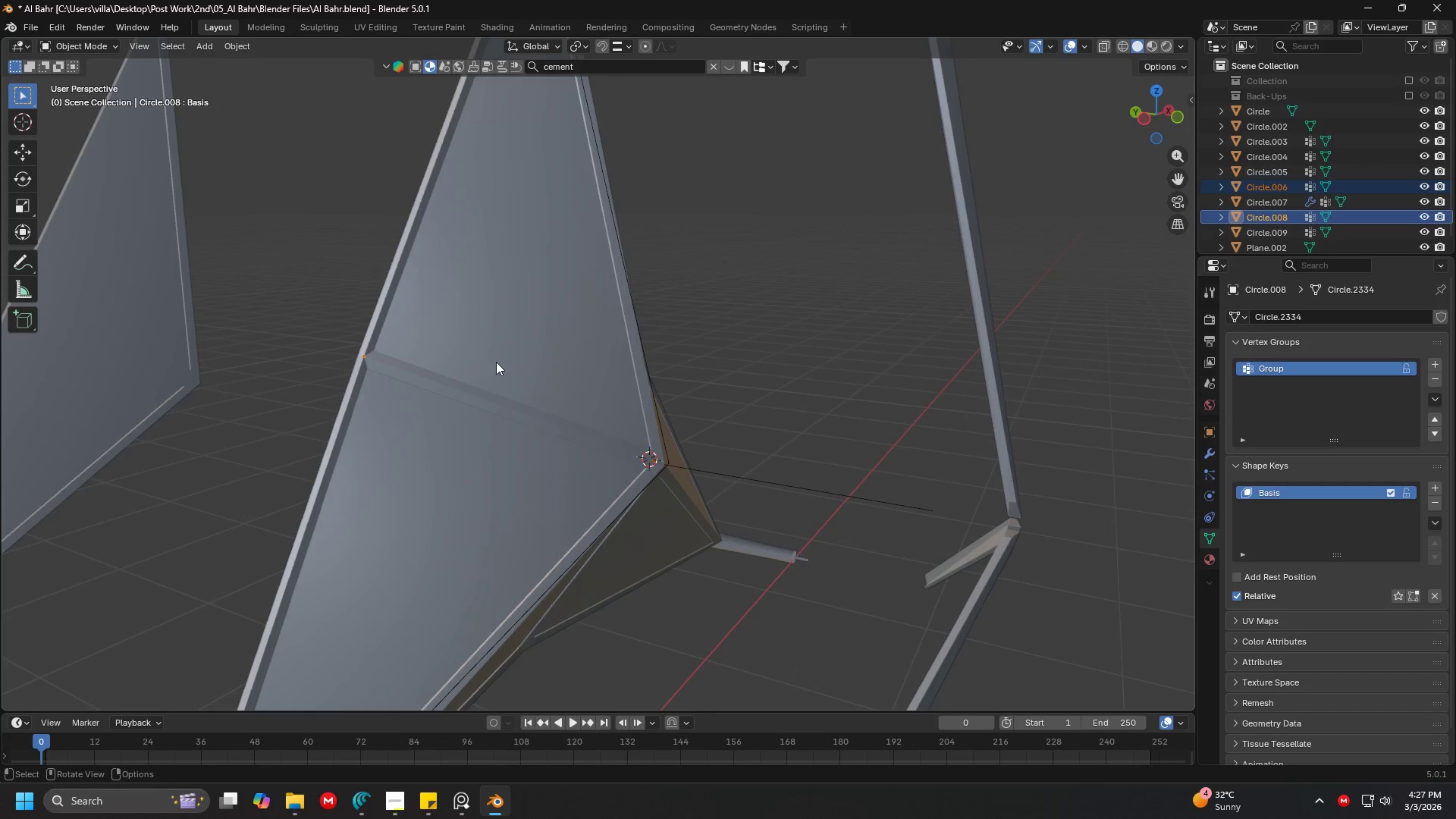 
key(Control+J)
 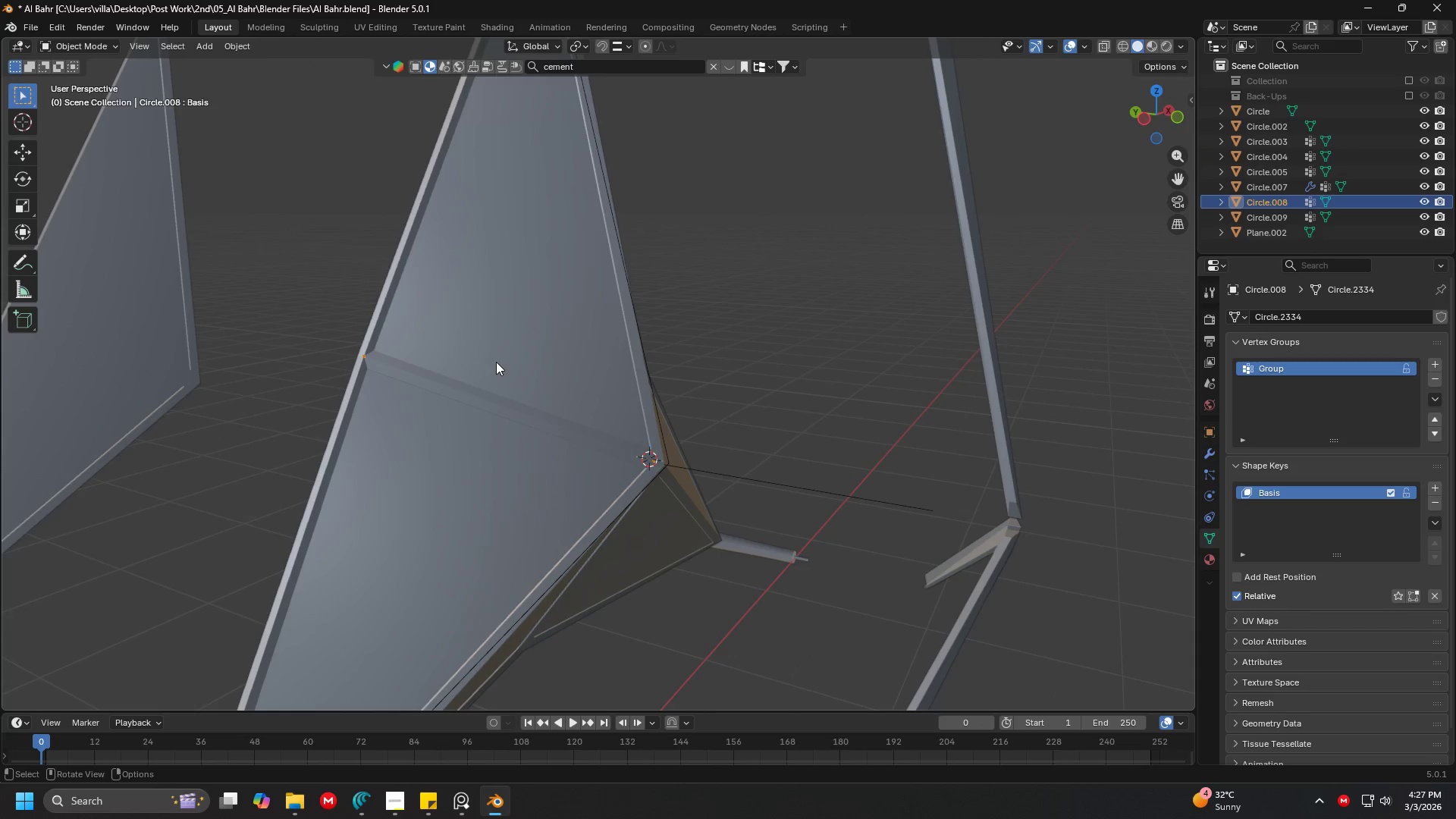 
key(Tab)
 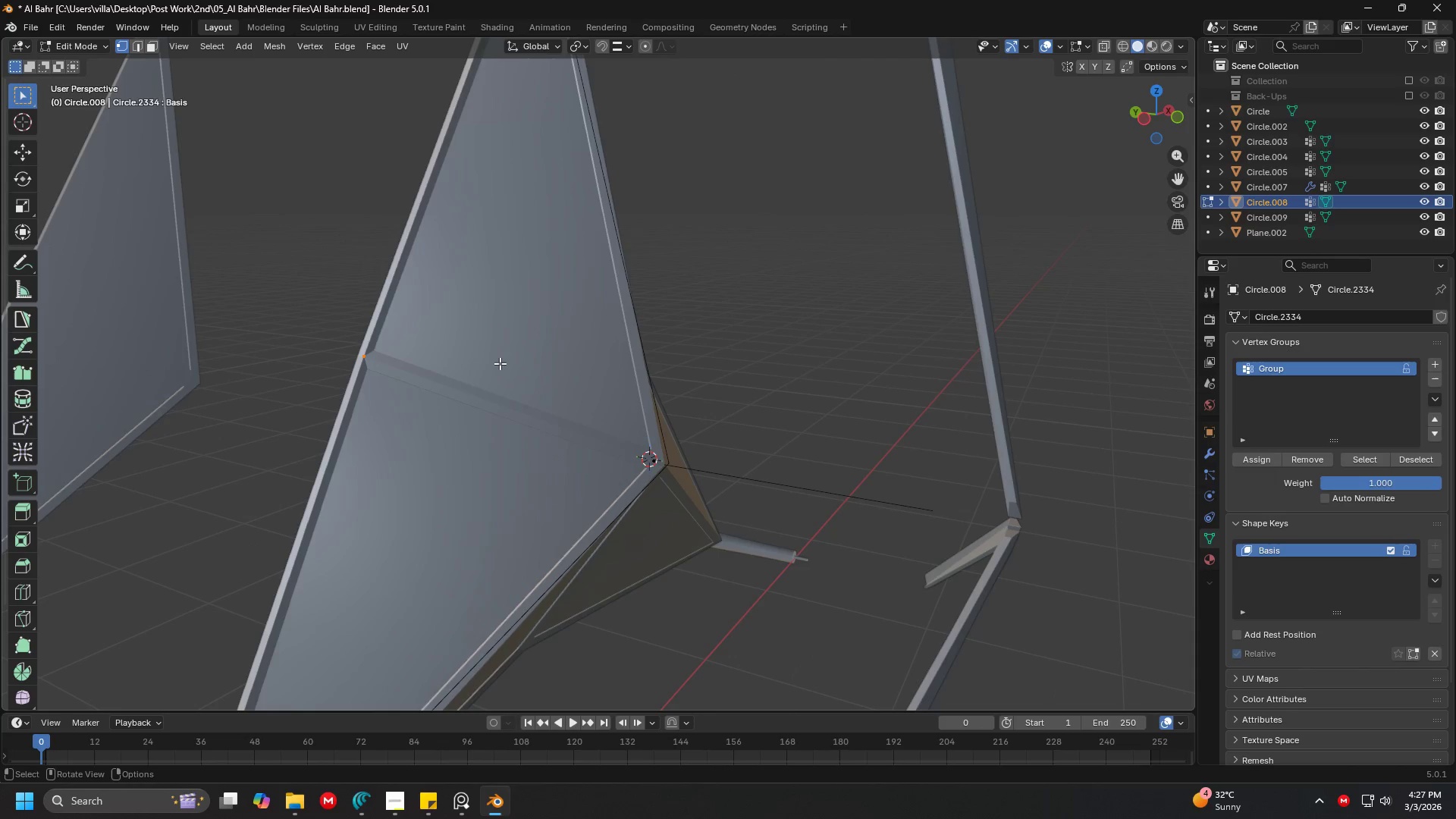 
key(A)
 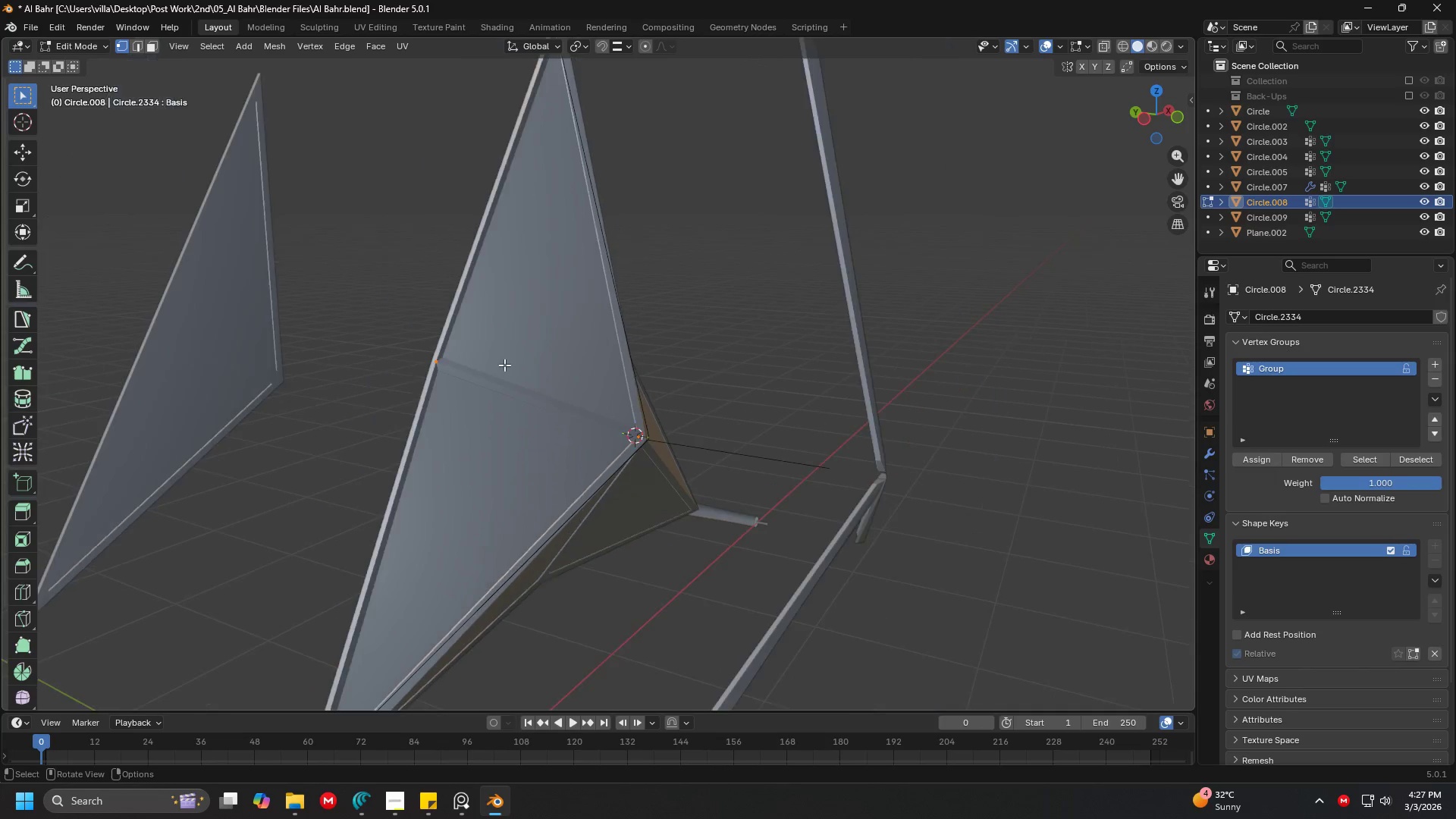 
key(Shift+ShiftLeft)
 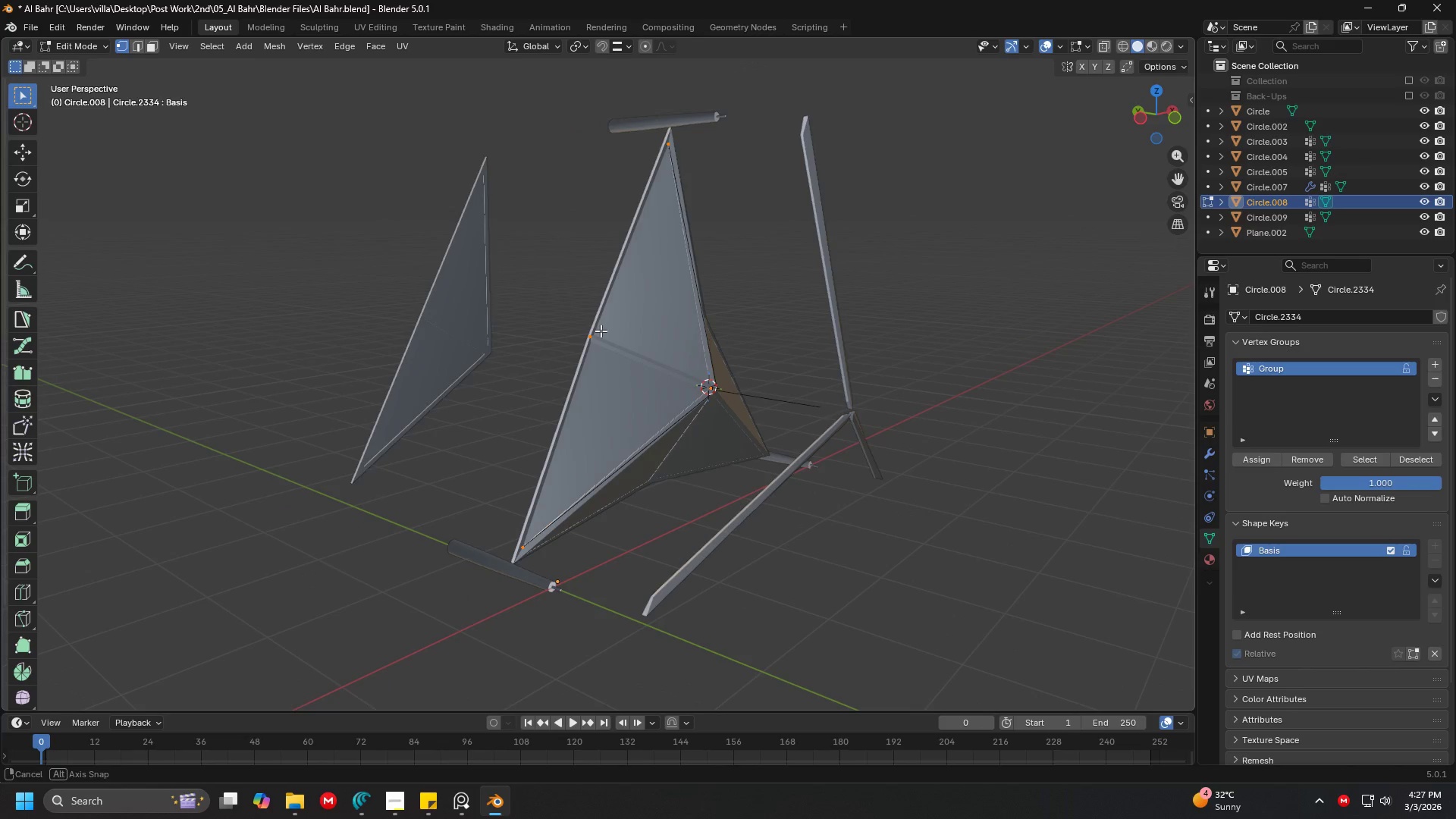 
scroll: coordinate [507, 365], scroll_direction: down, amount: 5.0
 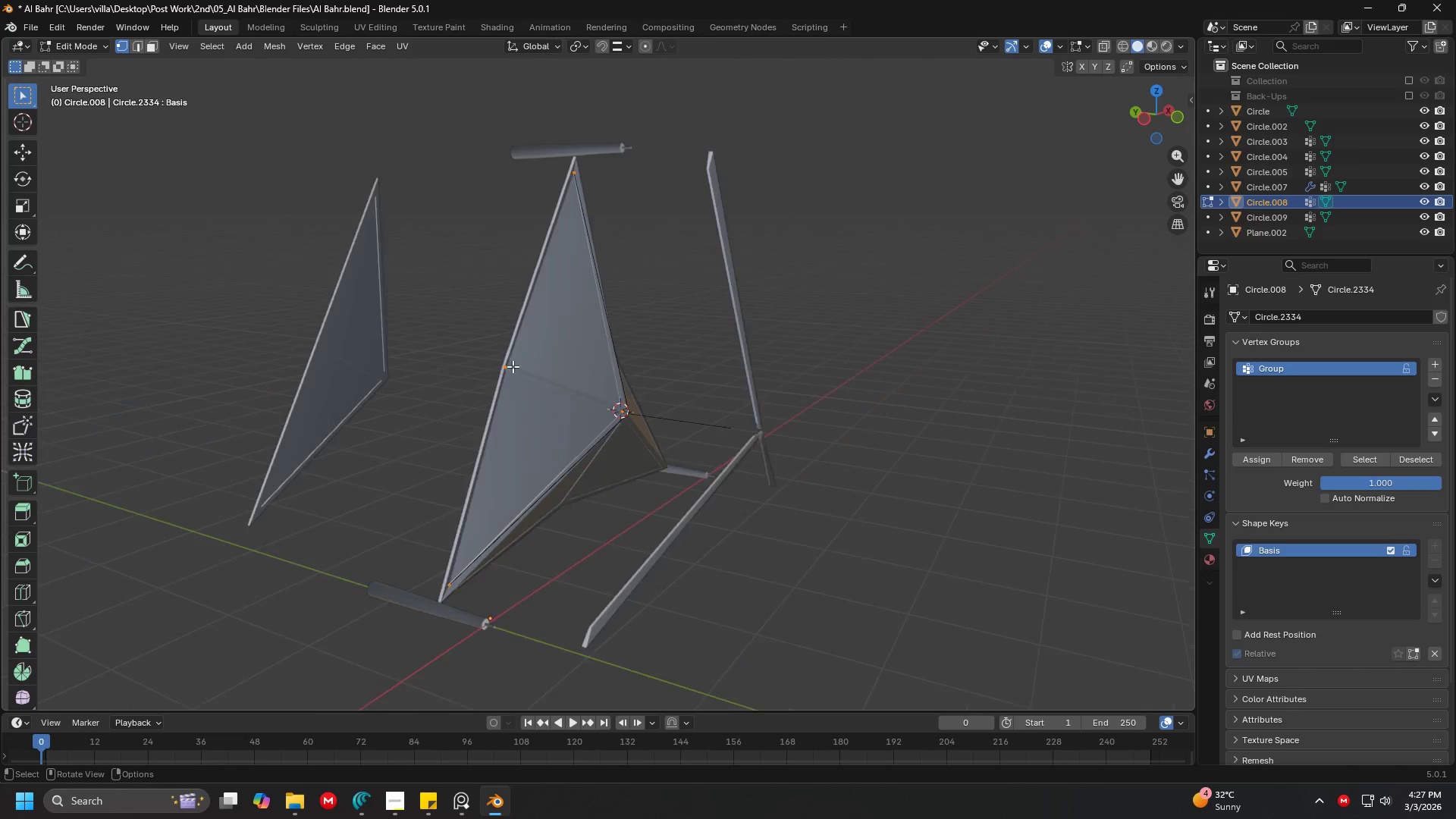 
key(F)
 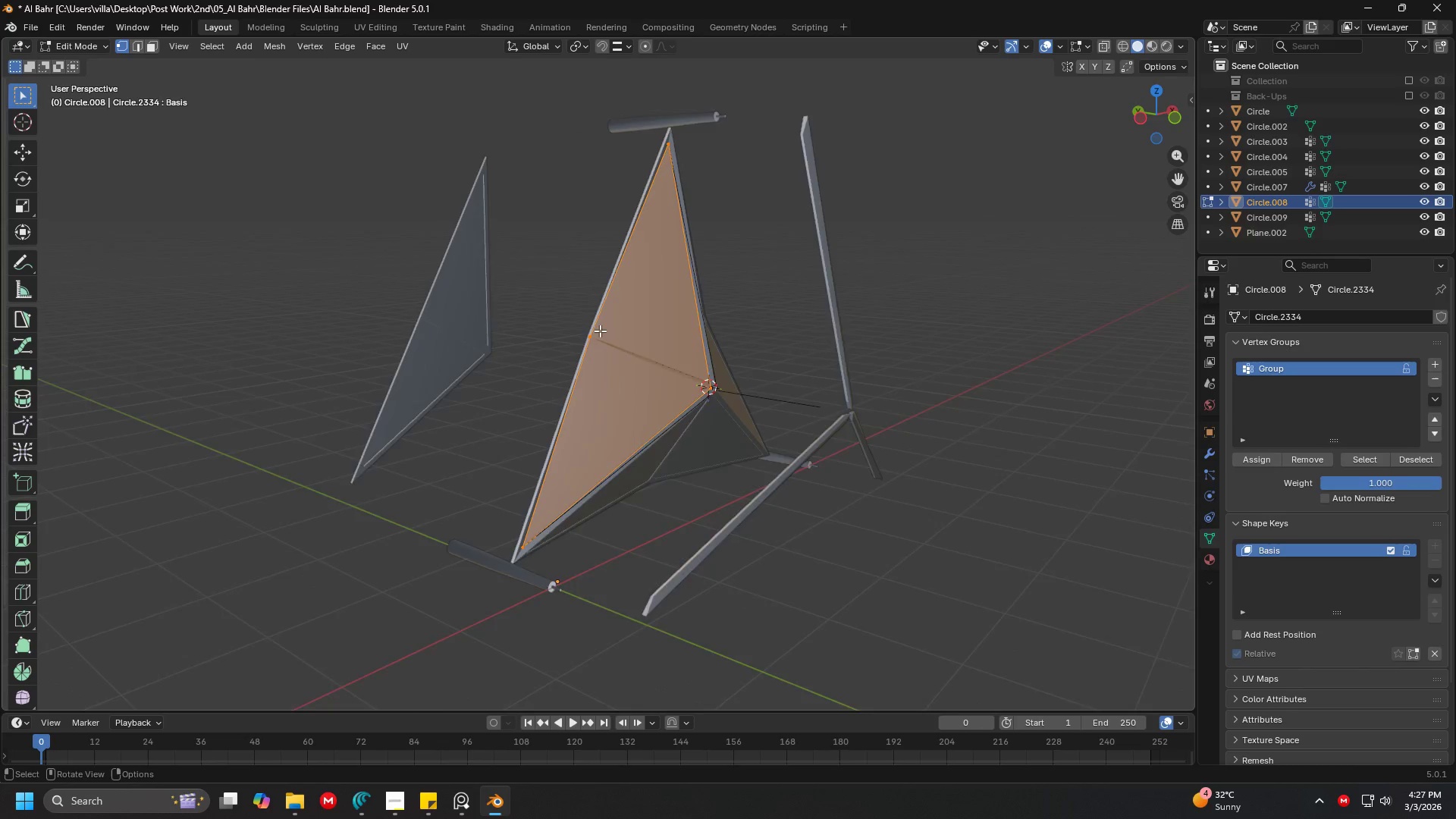 
key(Shift+ShiftLeft)
 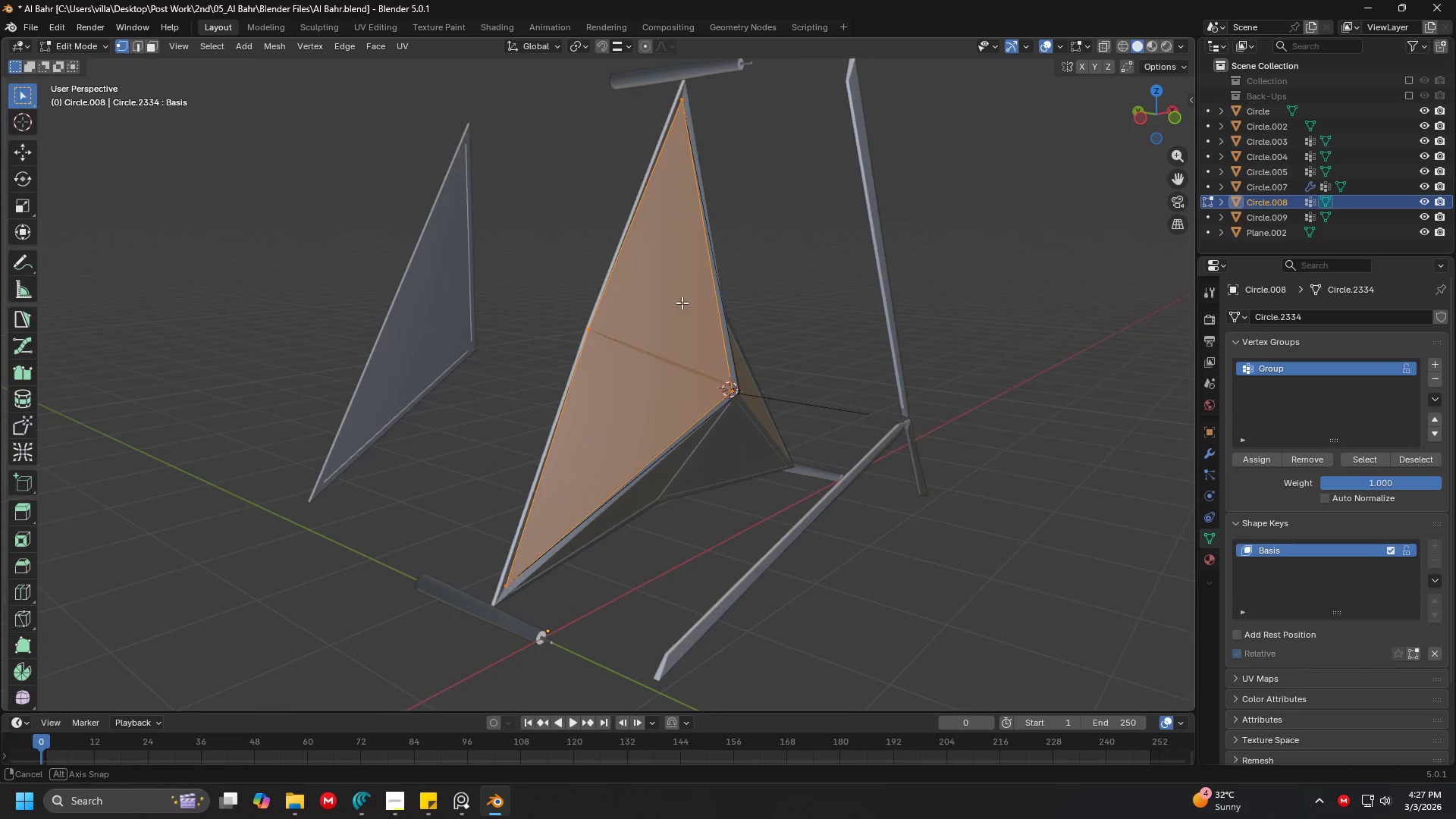 
scroll: coordinate [600, 331], scroll_direction: up, amount: 1.0
 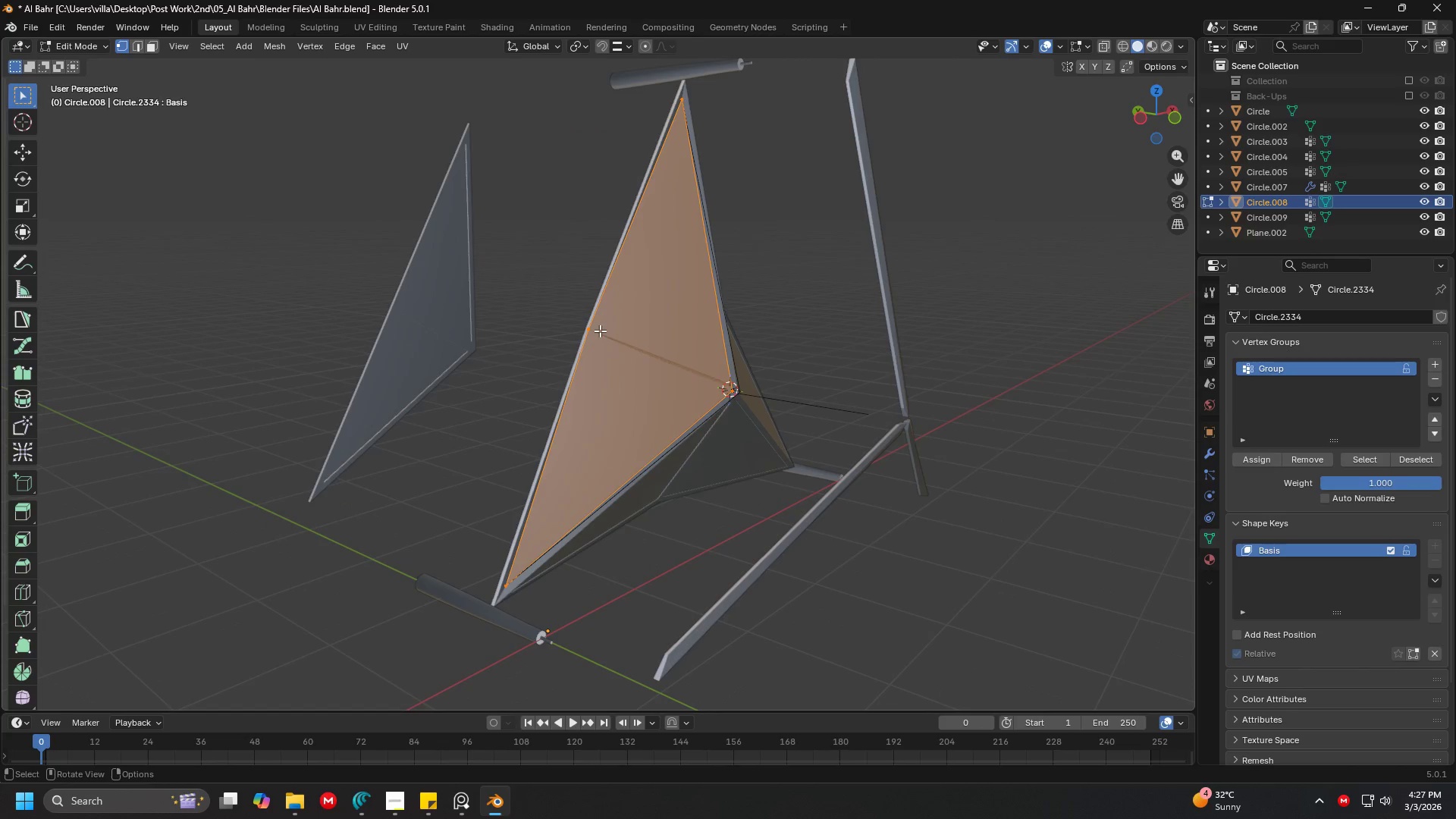 
hold_key(key=ShiftLeft, duration=0.42)
 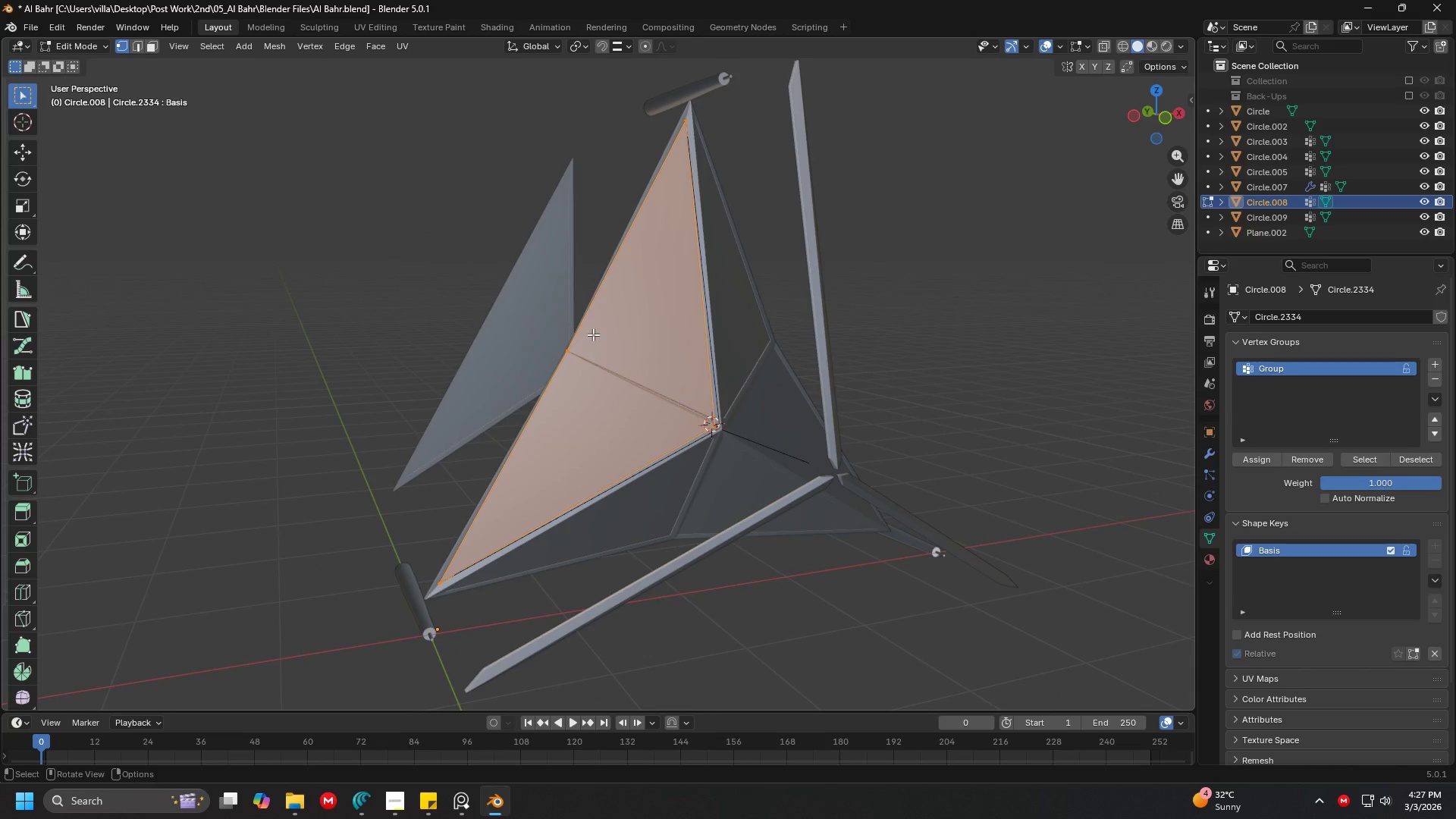 
hold_key(key=ShiftLeft, duration=0.31)
 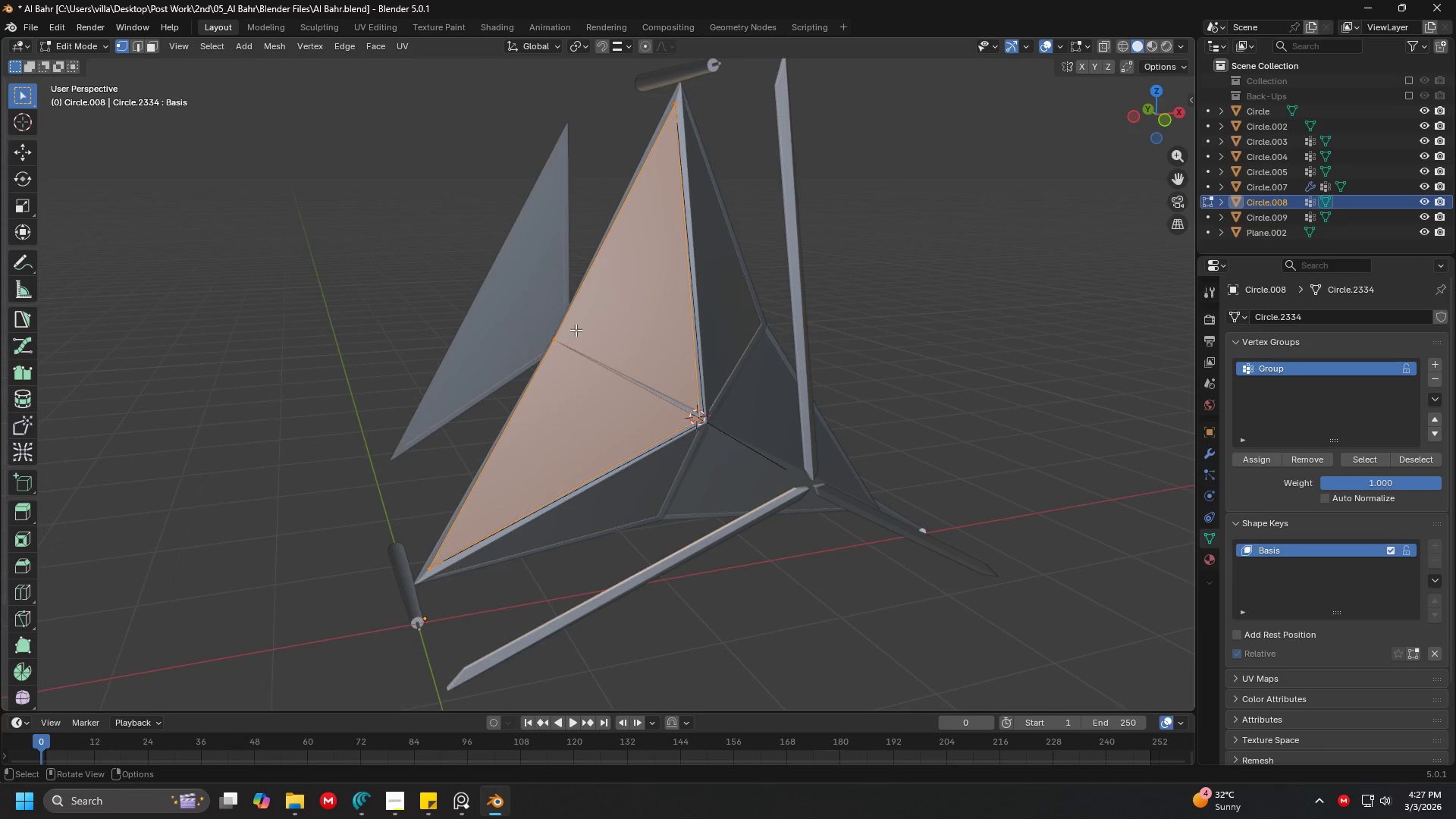 
key(X)
 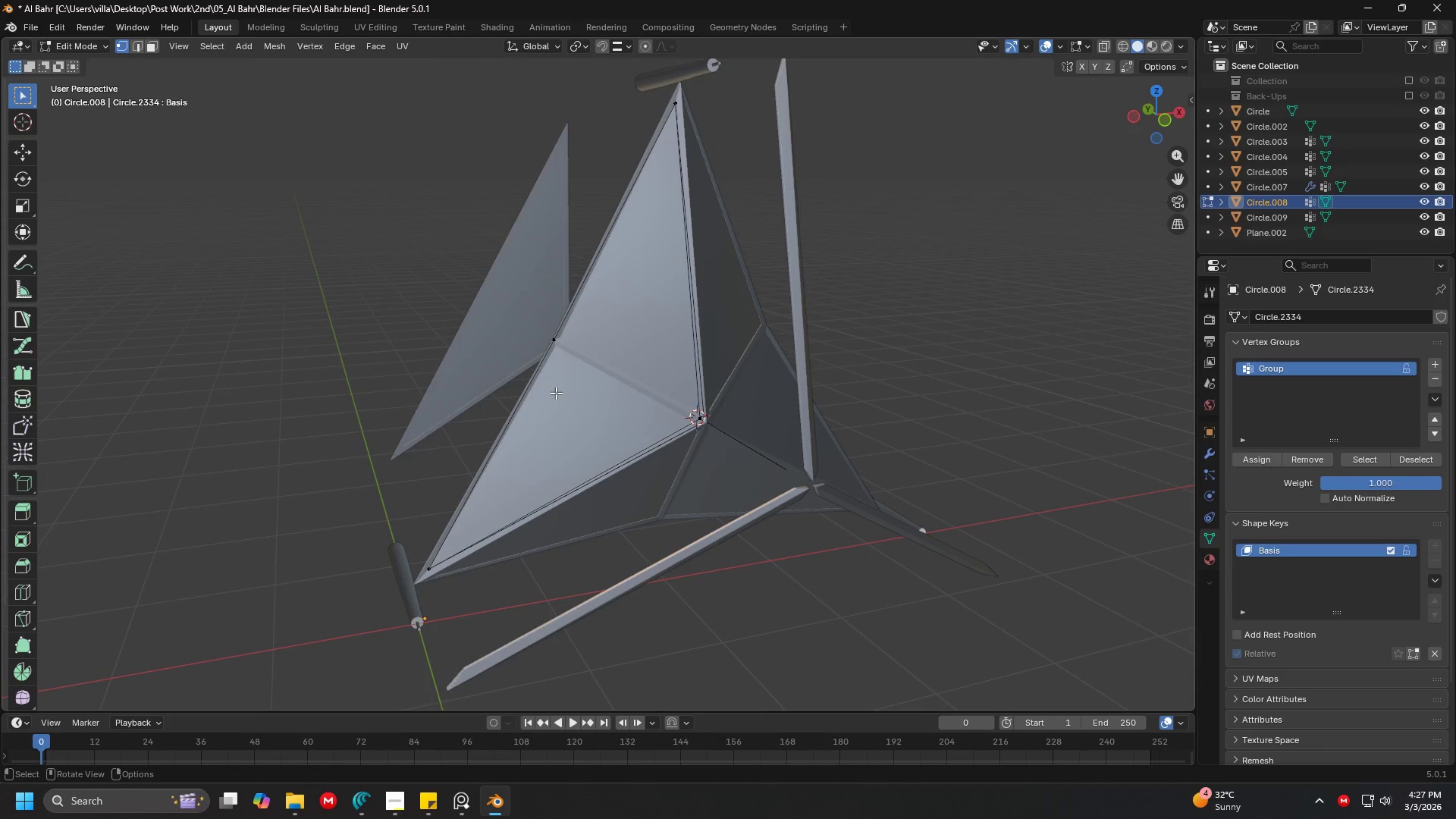 
double_click([557, 345])
 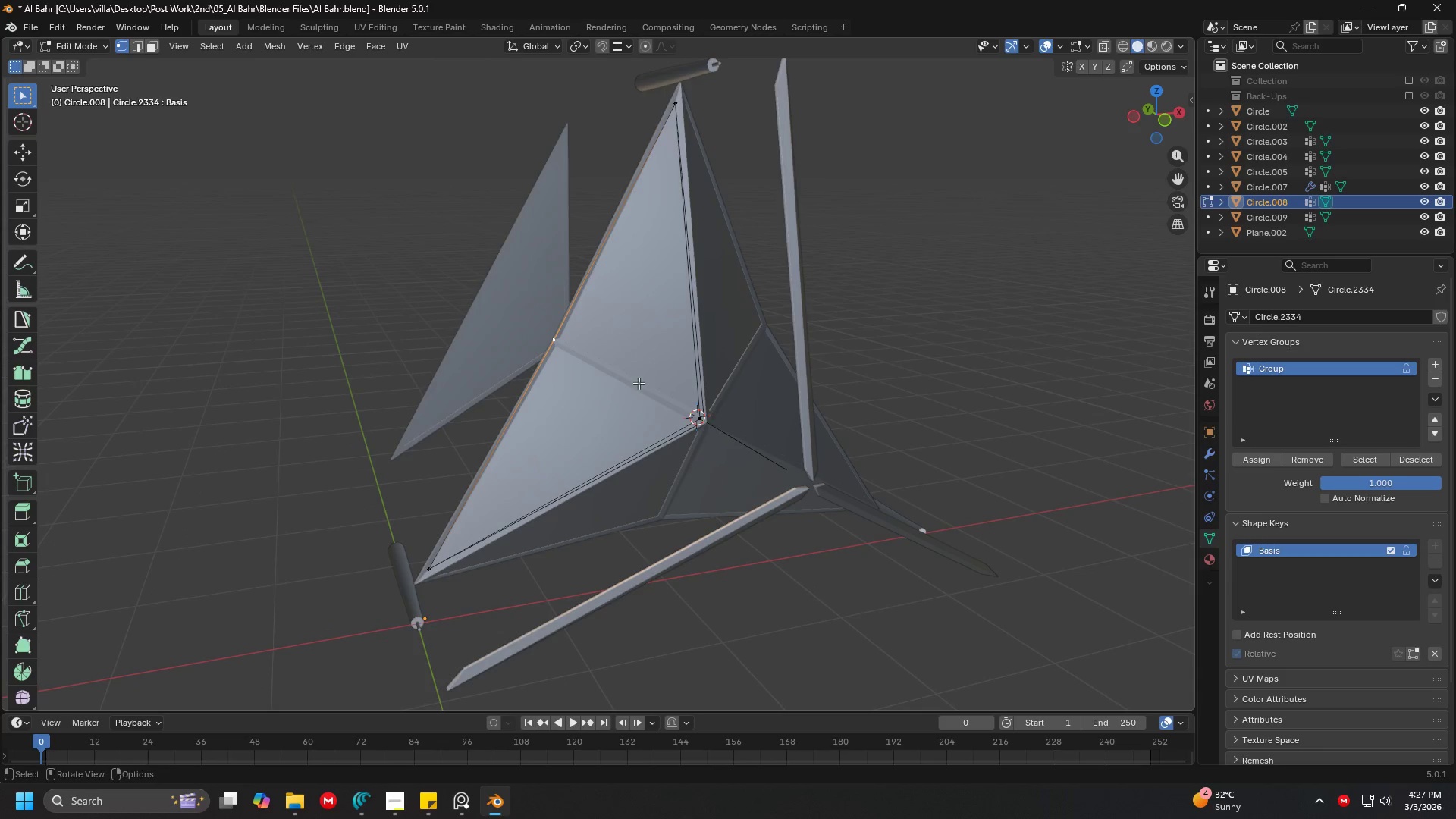 
hold_key(key=ShiftLeft, duration=0.42)
left_click([701, 424])
 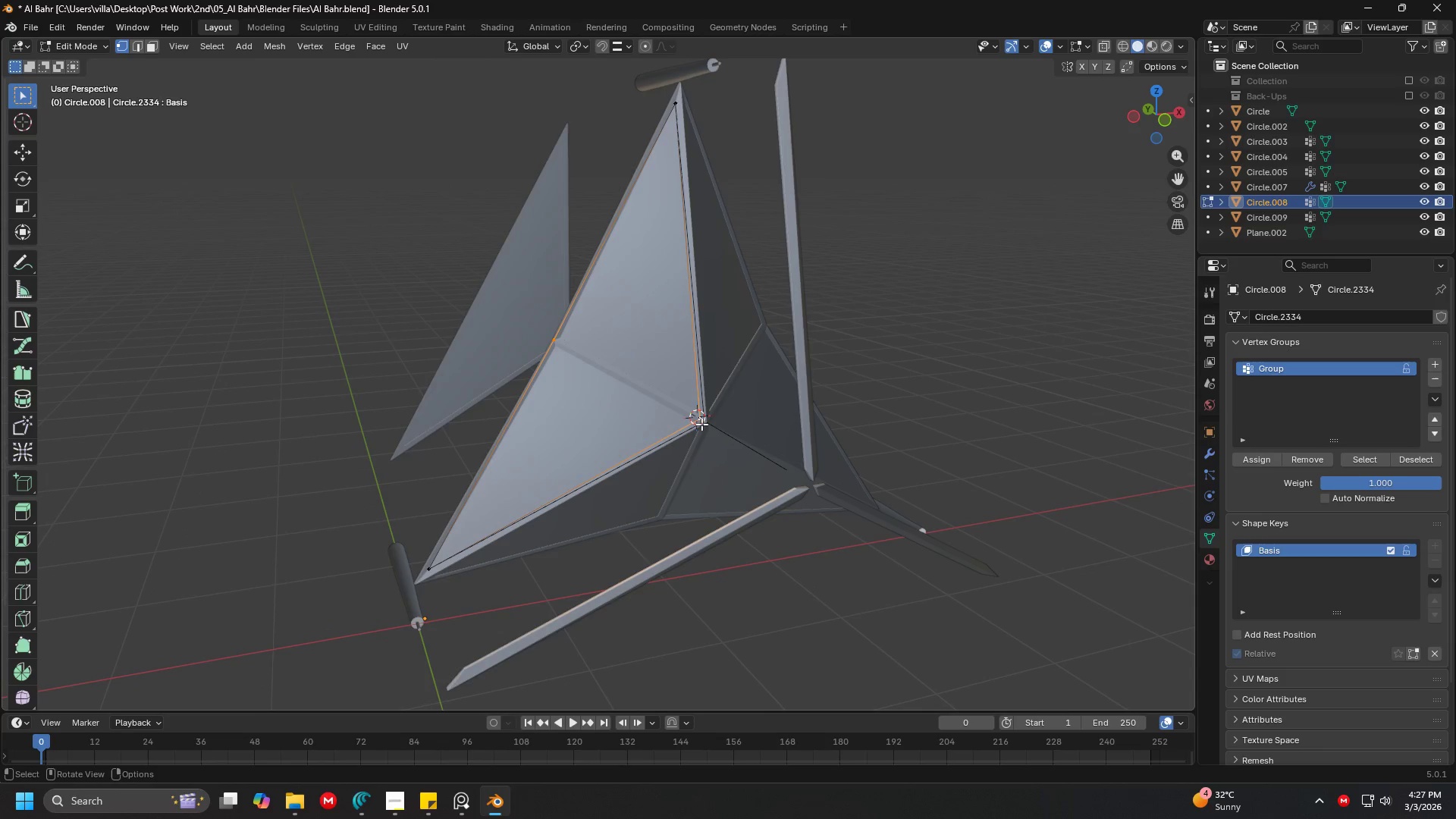 
key(F)
 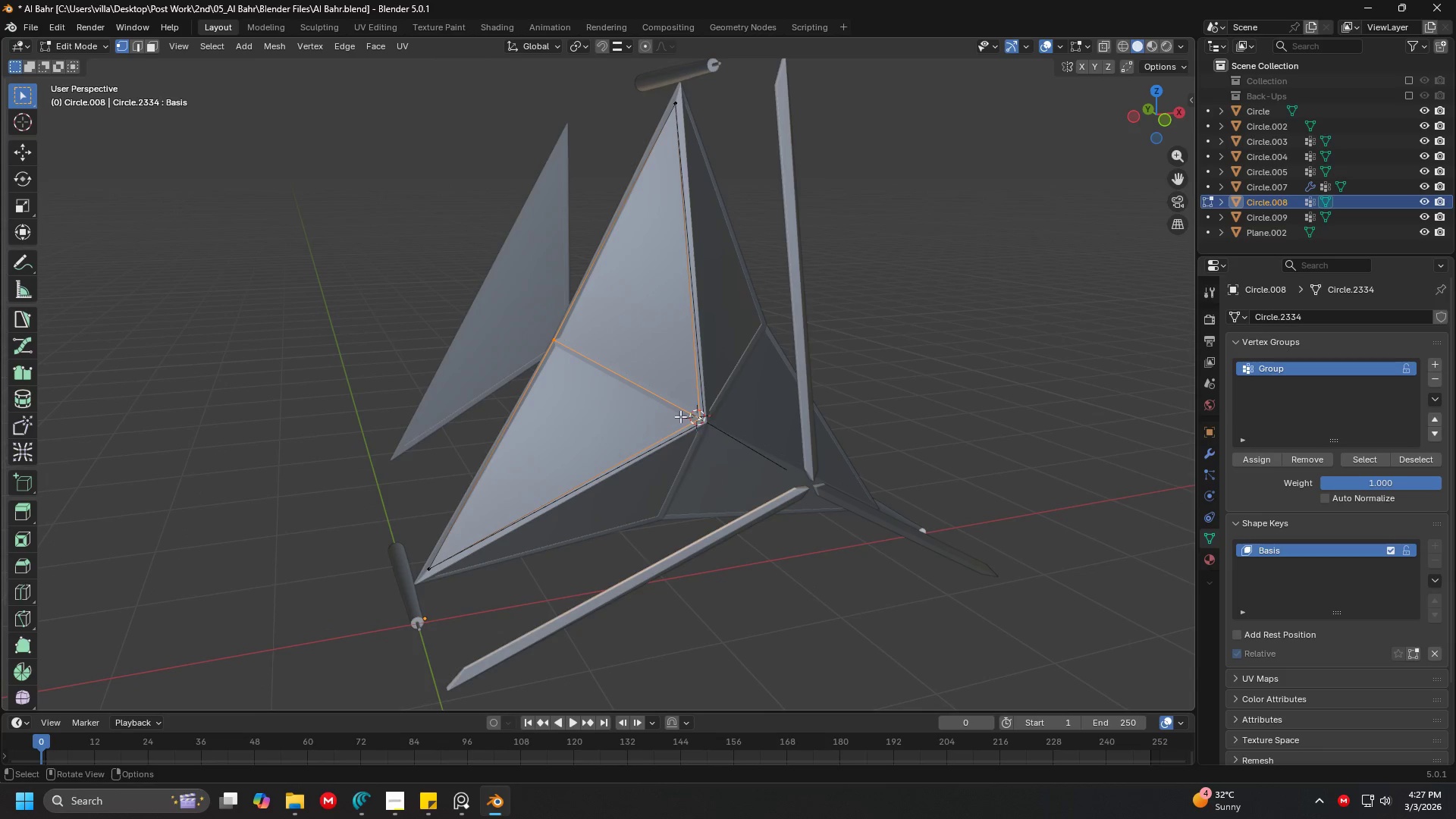 
key(Shift+ShiftLeft)
 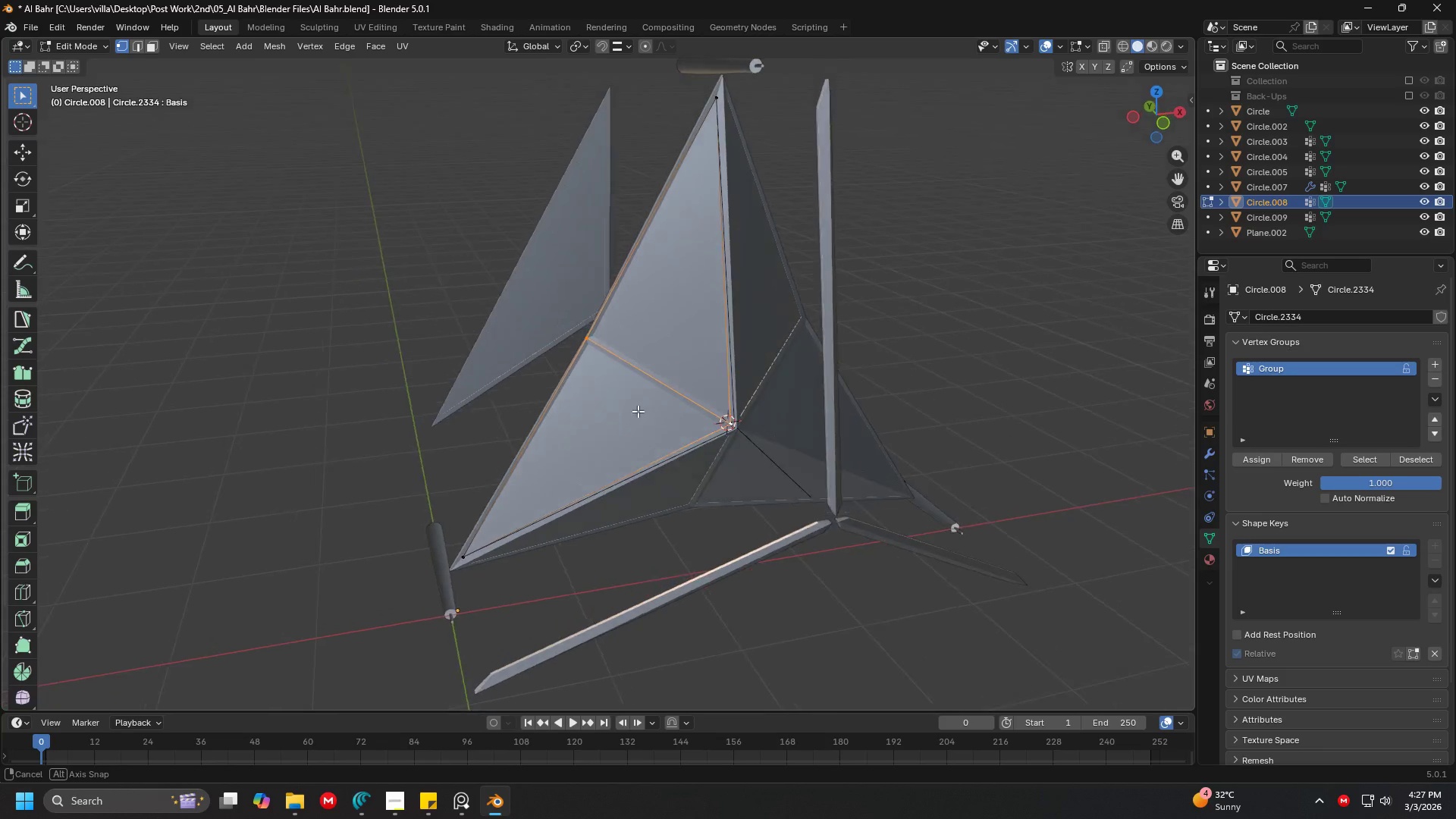 
scroll: coordinate [632, 417], scroll_direction: up, amount: 2.0
 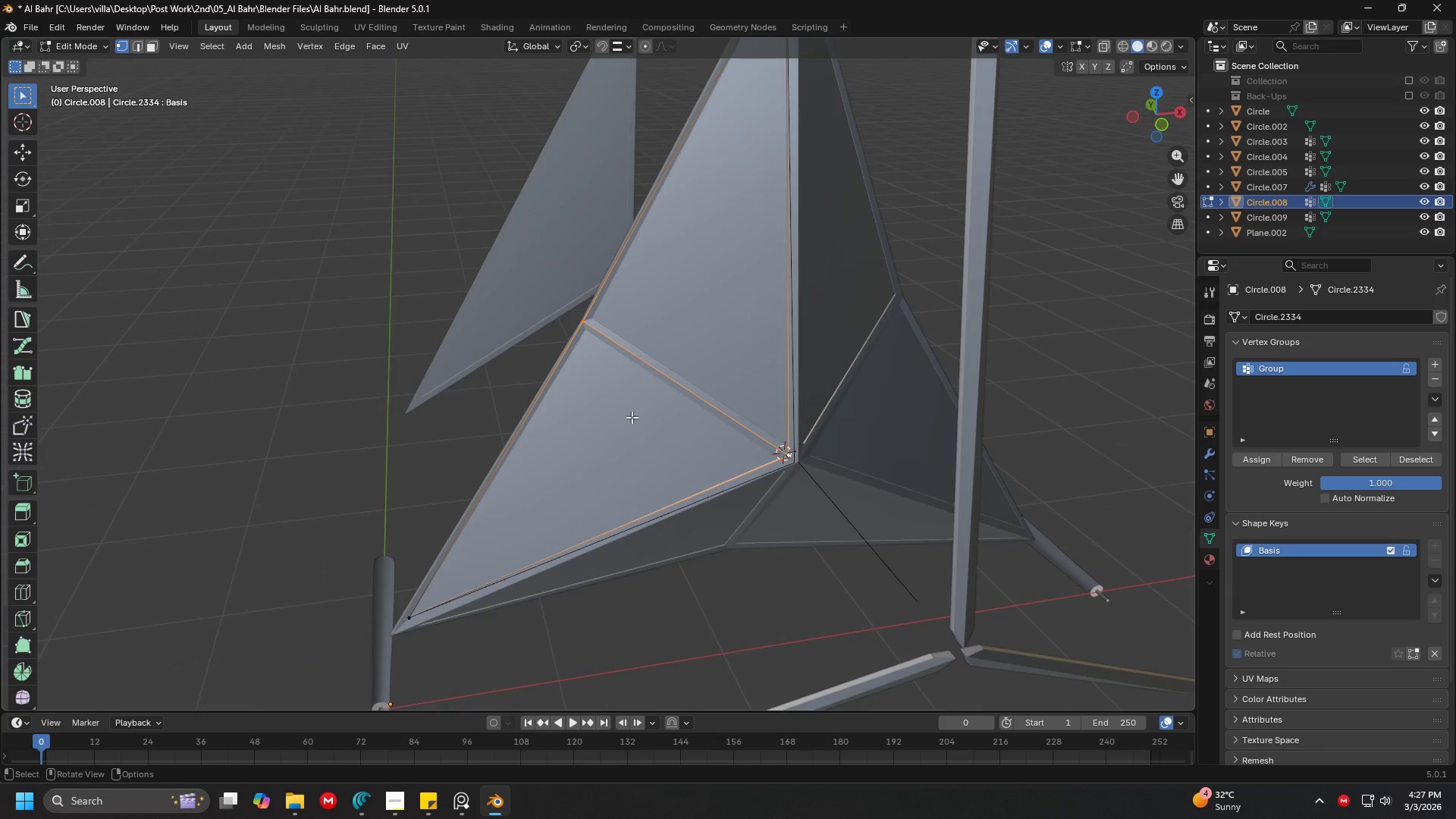 
hold_key(key=ShiftLeft, duration=0.47)
 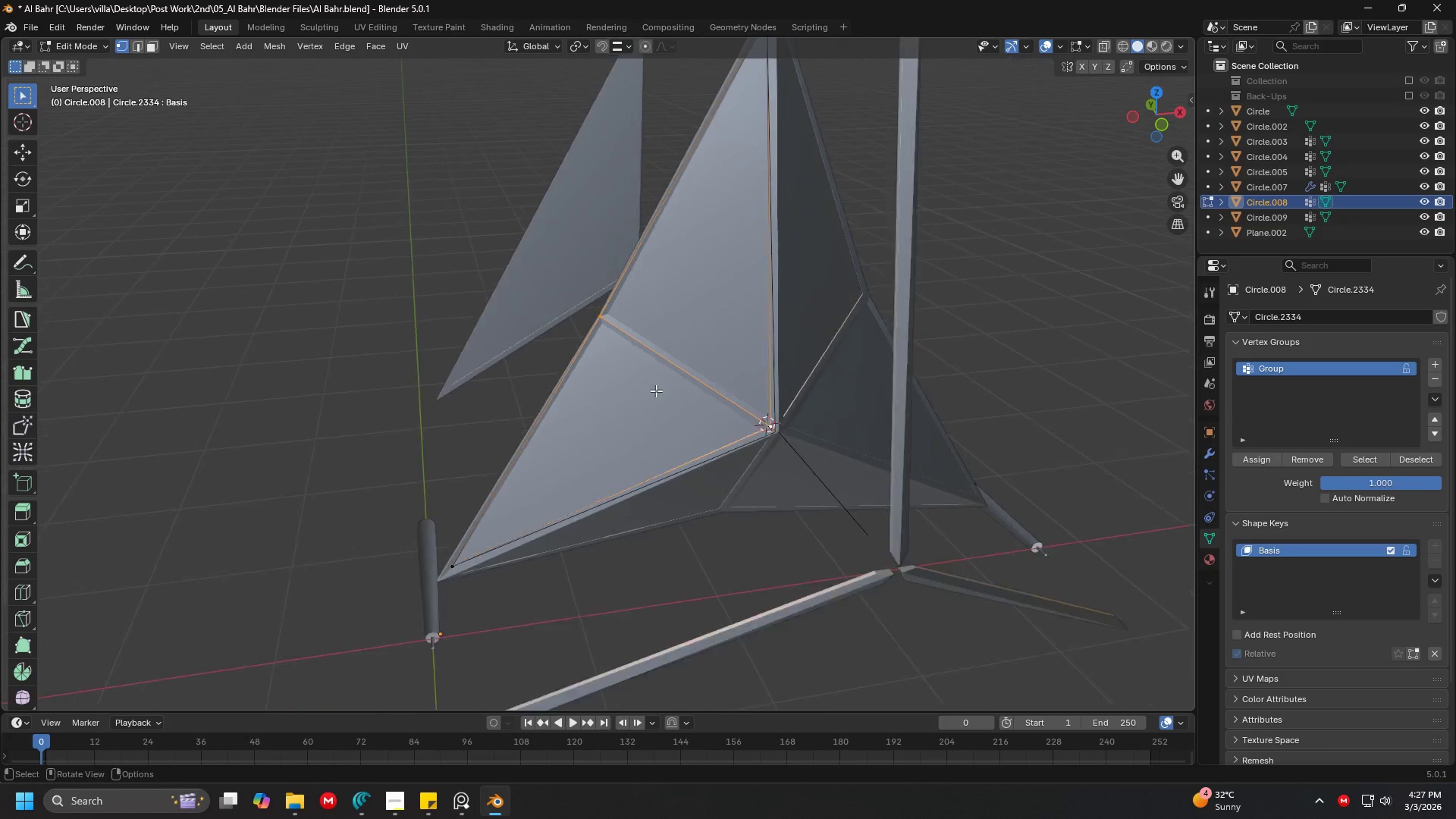 
hold_key(key=ShiftLeft, duration=0.39)
 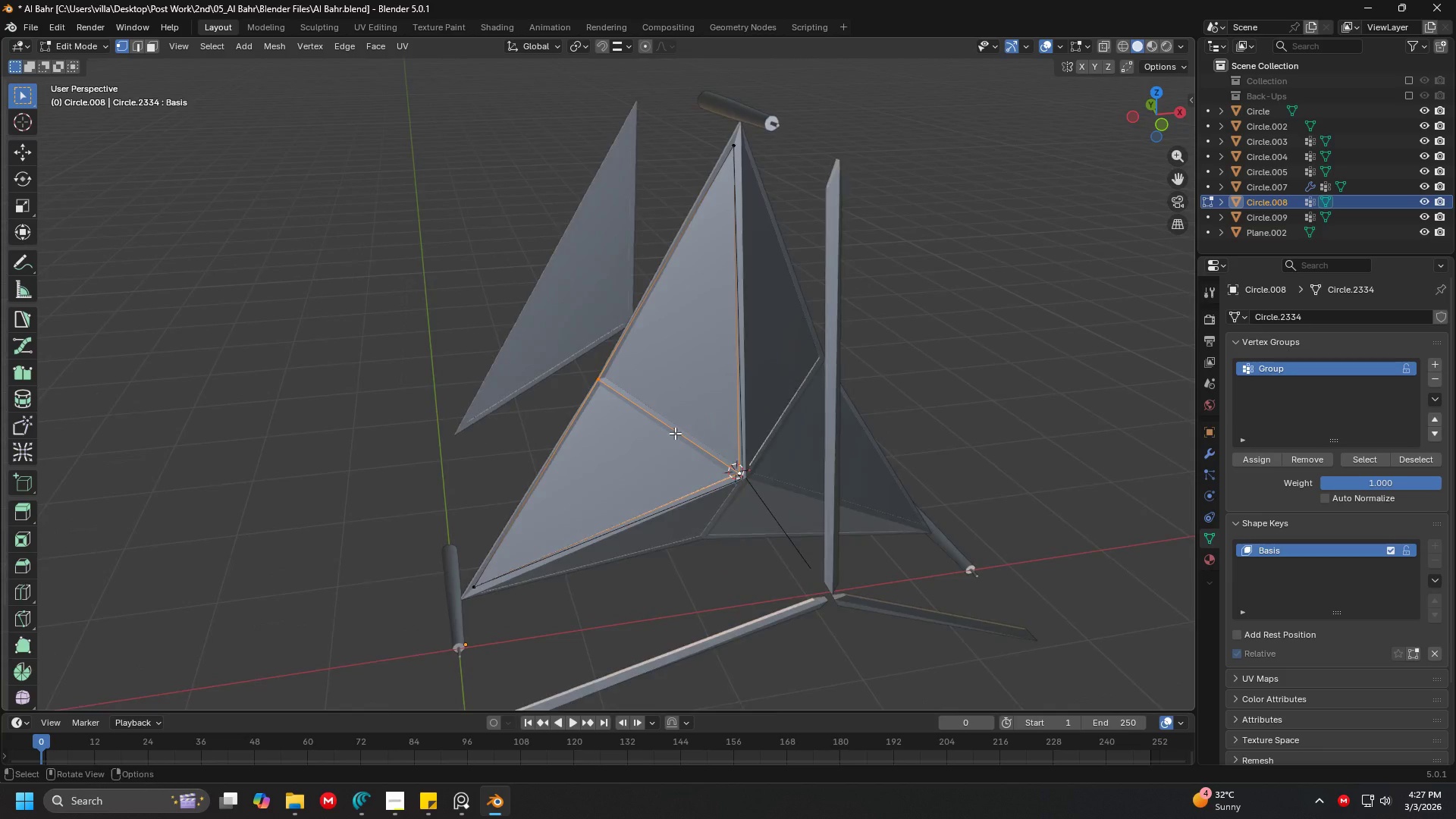 
scroll: coordinate [656, 391], scroll_direction: down, amount: 2.0
 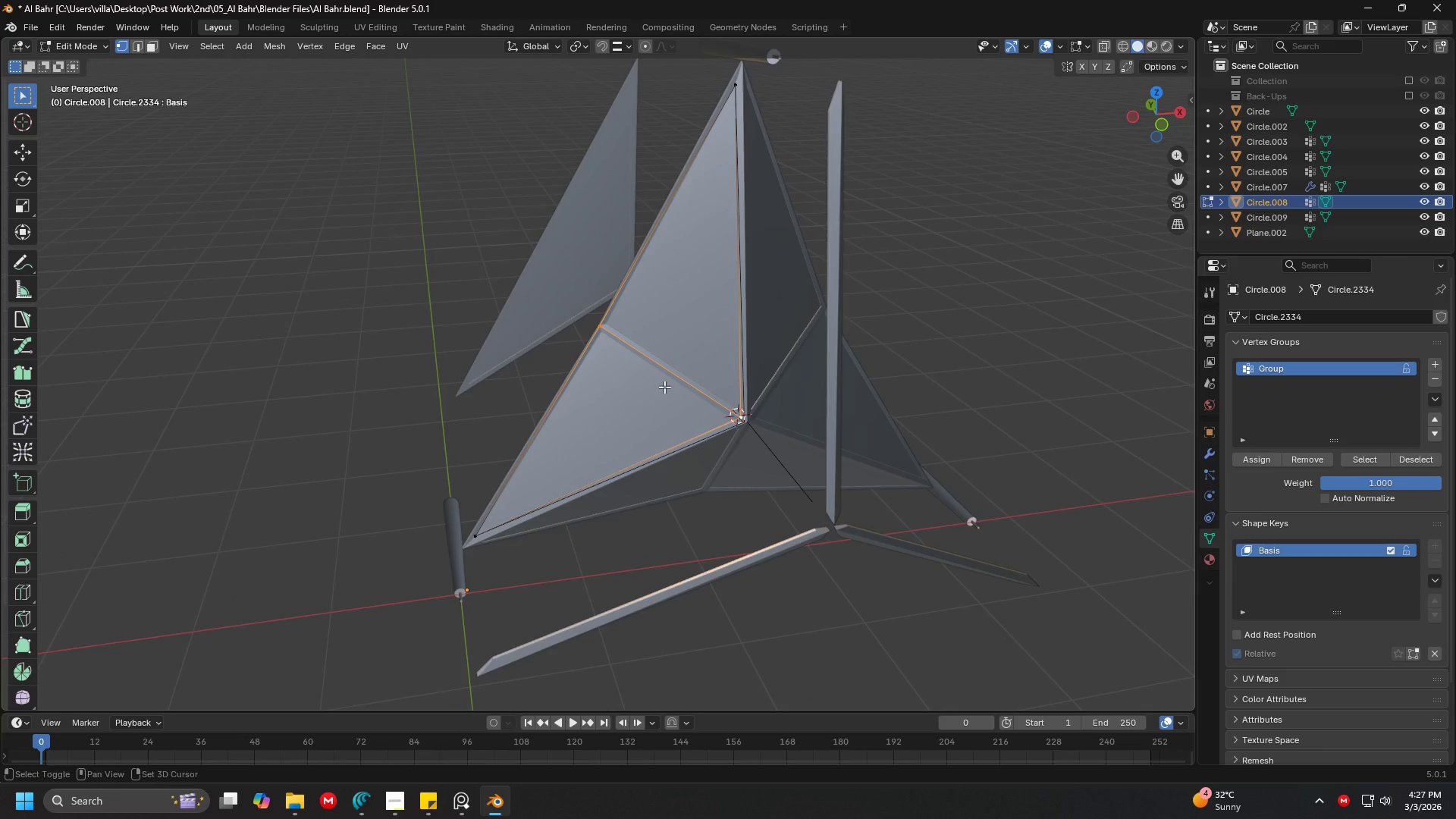 
key(A)
 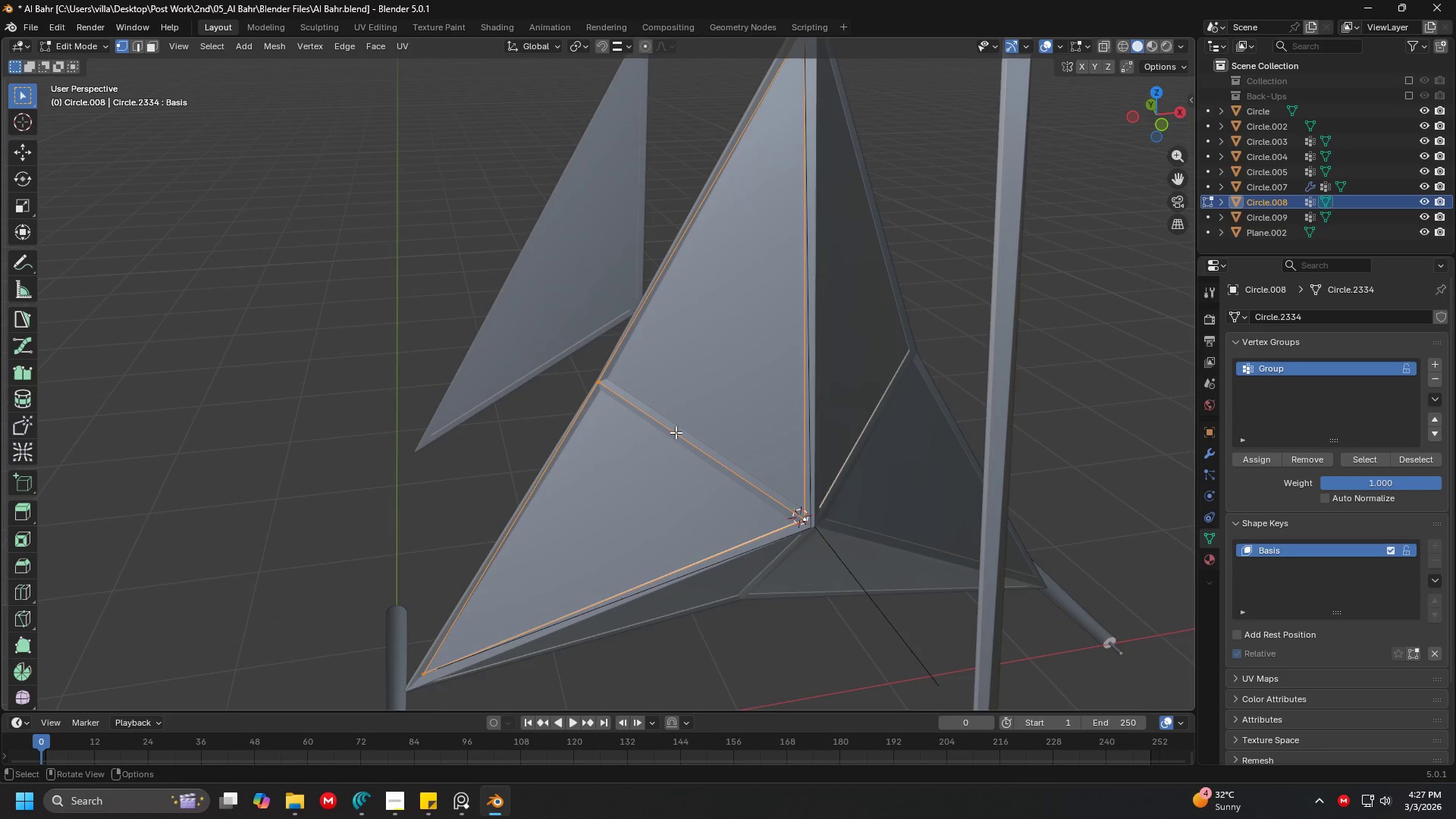 
scroll: coordinate [675, 433], scroll_direction: up, amount: 2.0
 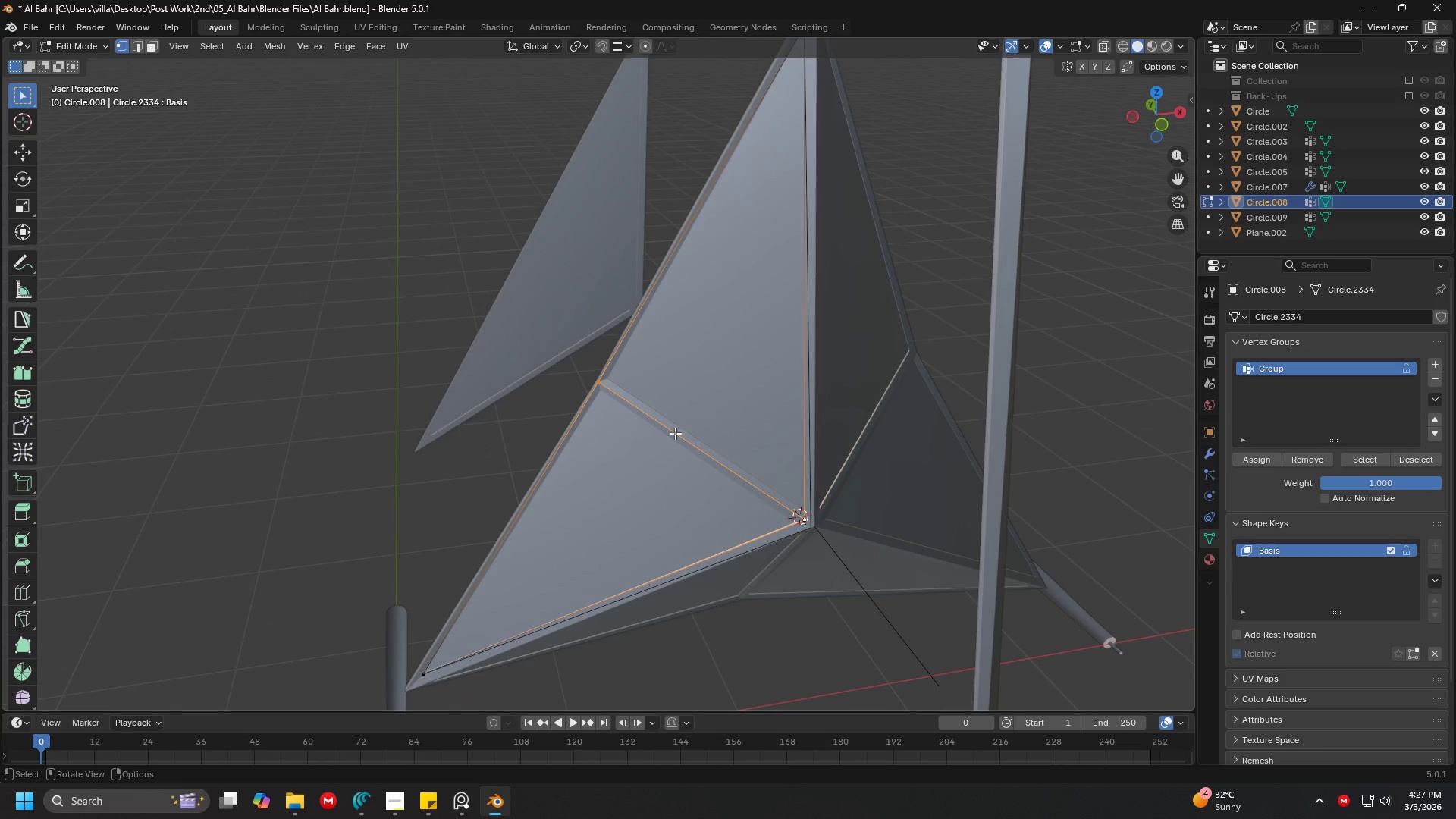 
scroll: coordinate [745, 392], scroll_direction: down, amount: 2.0
 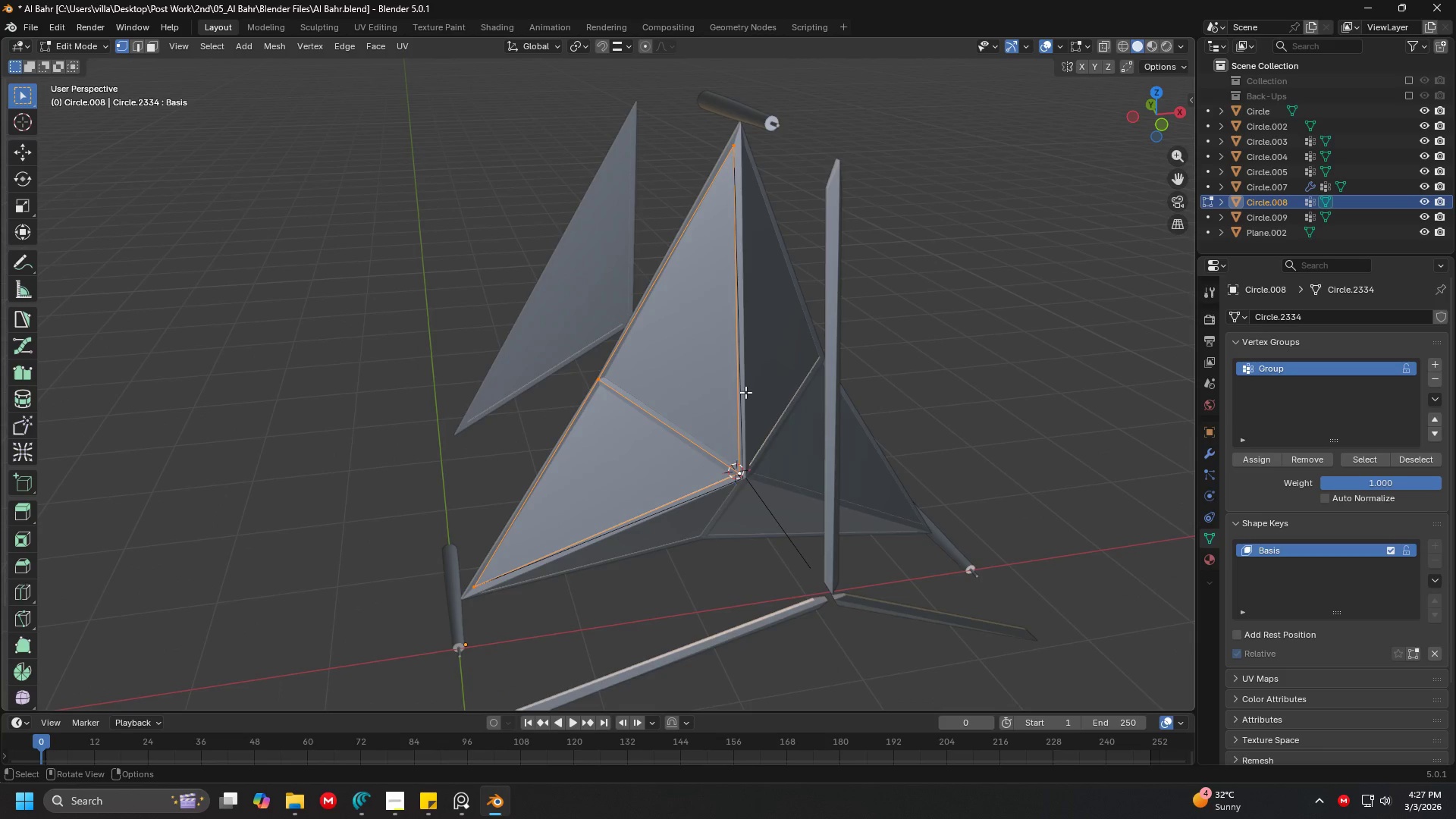 
key(F)
 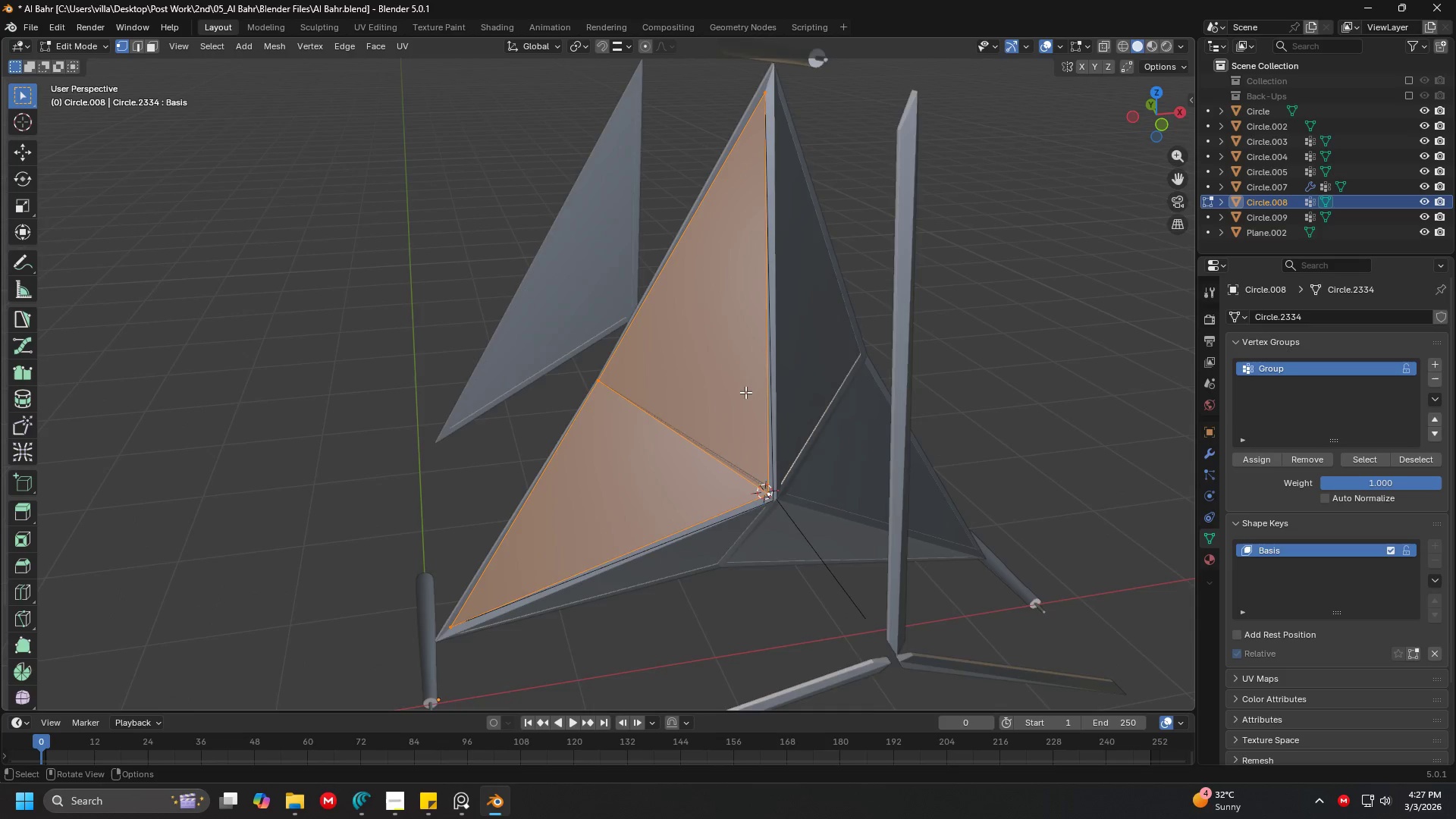 
scroll: coordinate [745, 392], scroll_direction: up, amount: 2.0
 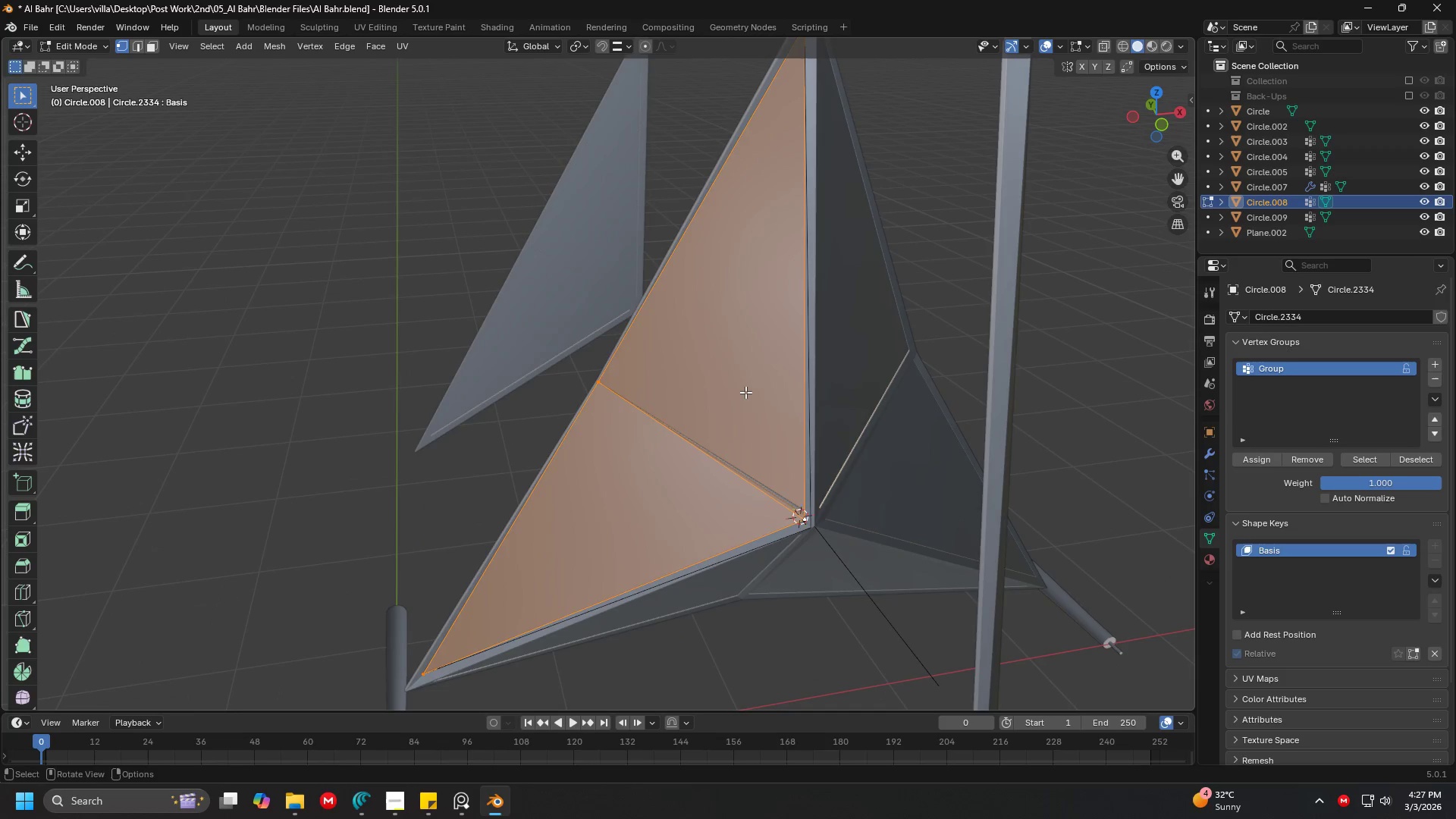 
key(I)
 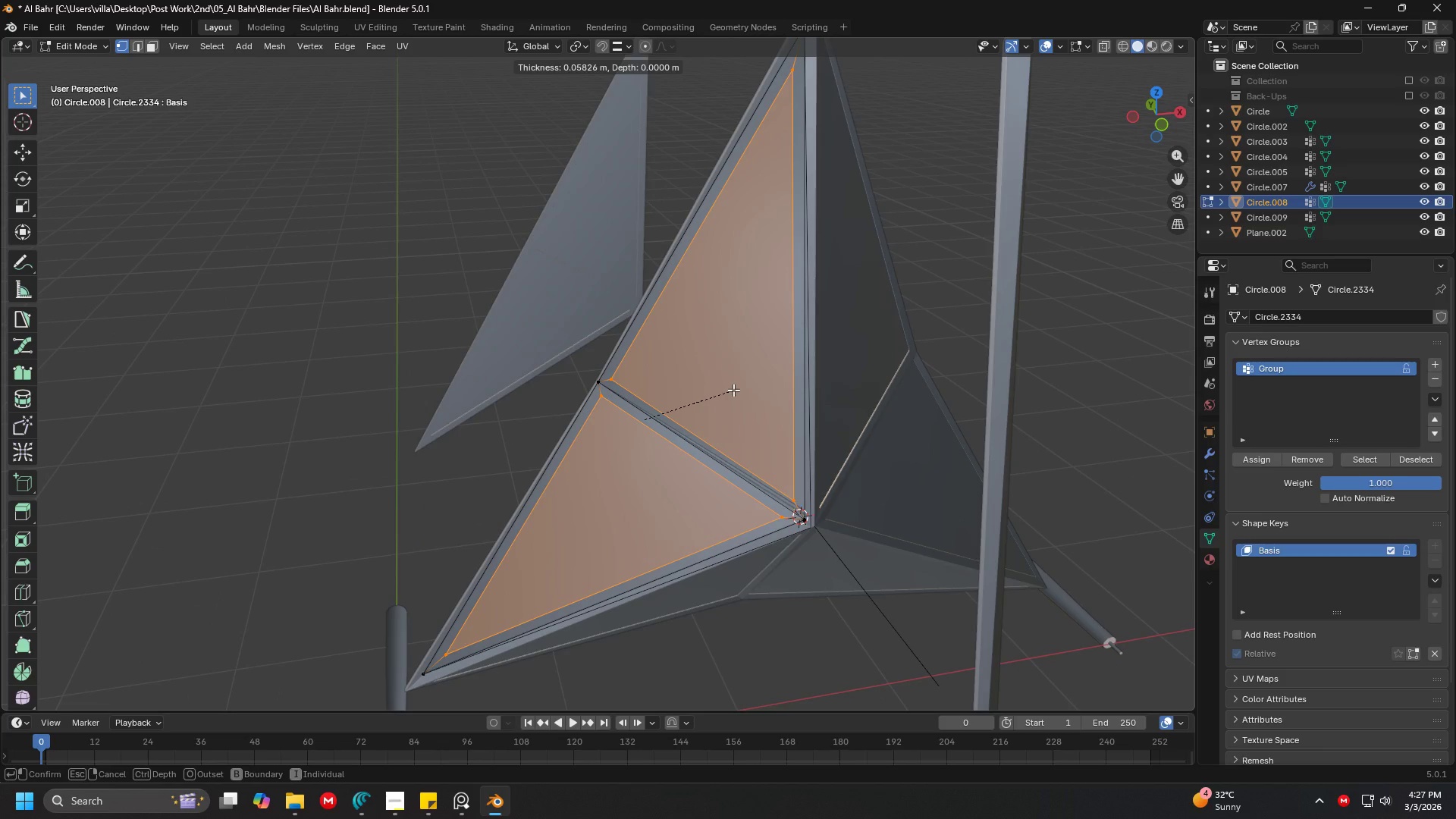 
left_click([733, 390])
 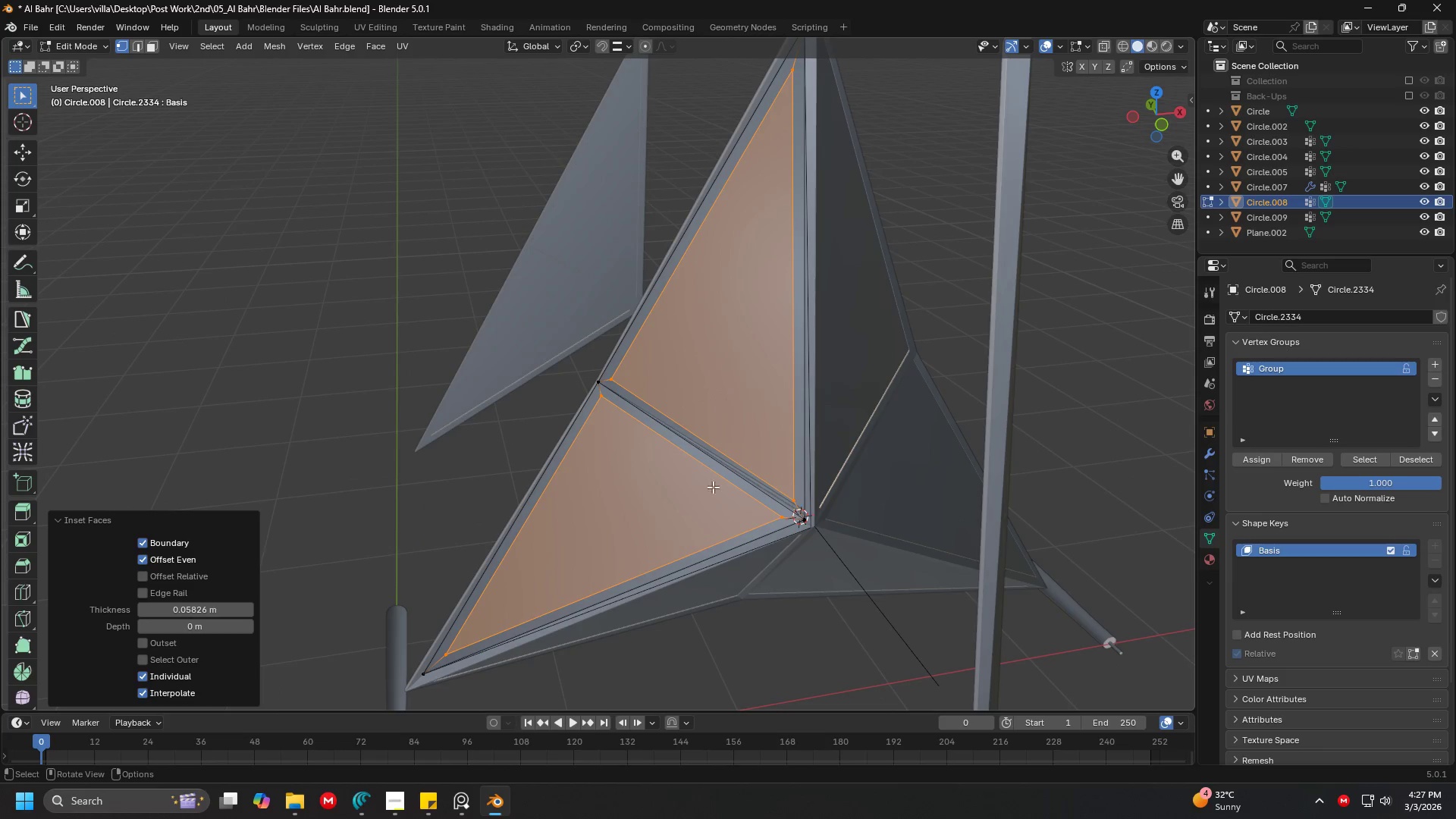 
key(Shift+ShiftLeft)
 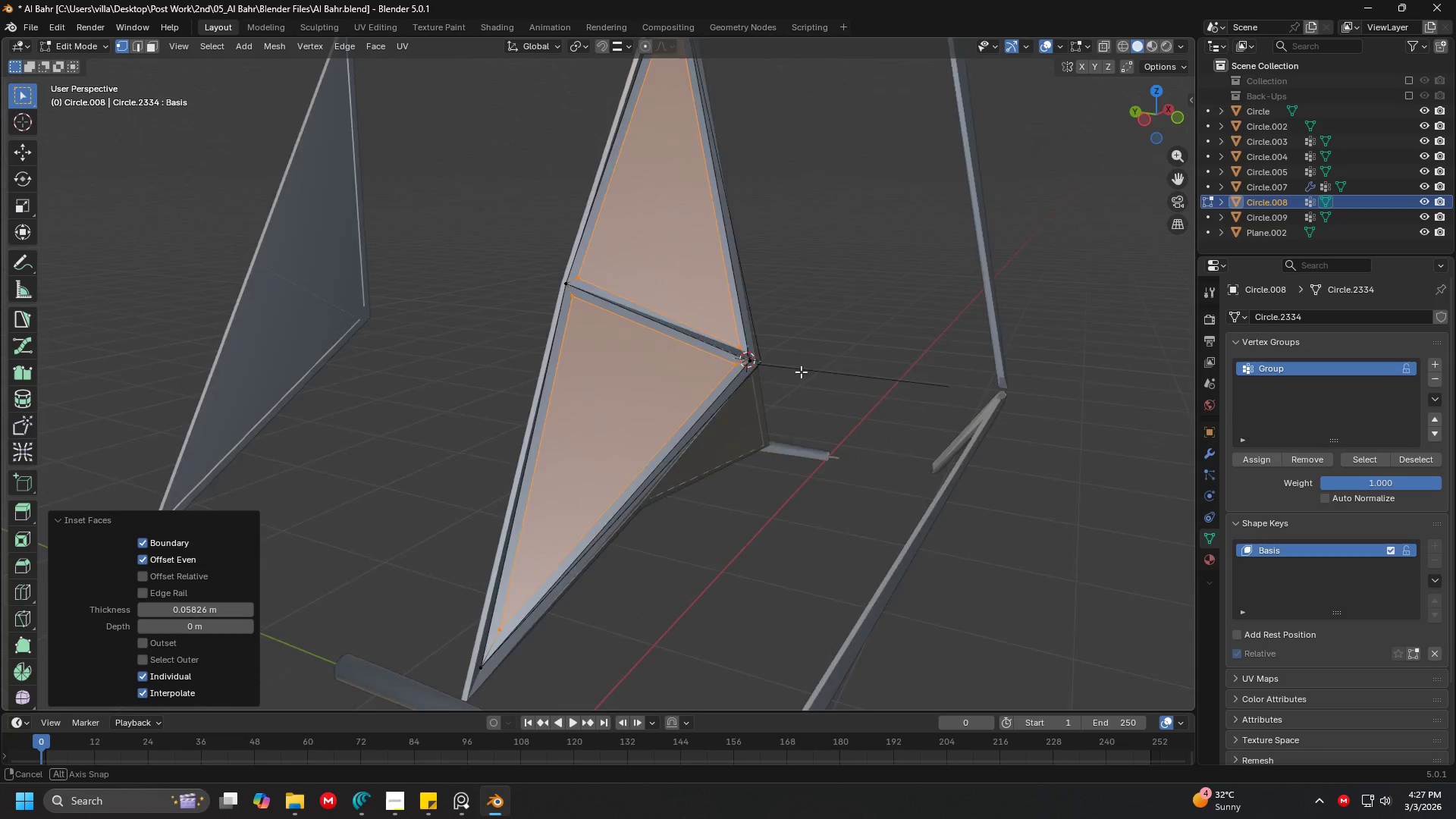 
hold_key(key=ShiftLeft, duration=0.39)
 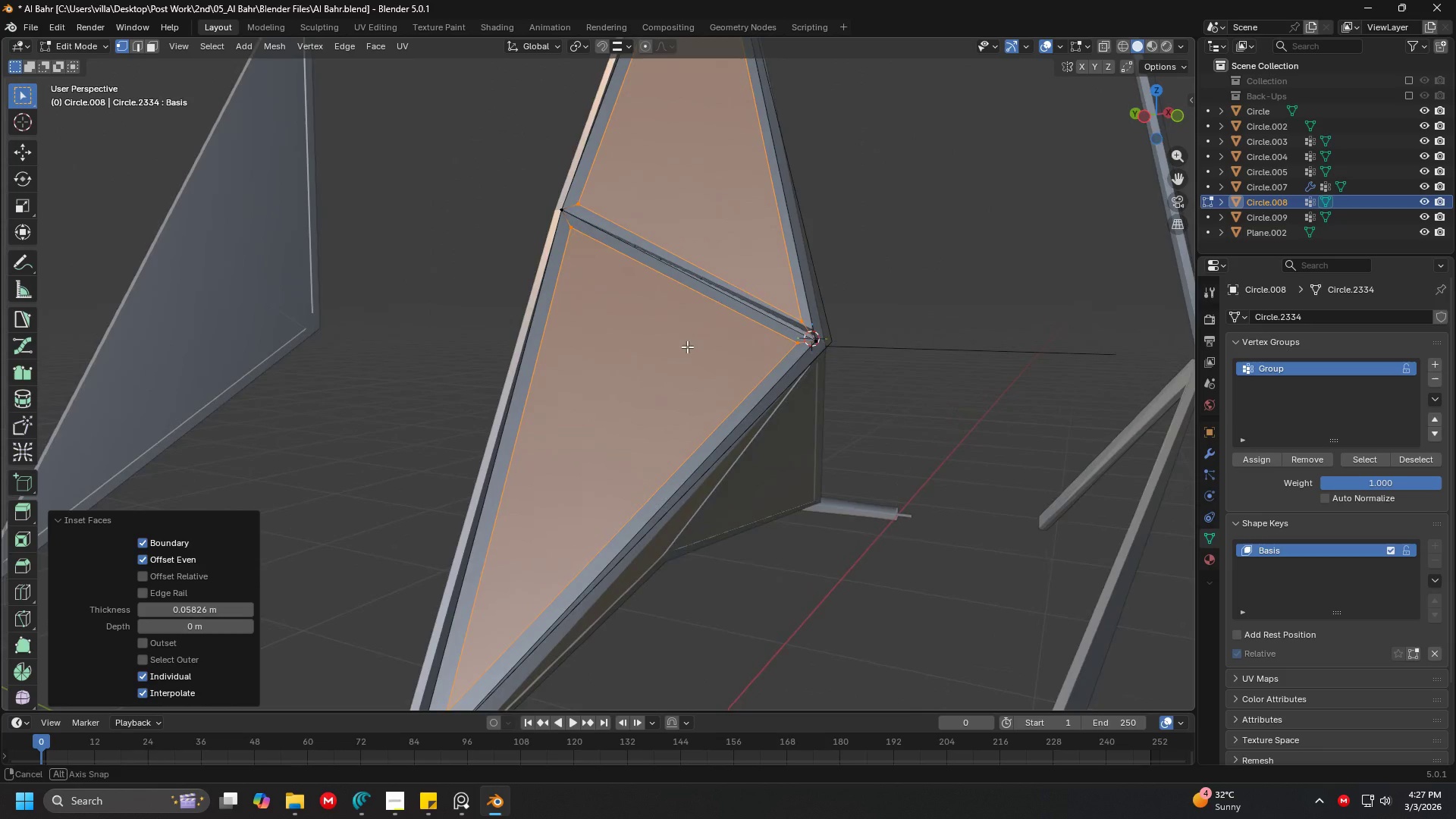 
scroll: coordinate [711, 337], scroll_direction: up, amount: 4.0
 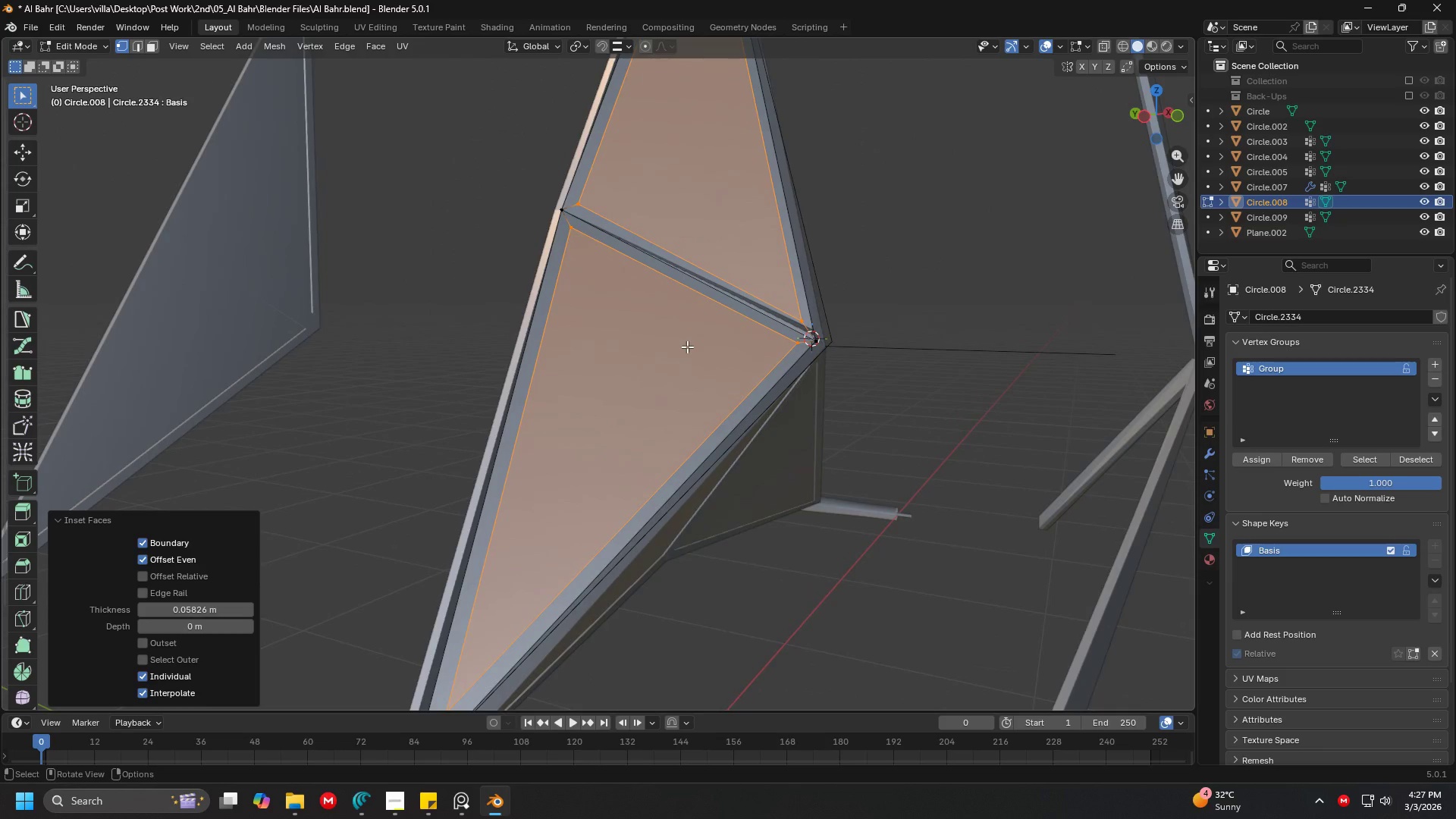 
key(X)
 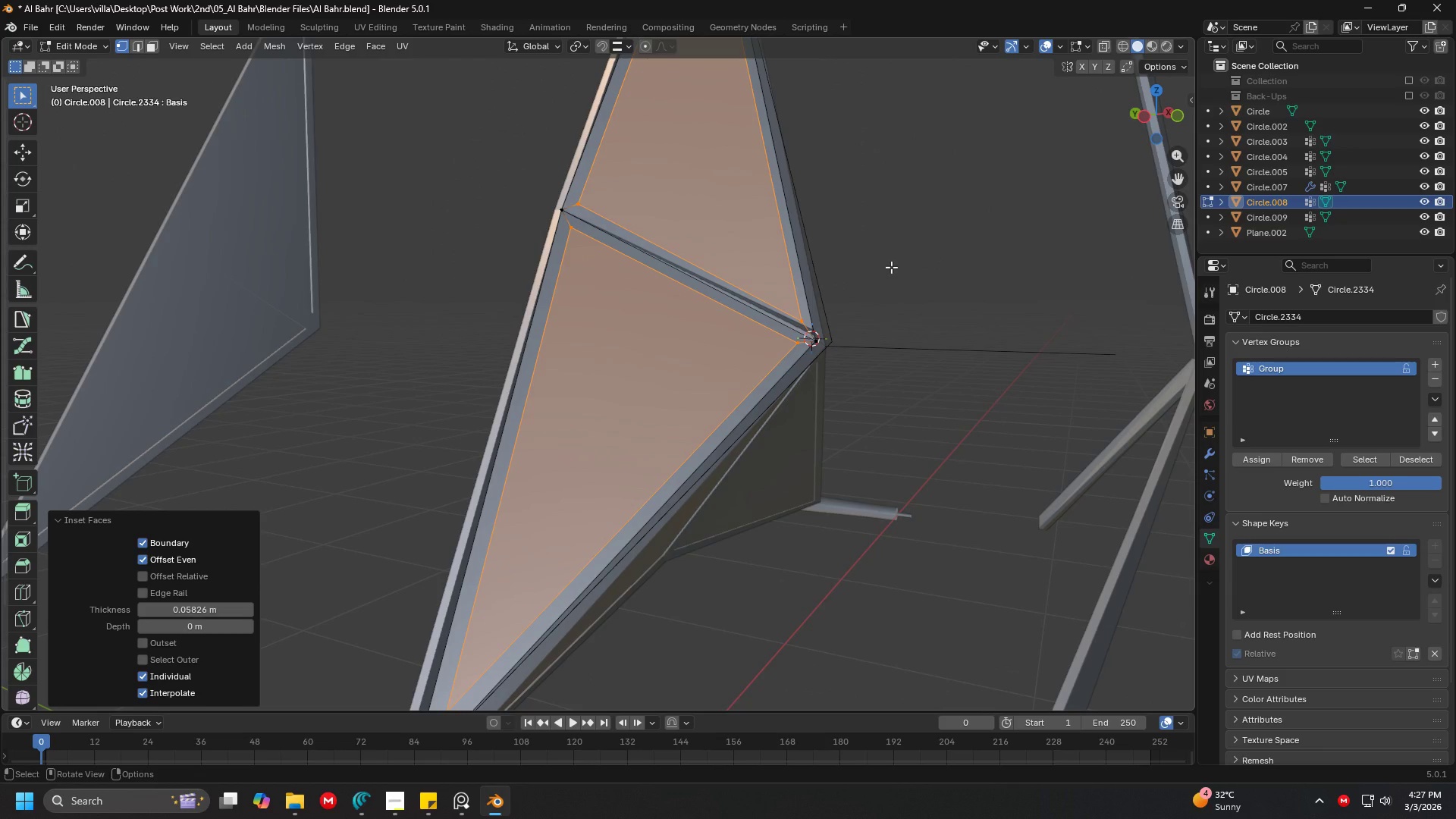 
key(P)
 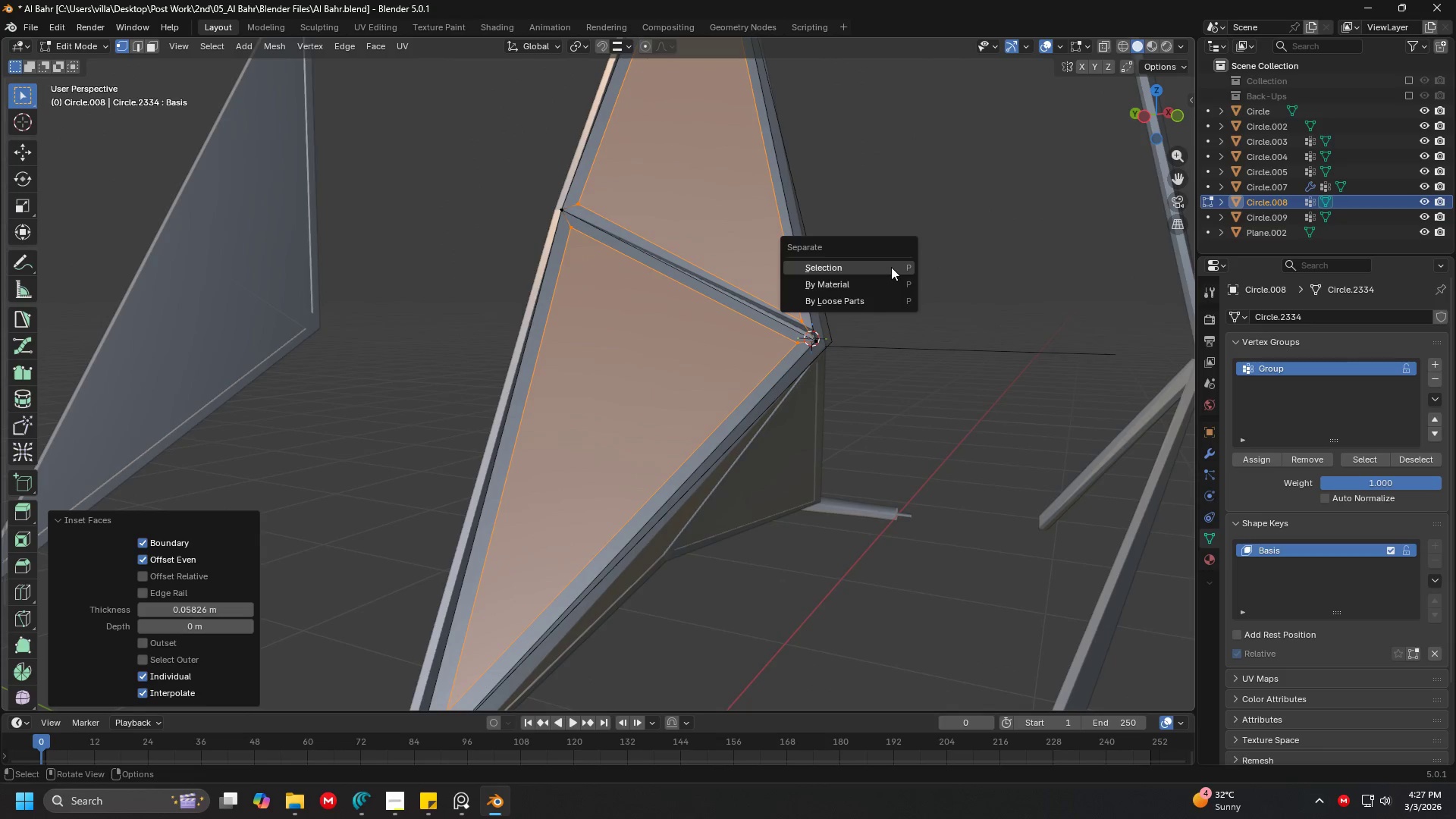 
left_click([891, 267])
 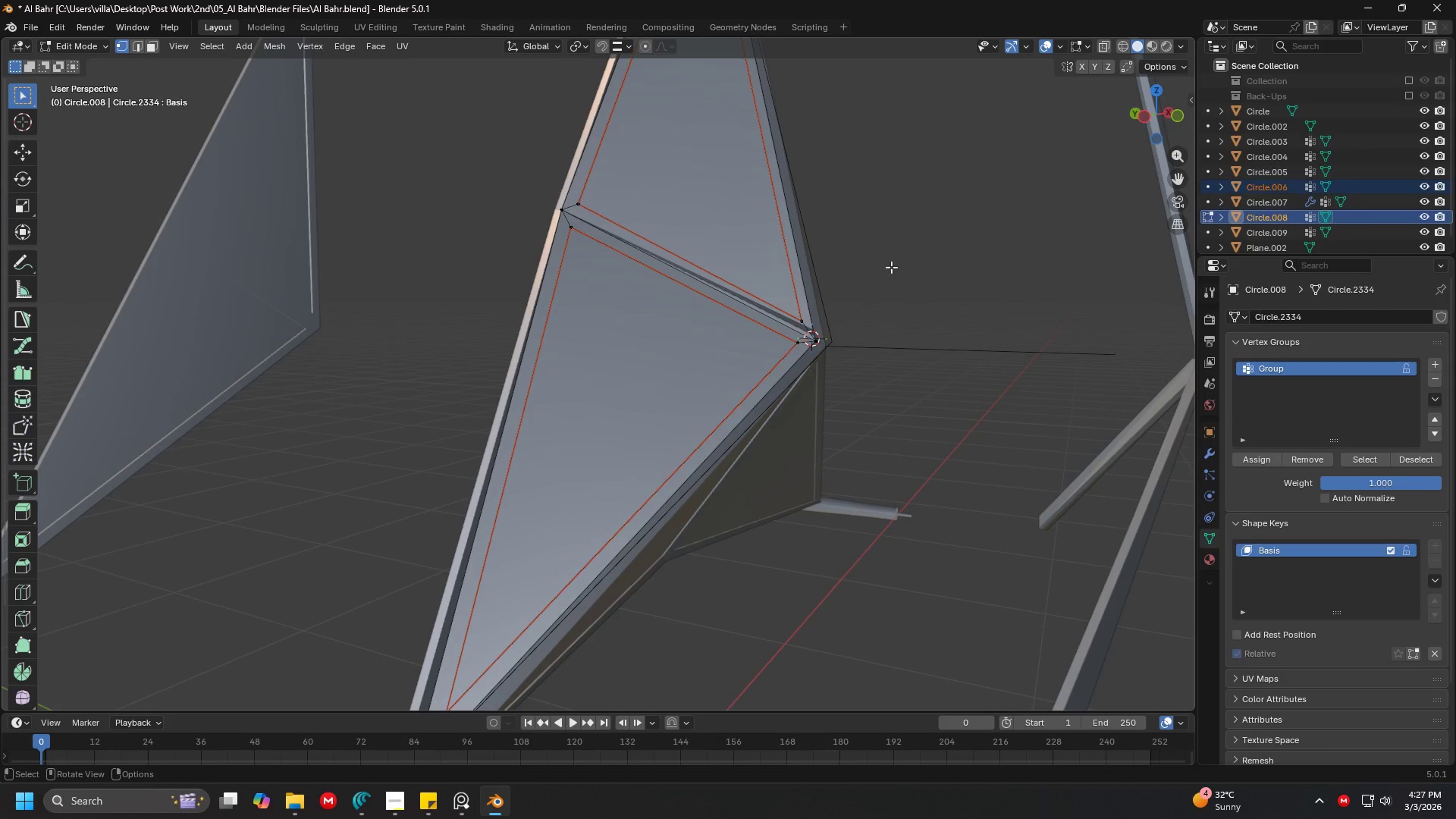 
key(Escape)
 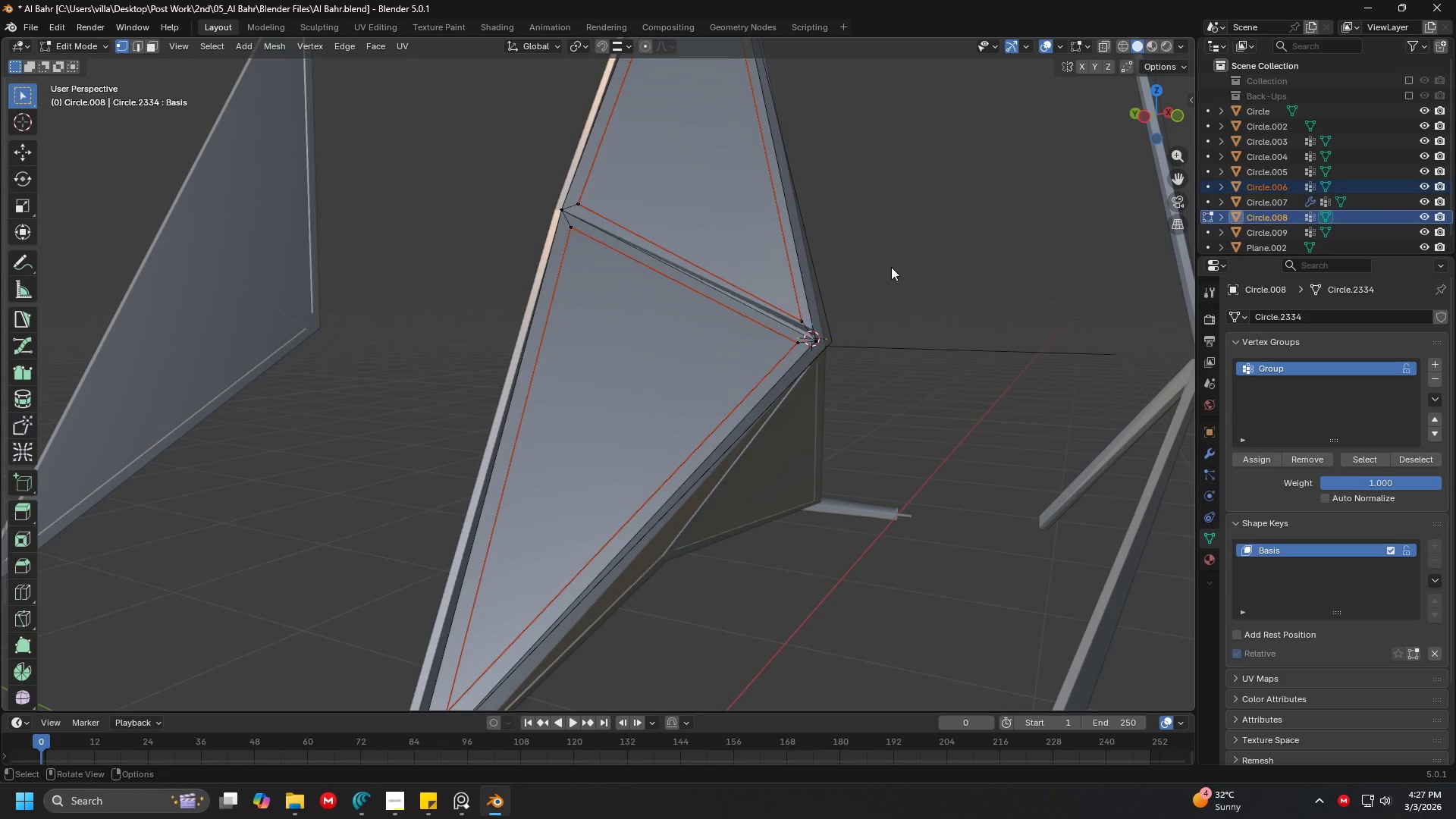 
key(Tab)
 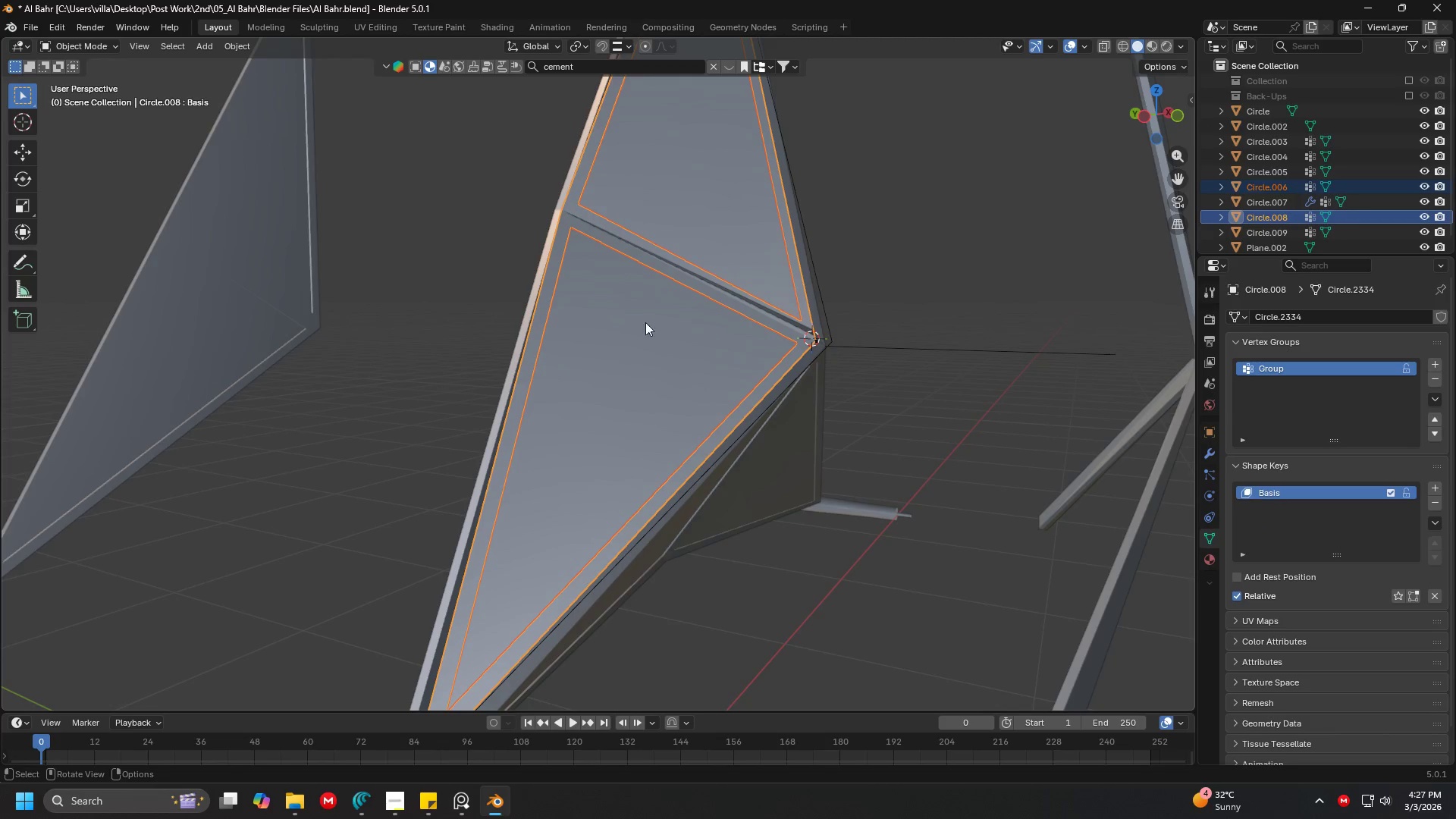 
left_click([645, 322])
 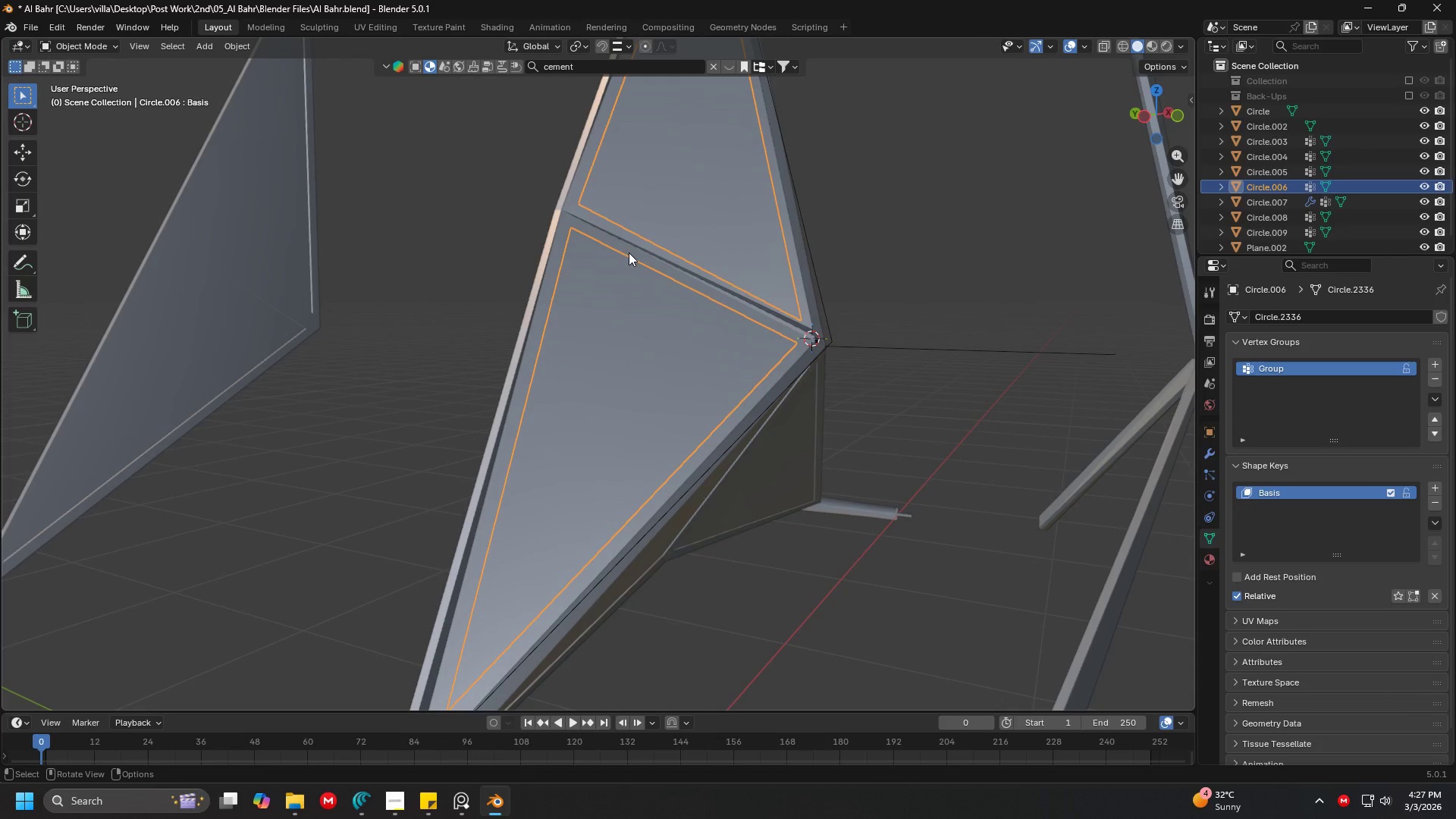 
left_click([629, 251])
 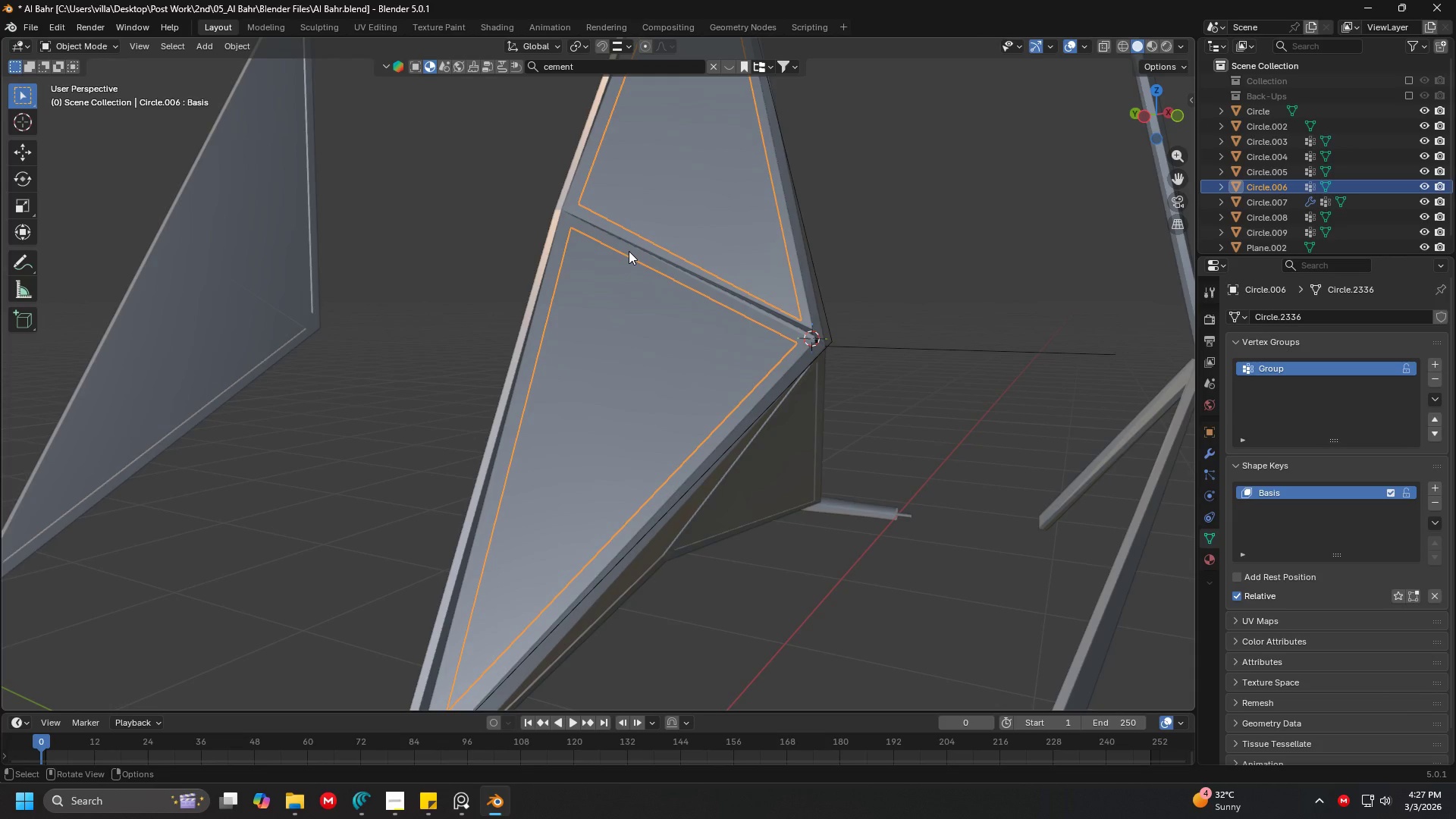 
left_click([629, 251])
 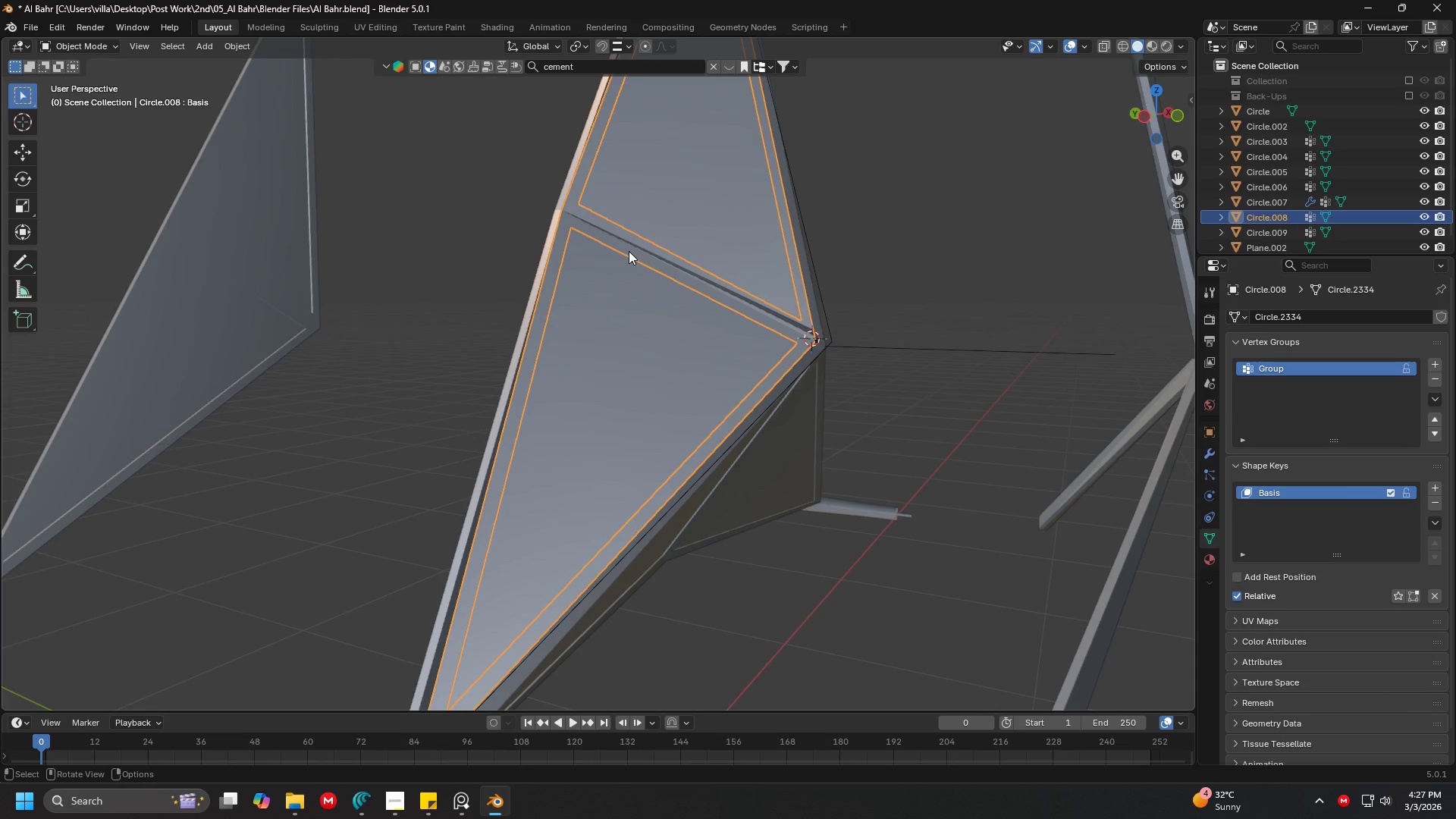 
key(Tab)
 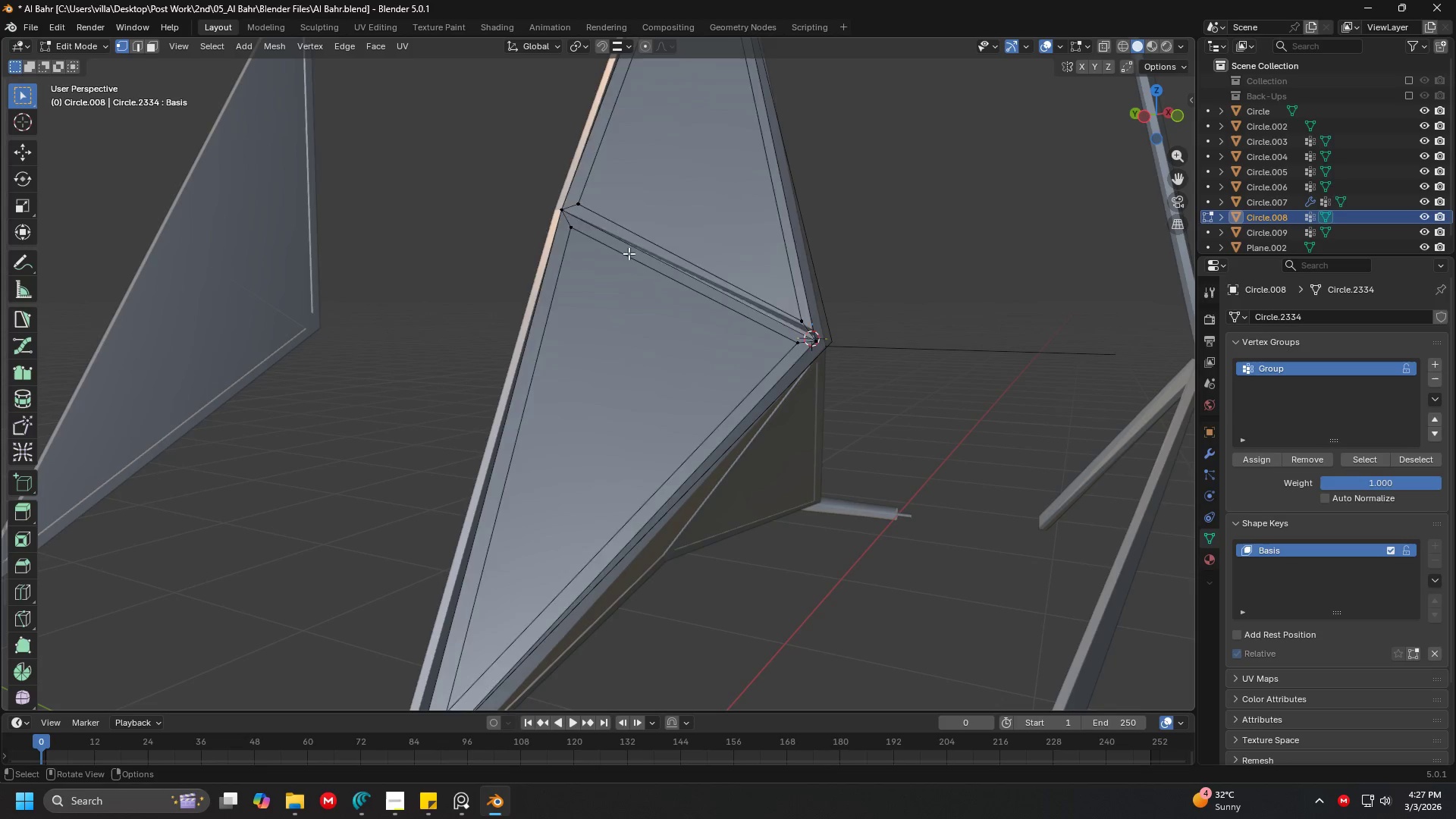 
key(A)
 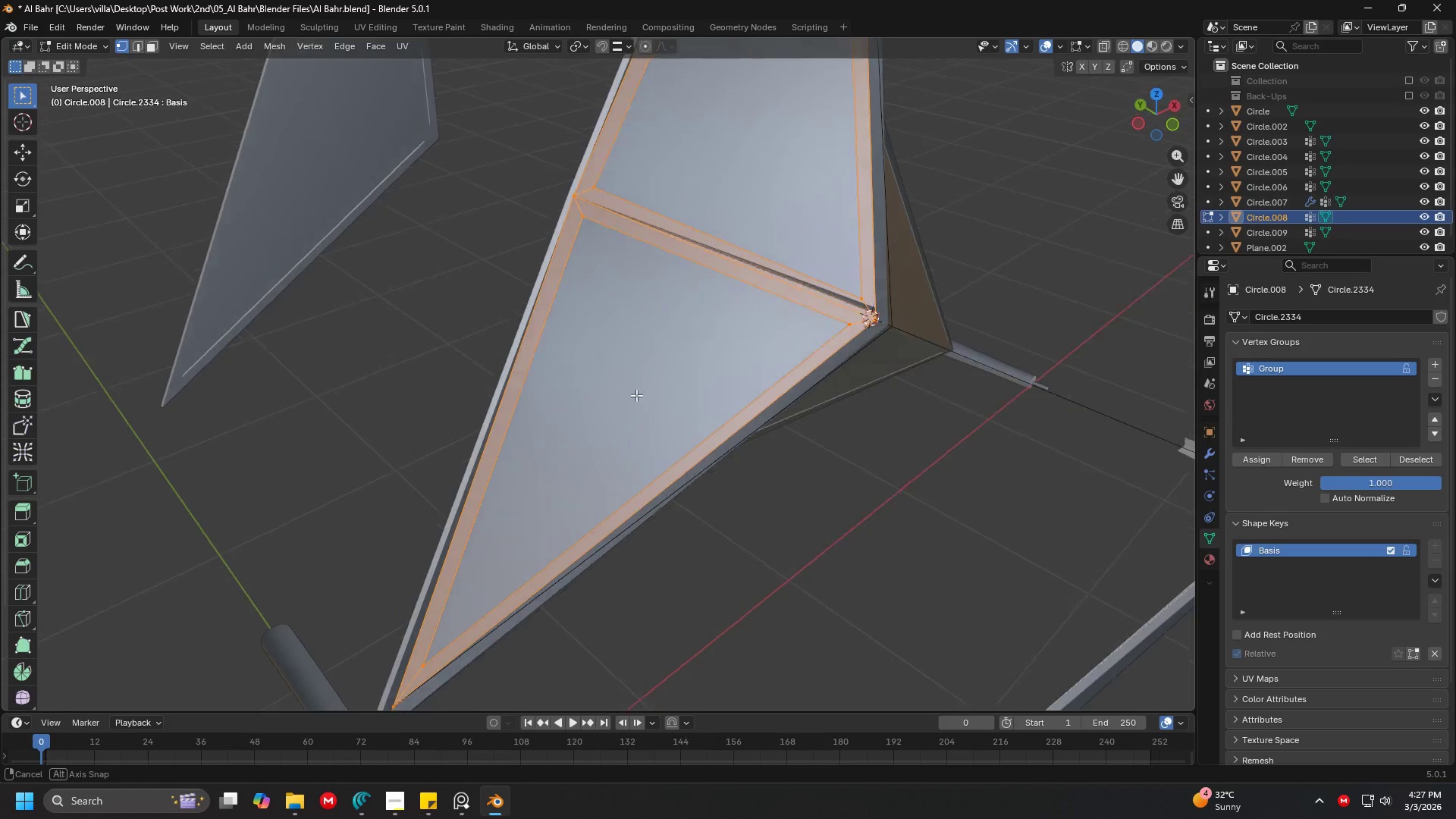 
key(Tab)
 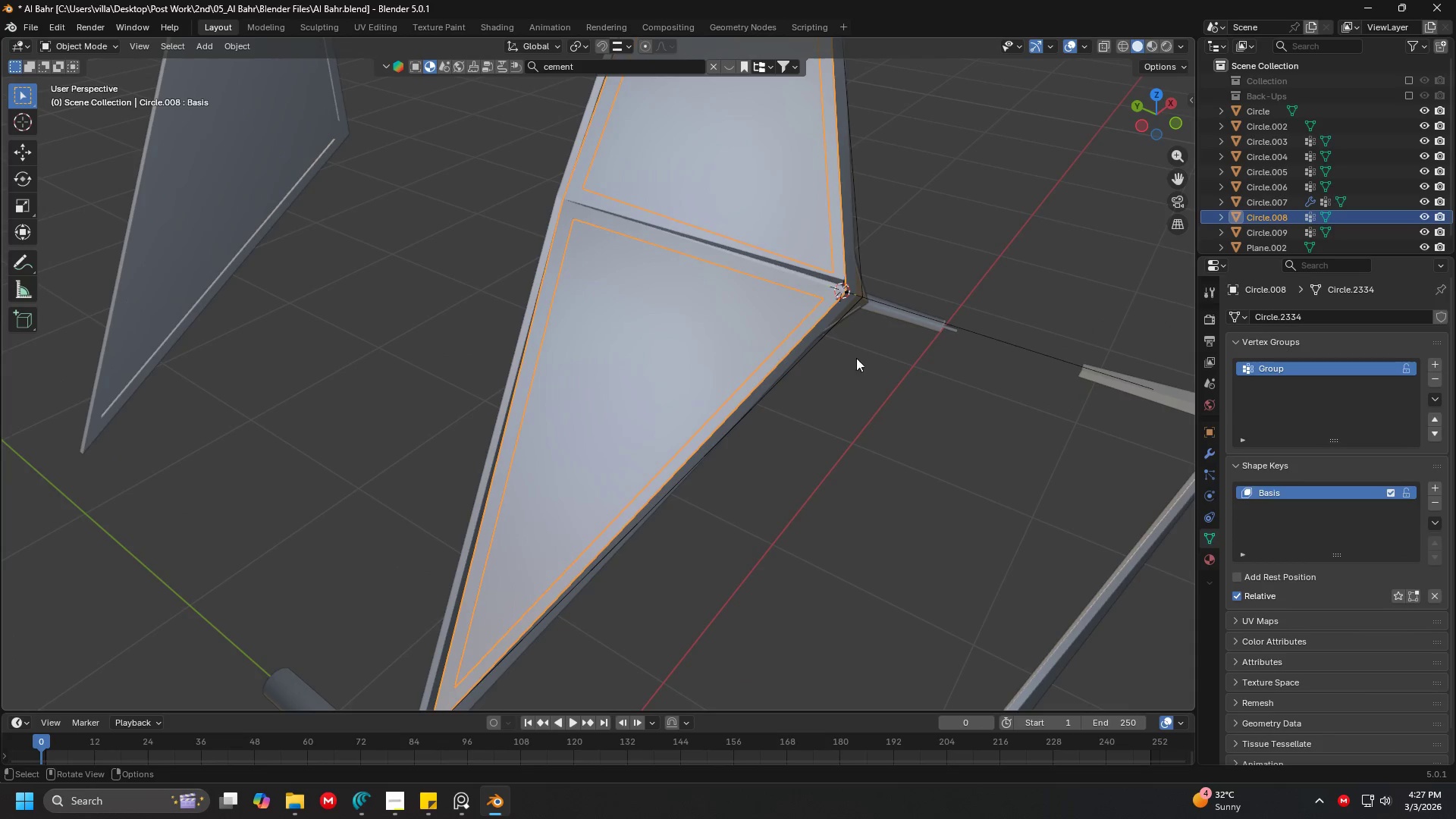 
key(Tab)
 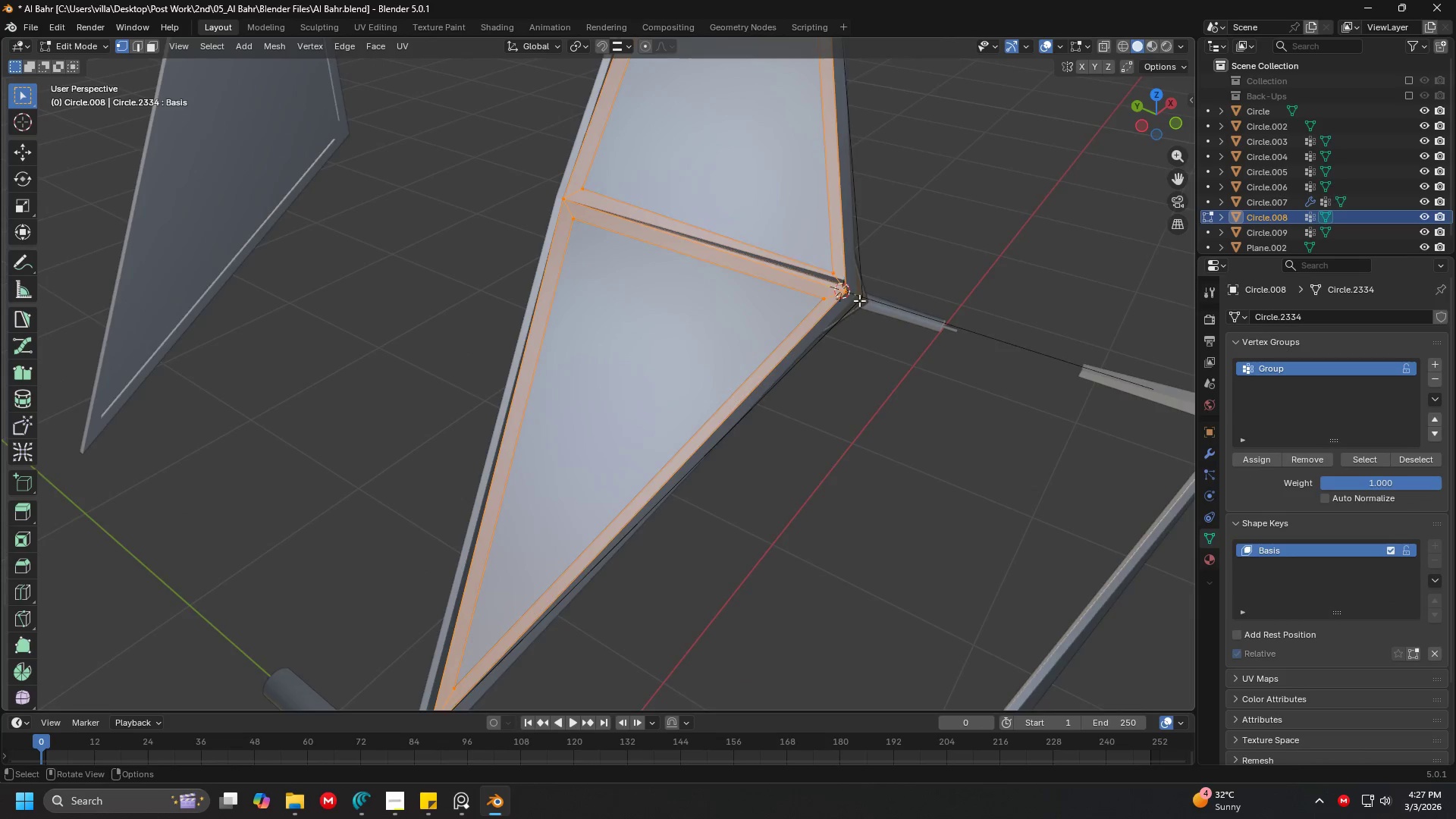 
key(Shift+ShiftLeft)
 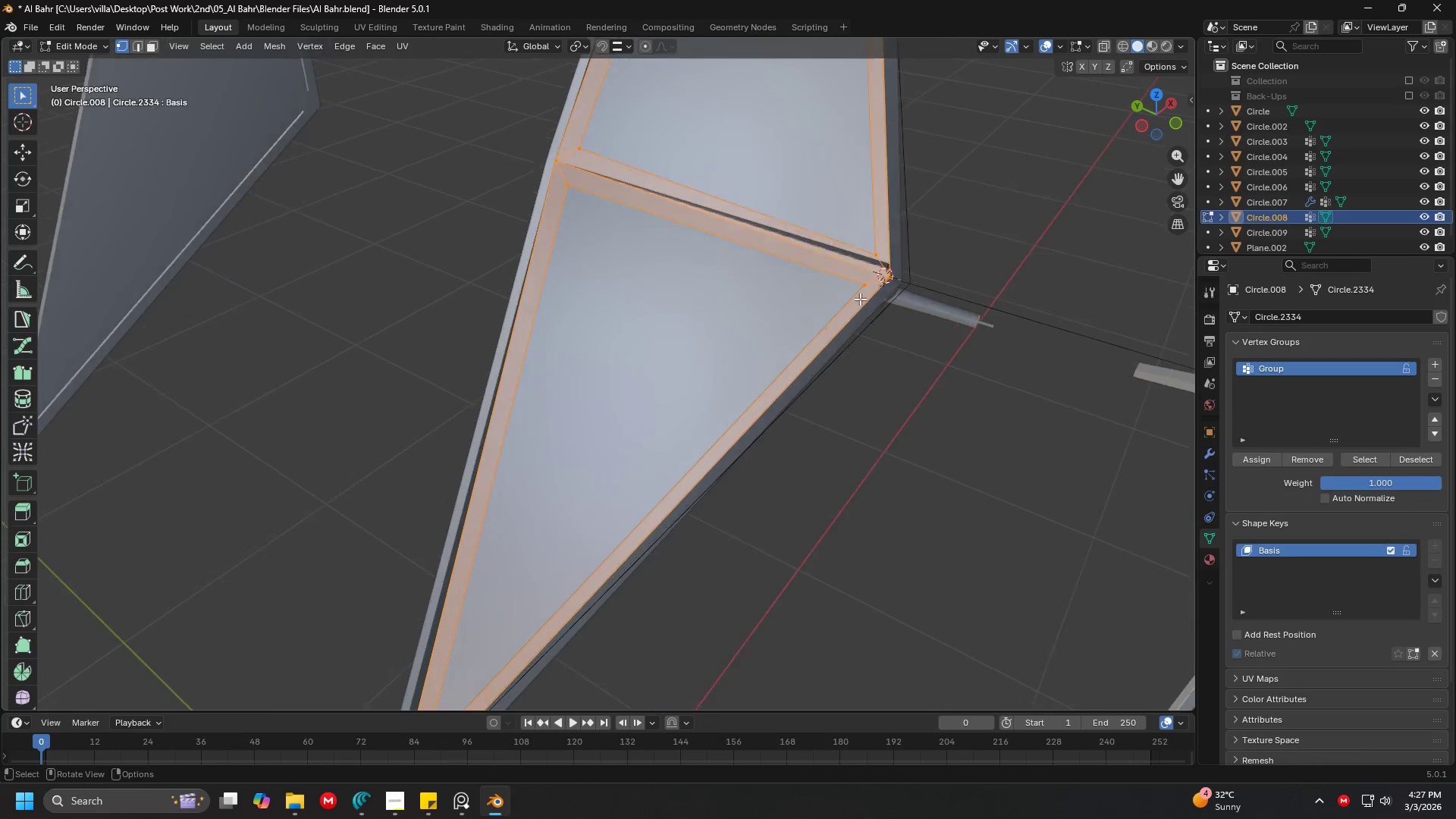 
scroll: coordinate [860, 299], scroll_direction: up, amount: 1.0
 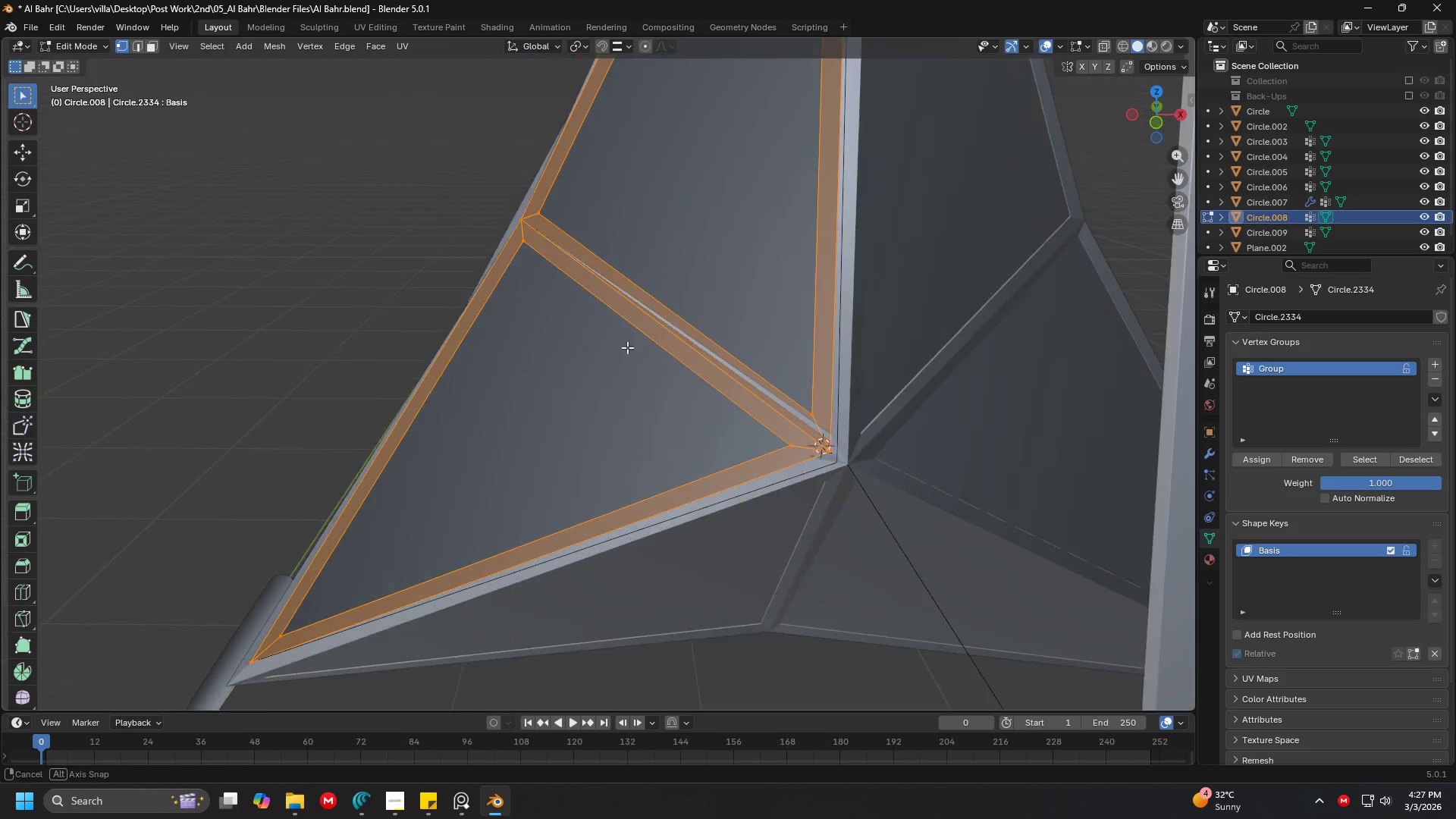 
key(Shift+ShiftLeft)
 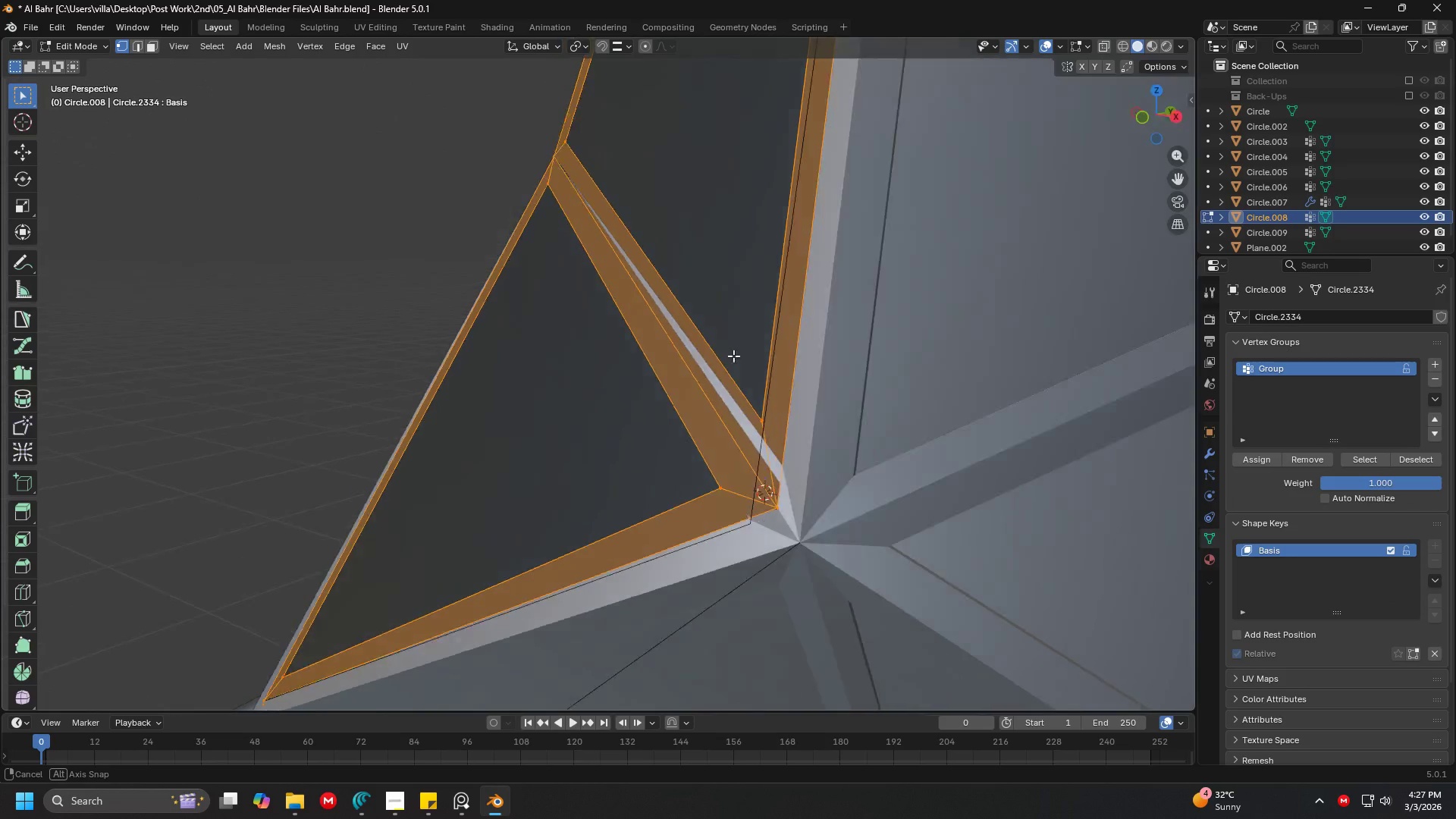 
scroll: coordinate [709, 343], scroll_direction: up, amount: 6.0
 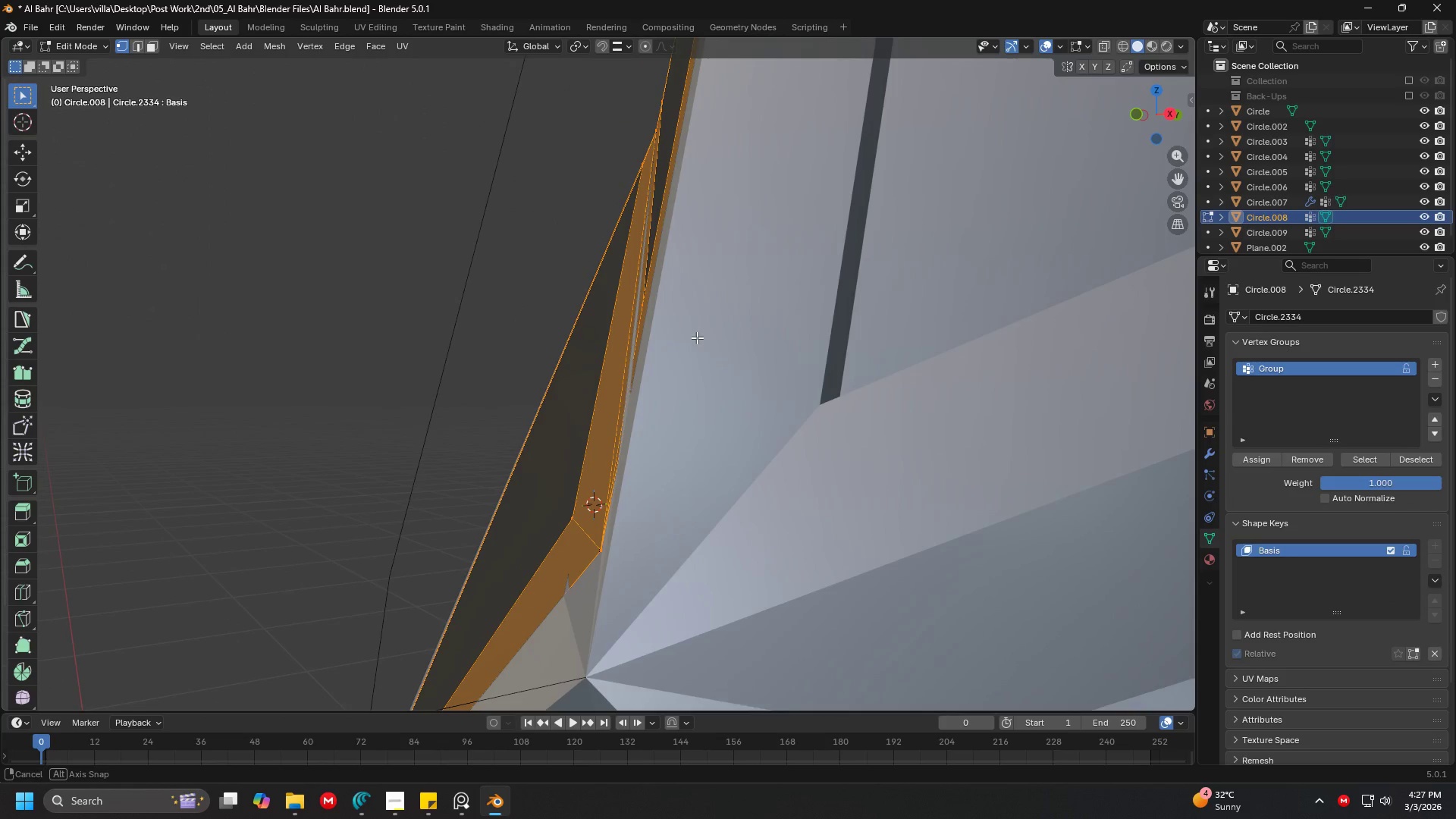 
key(Tab)
 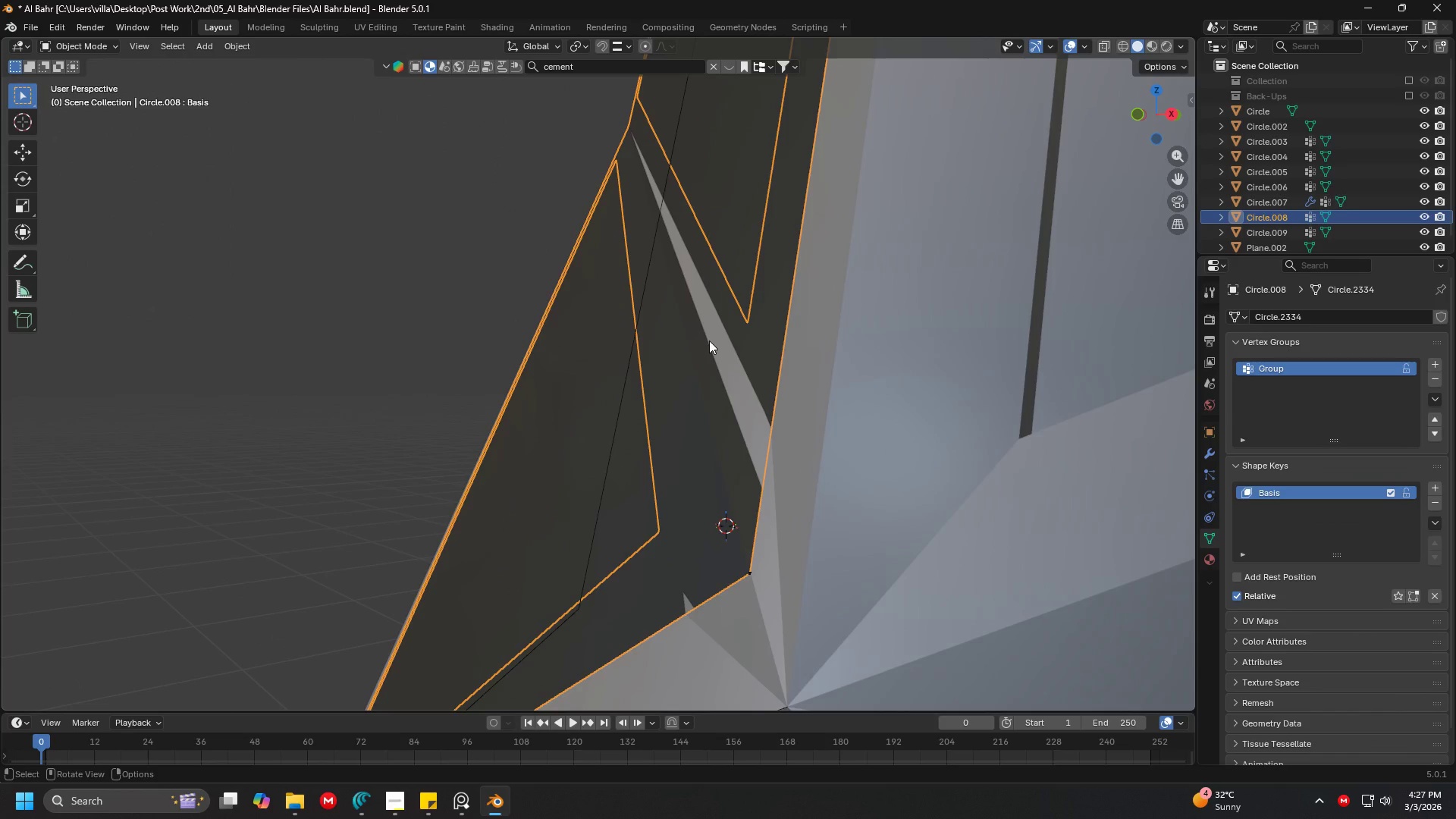 
key(Shift+H)
 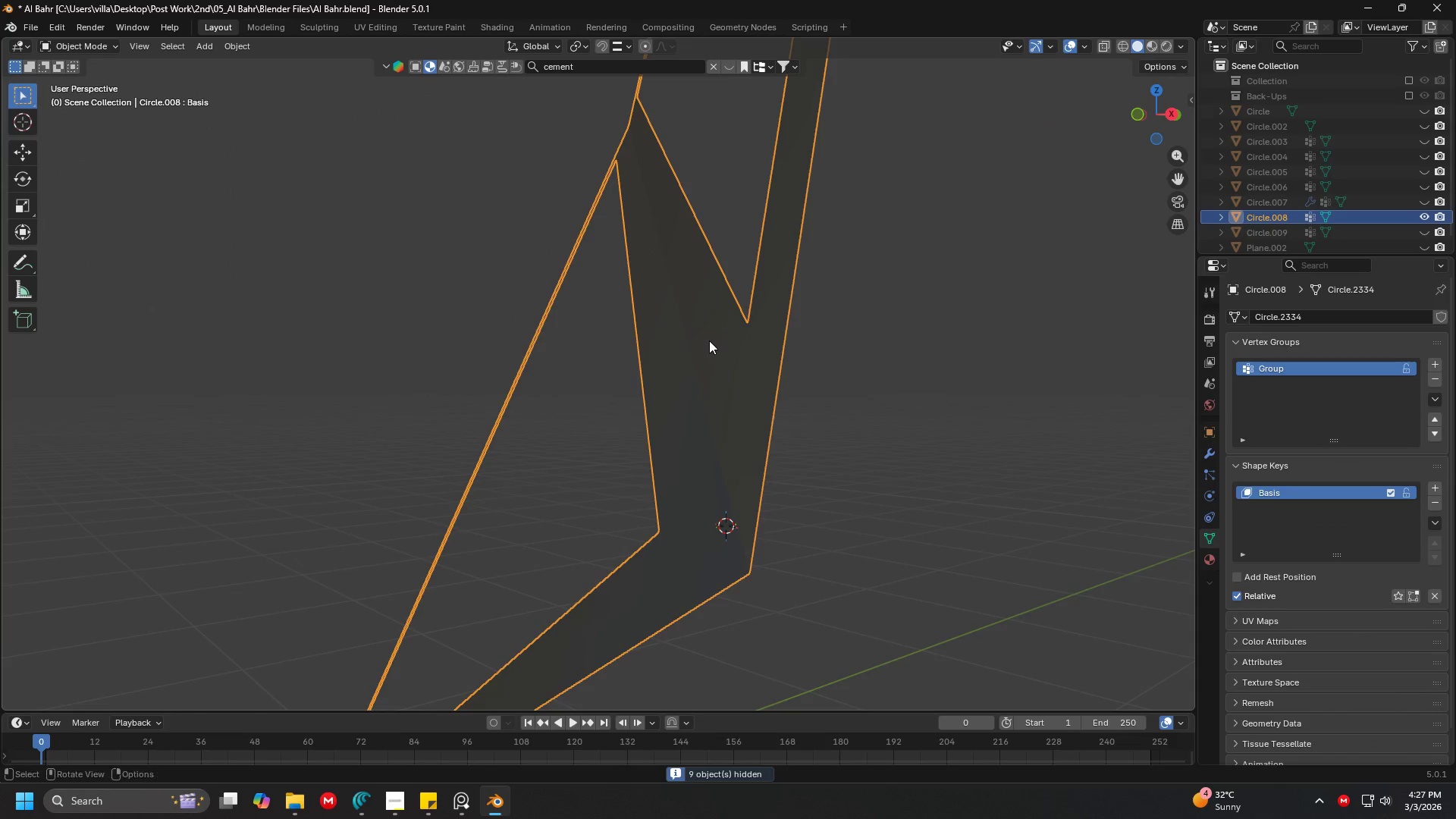 
key(Tab)
 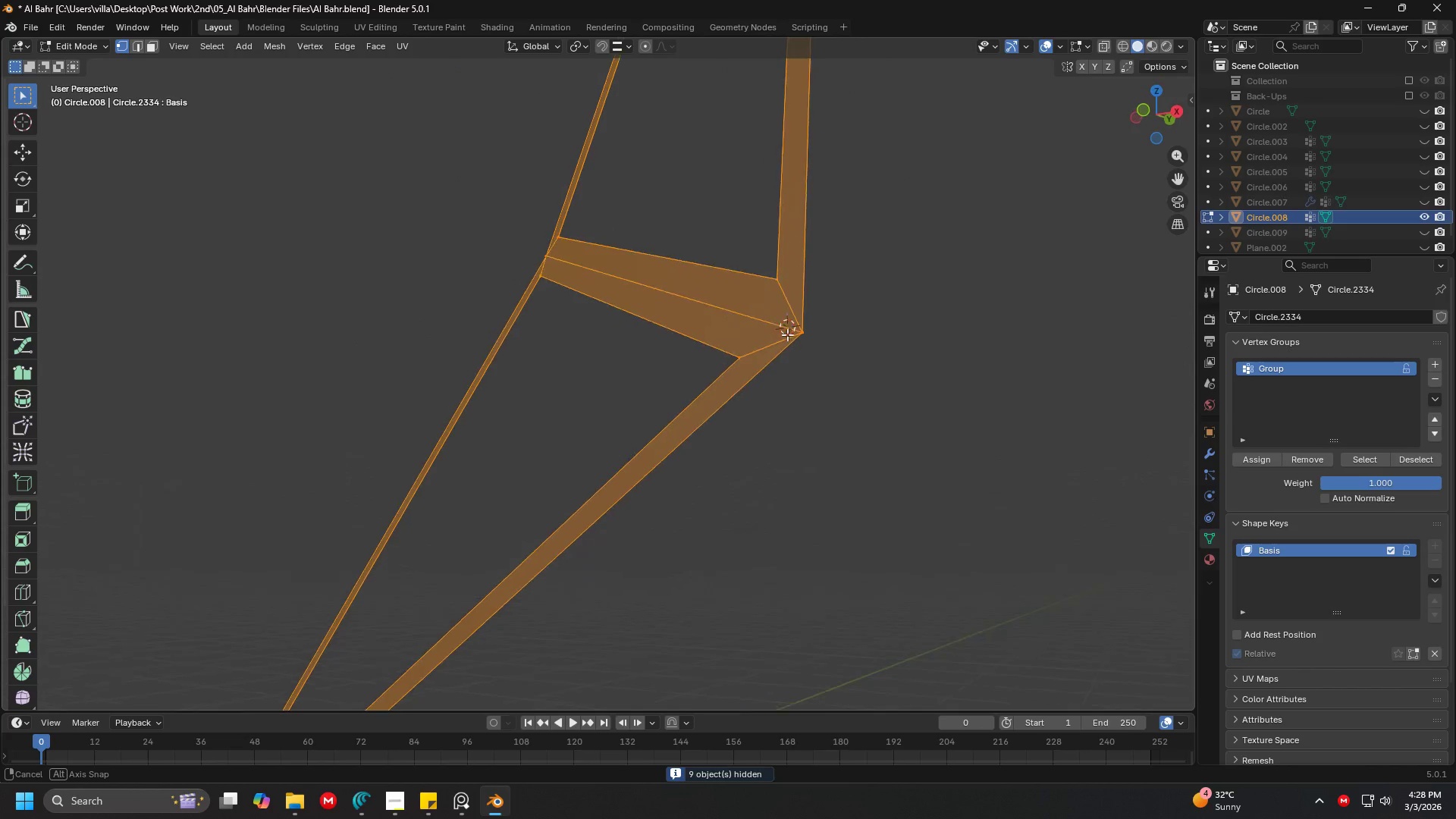 
scroll: coordinate [752, 344], scroll_direction: down, amount: 6.0
 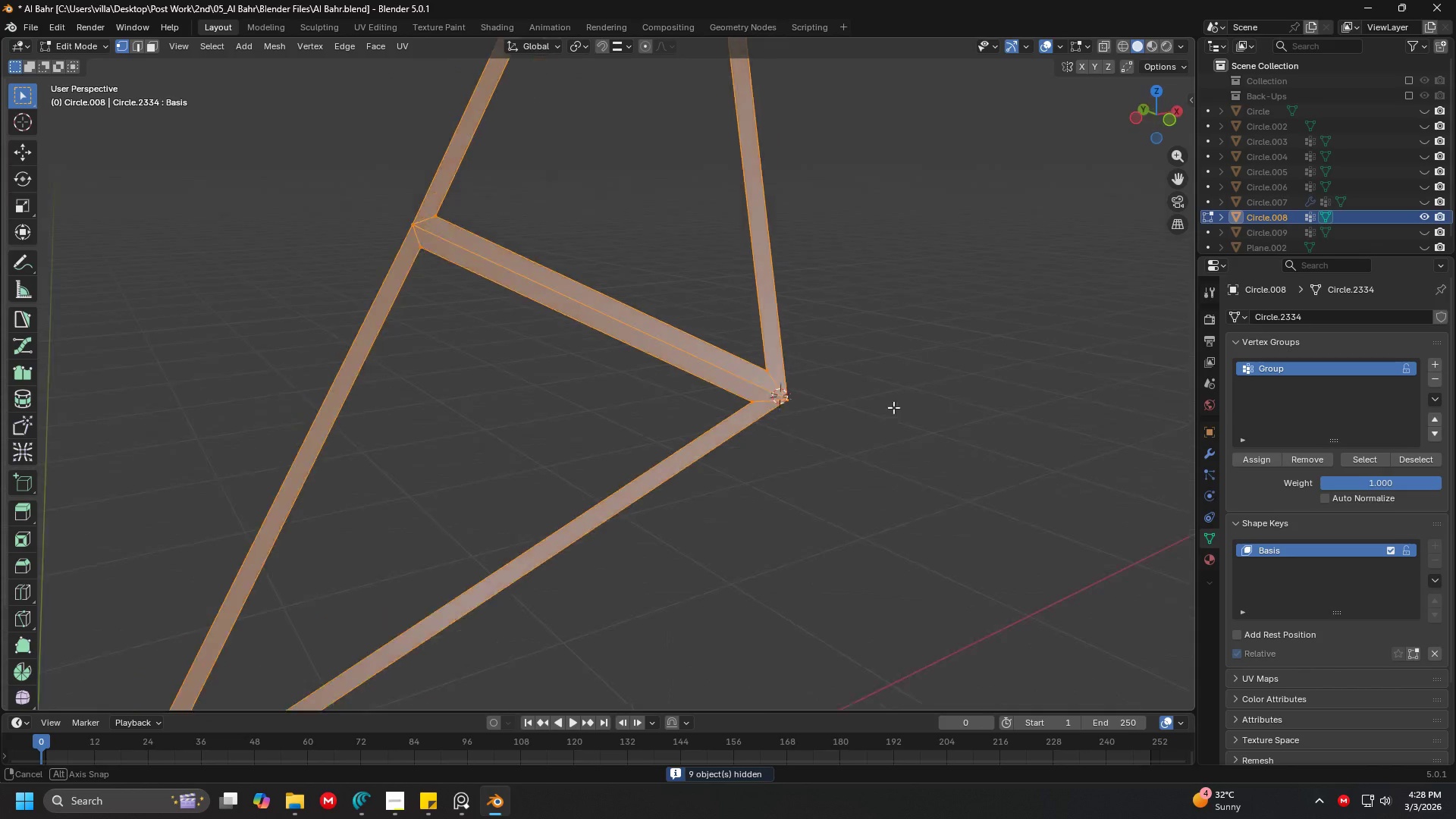 
scroll: coordinate [917, 414], scroll_direction: up, amount: 1.0
 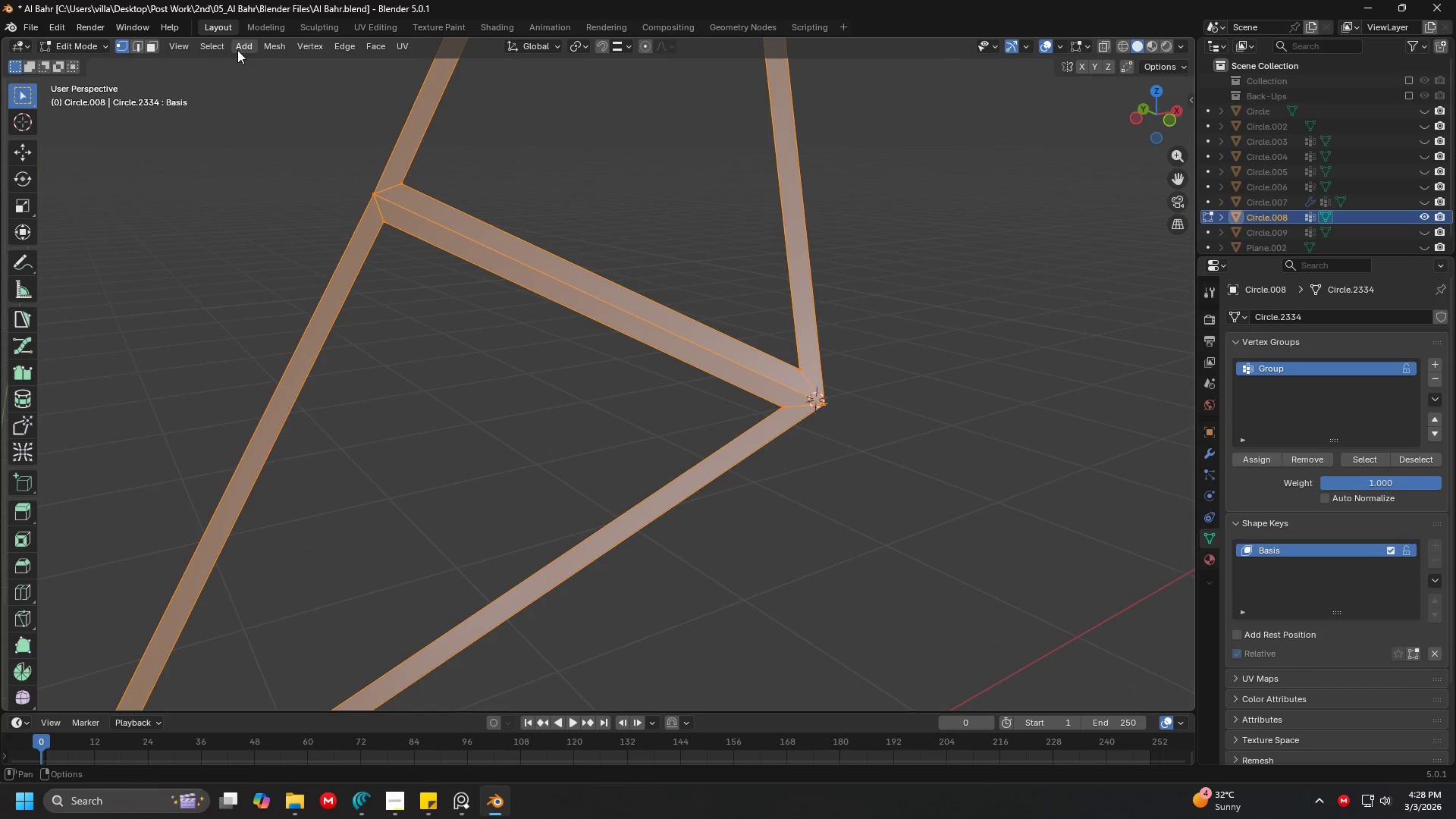 
left_click([152, 43])
 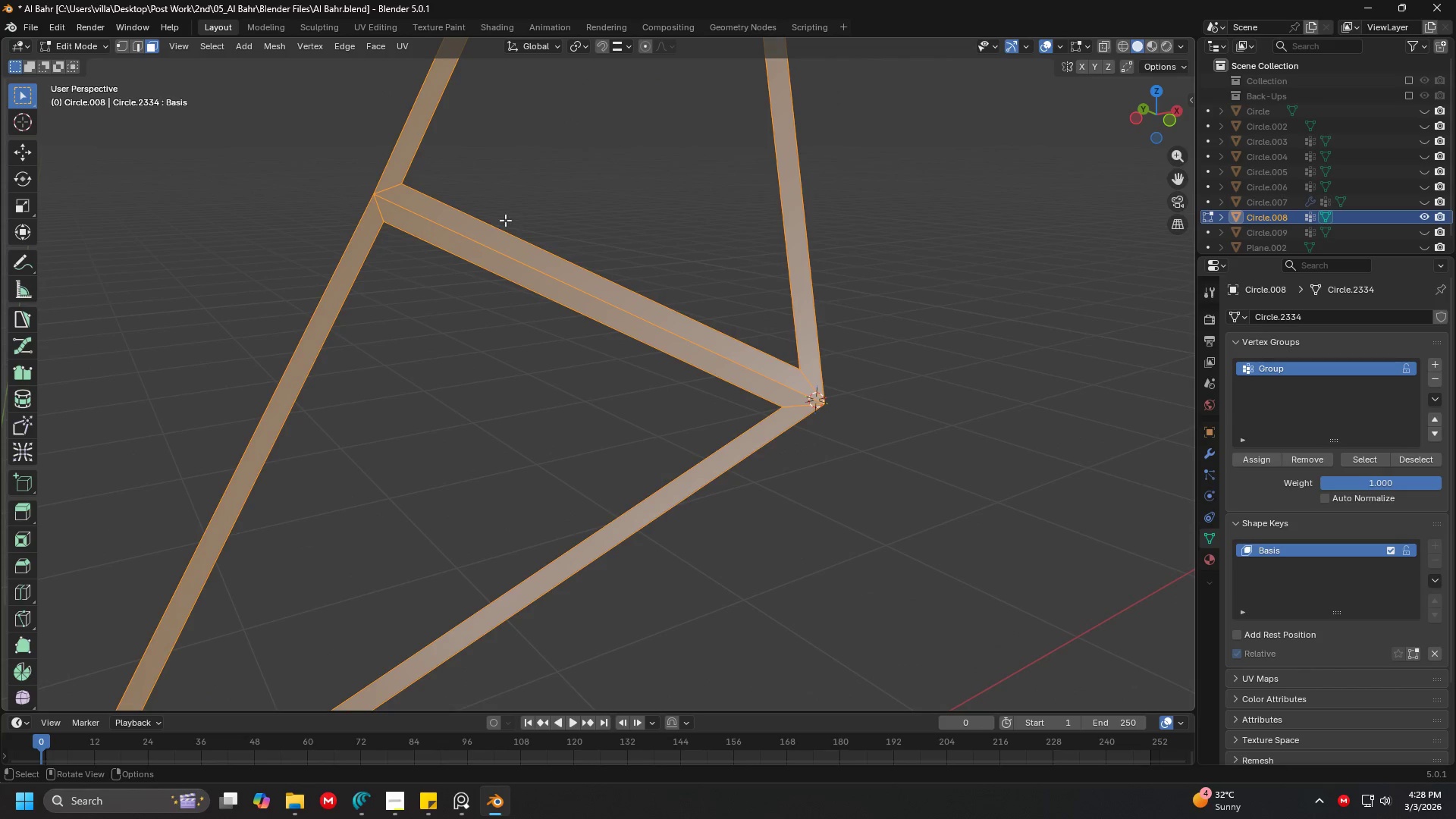 
left_click([485, 234])
 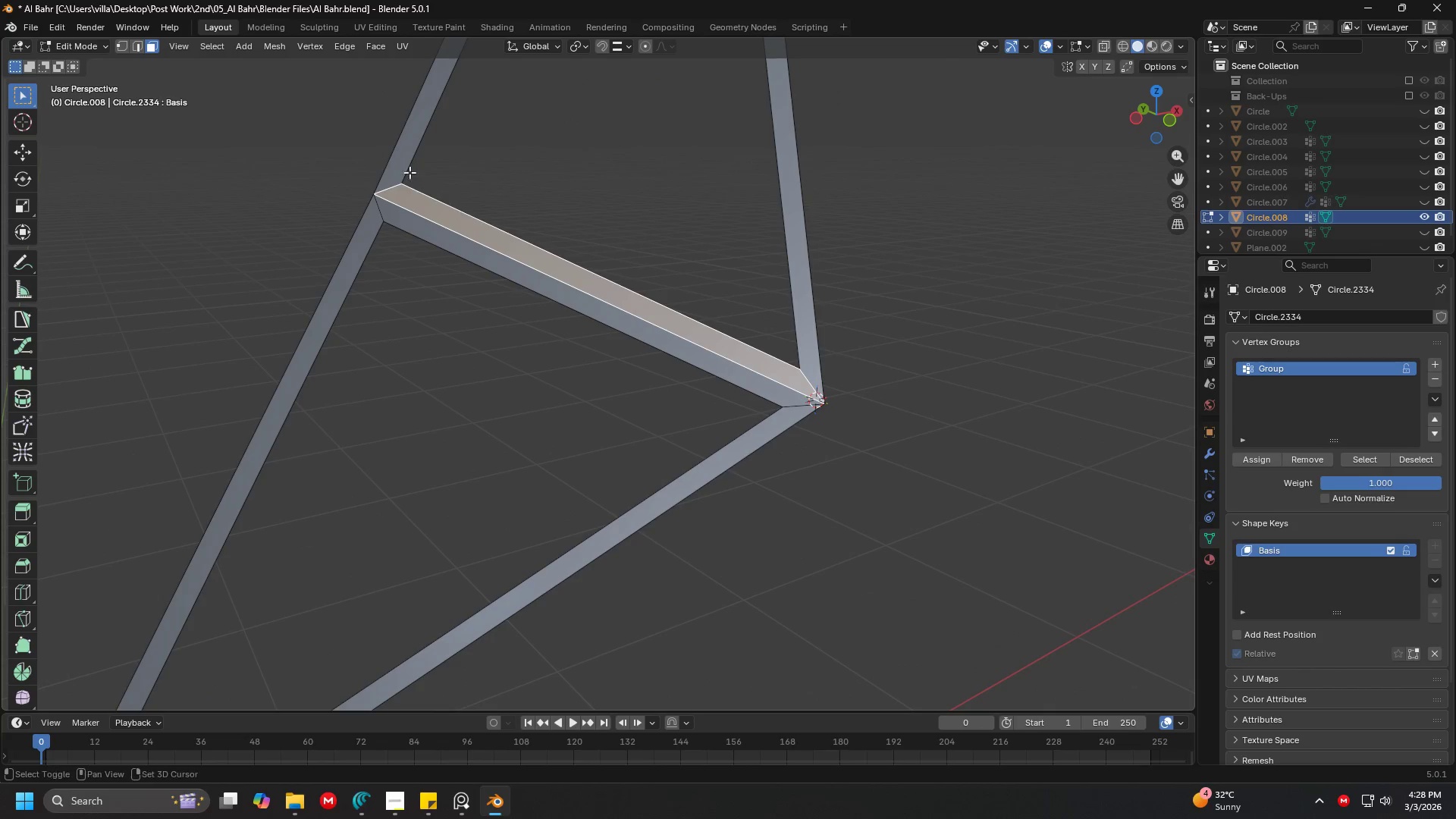 
hold_key(key=ShiftLeft, duration=1.5)
double_click([403, 158])
 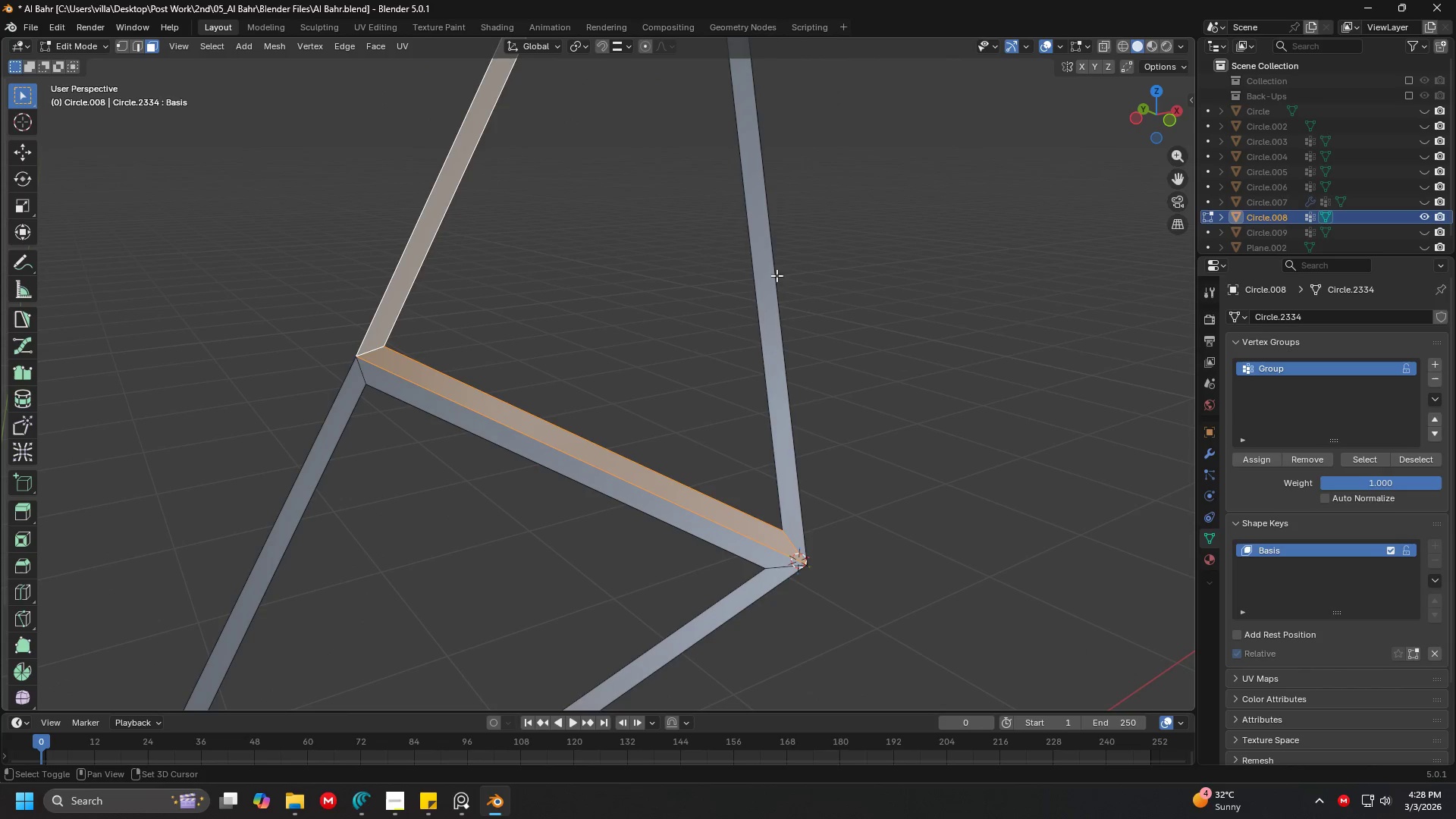 
left_click([748, 274])
 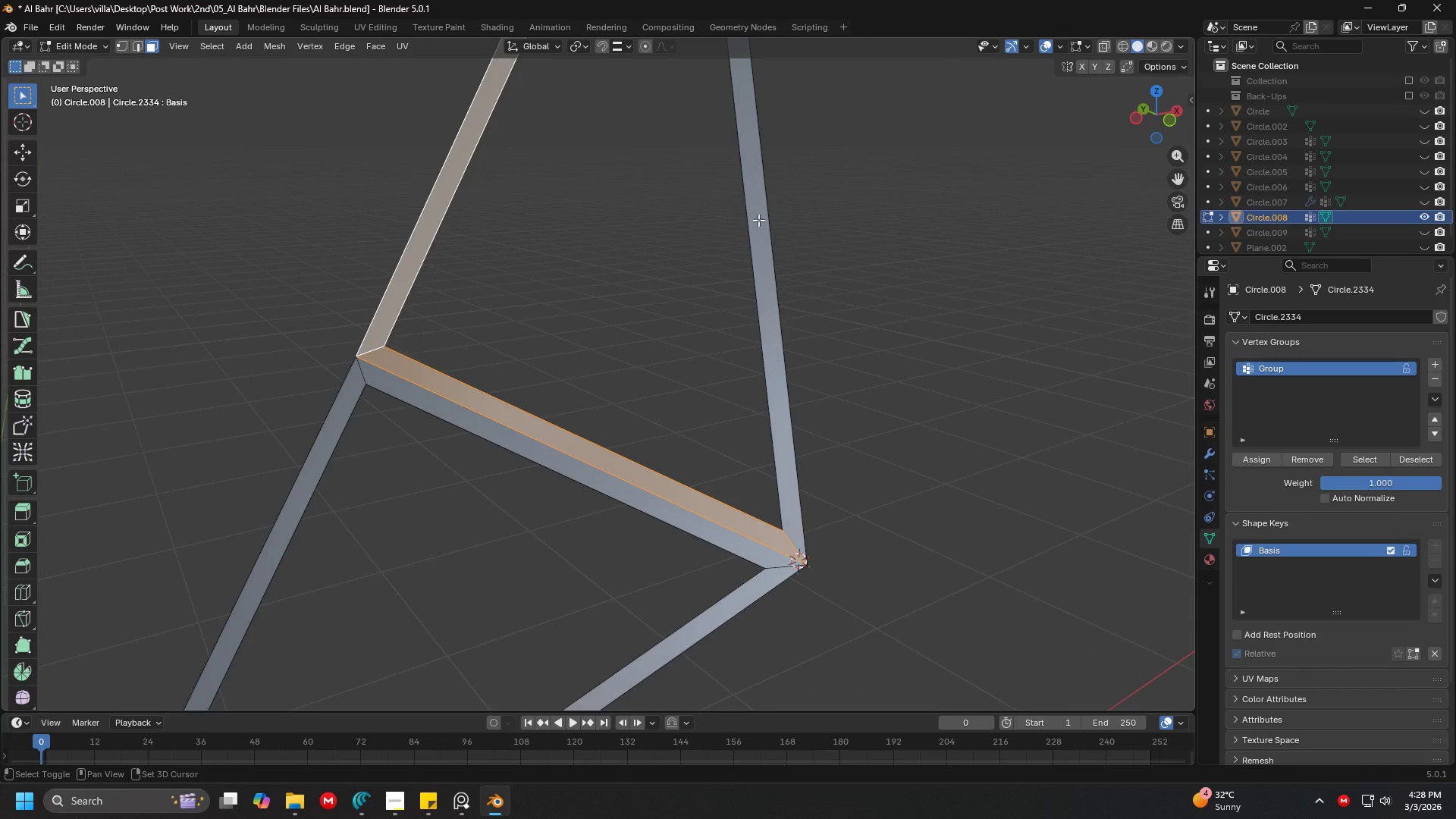 
double_click([758, 220])
 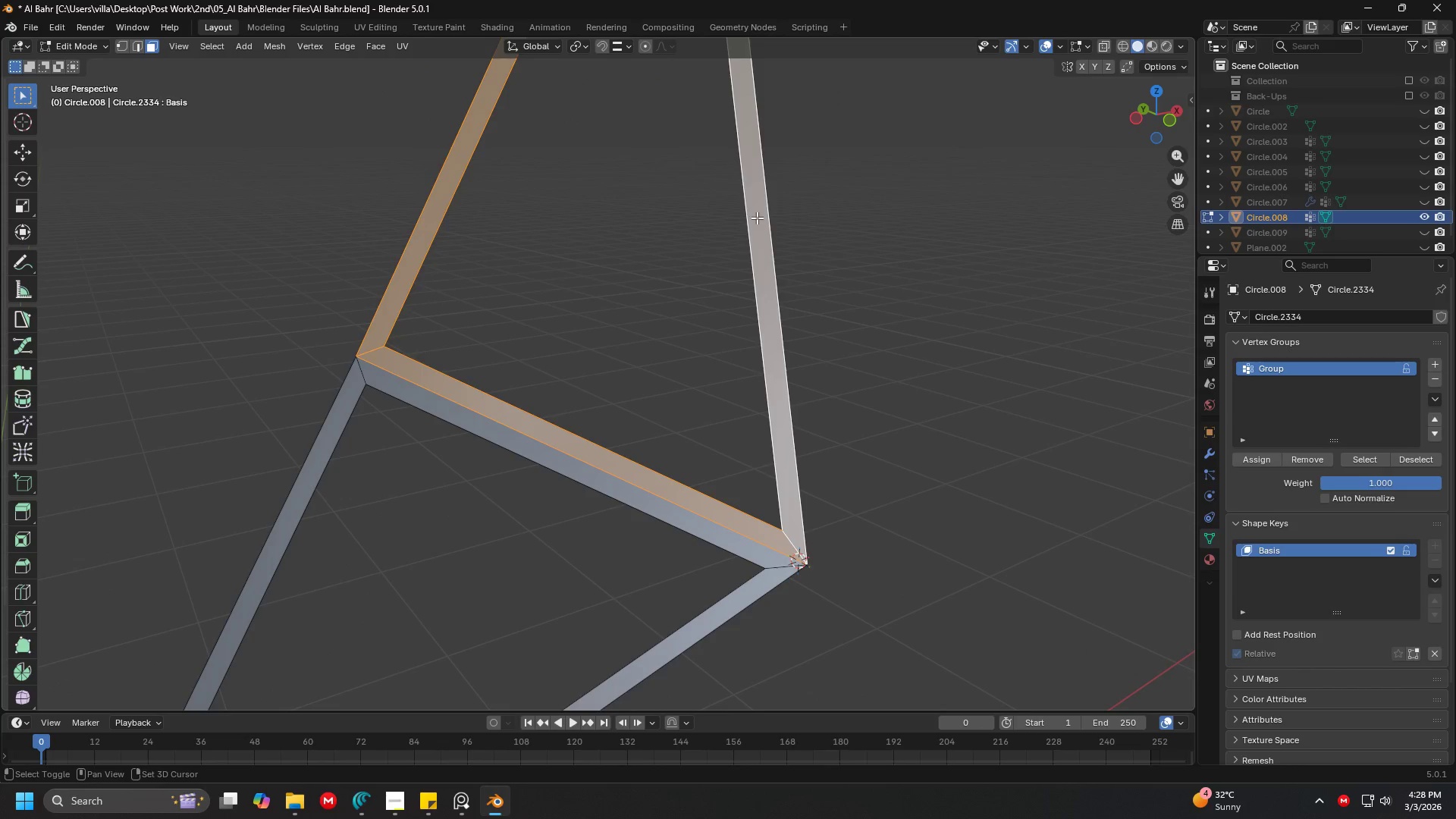 
hold_key(key=ShiftLeft, duration=0.31)
 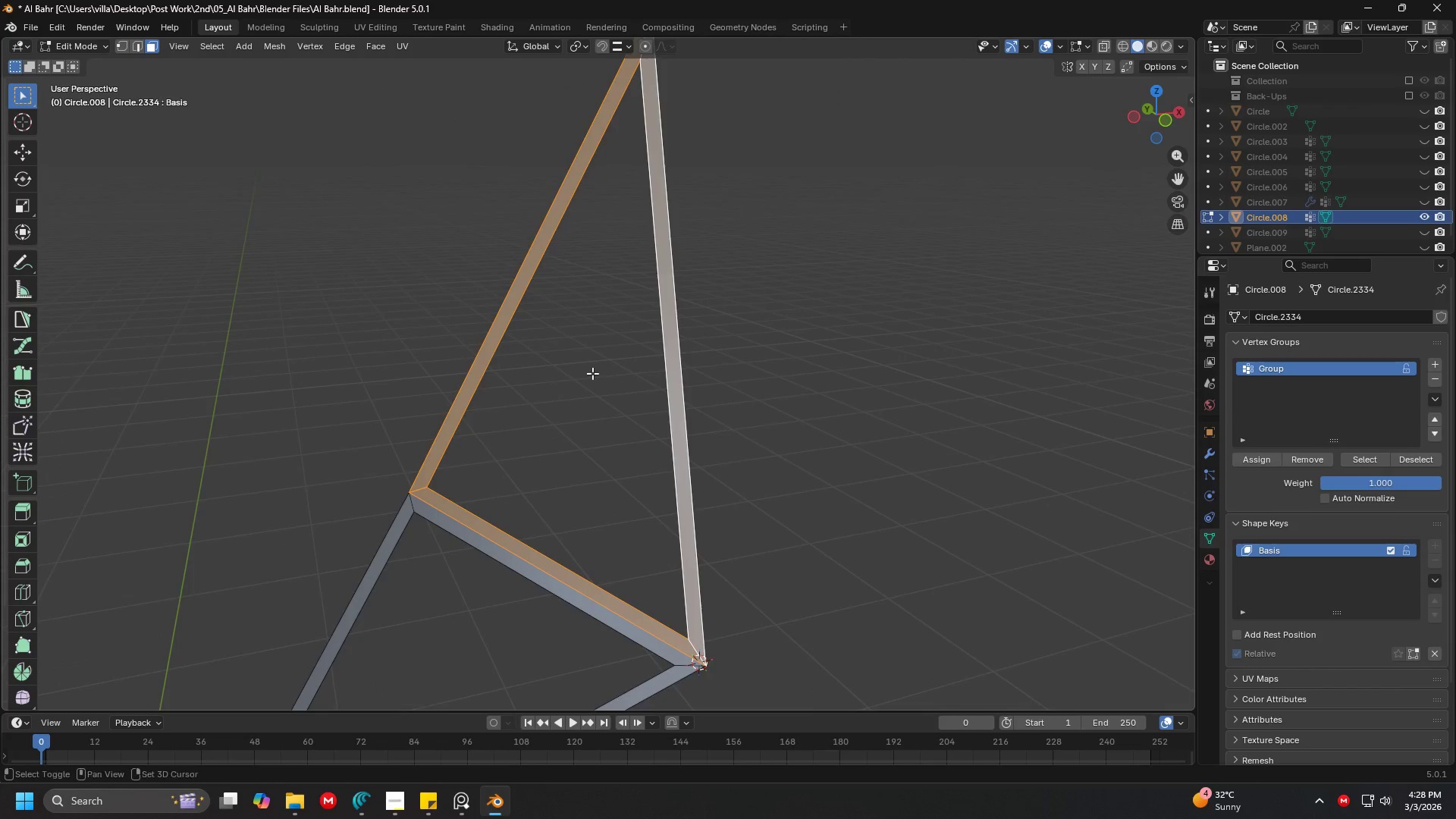 
key(Shift+ShiftLeft)
 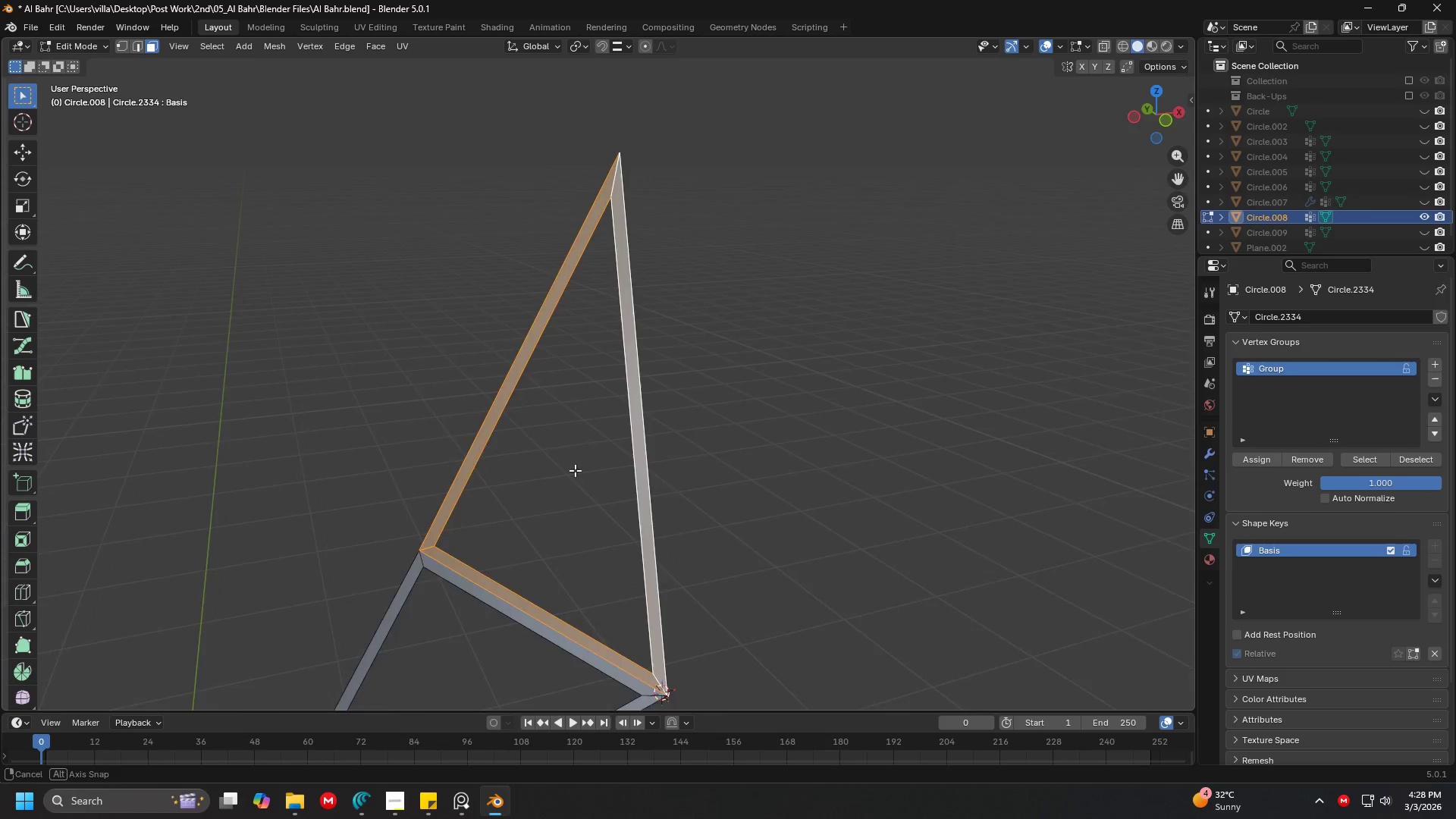 
key(Shift+ShiftLeft)
 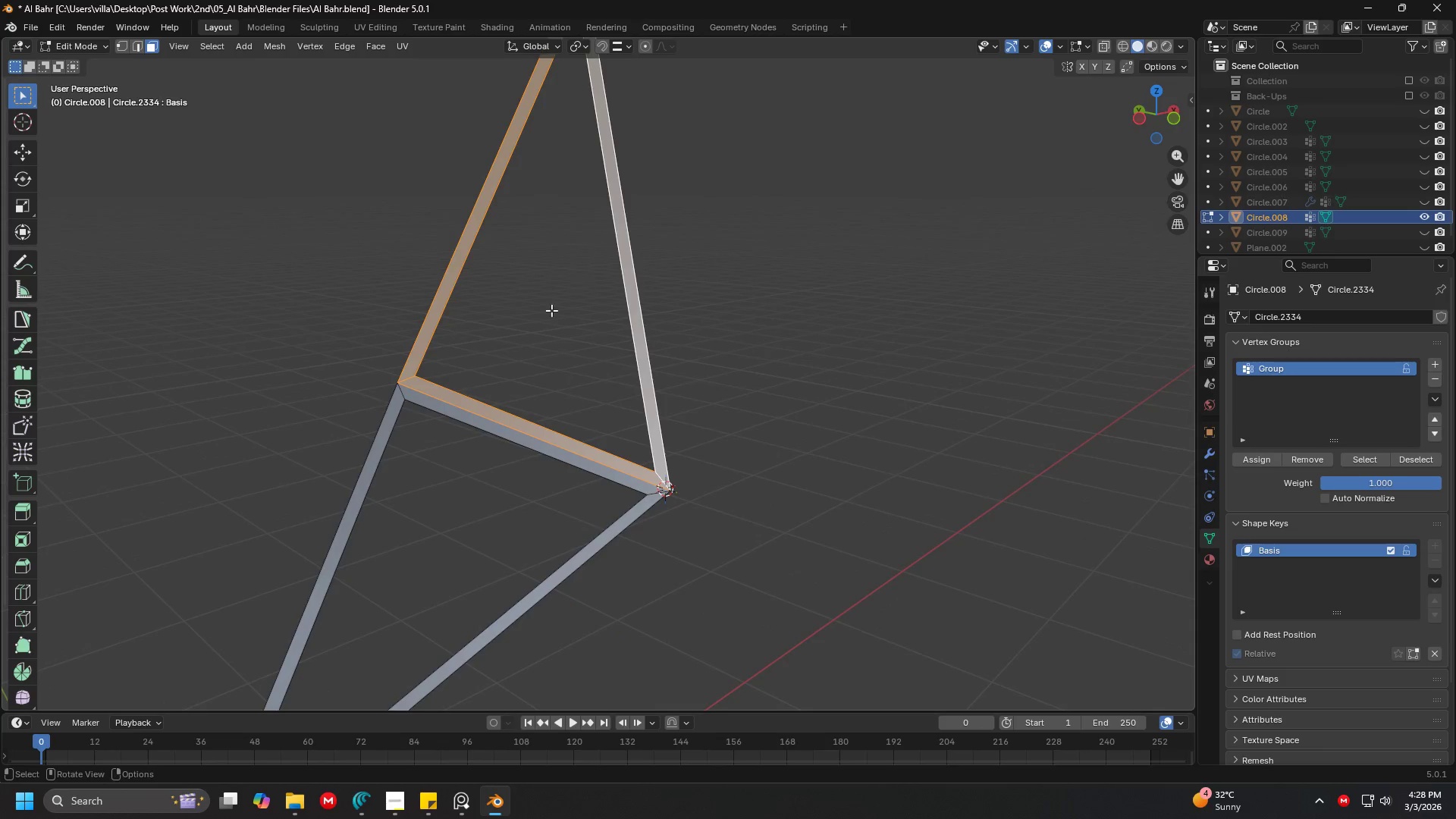 
scroll: coordinate [570, 470], scroll_direction: down, amount: 5.0
 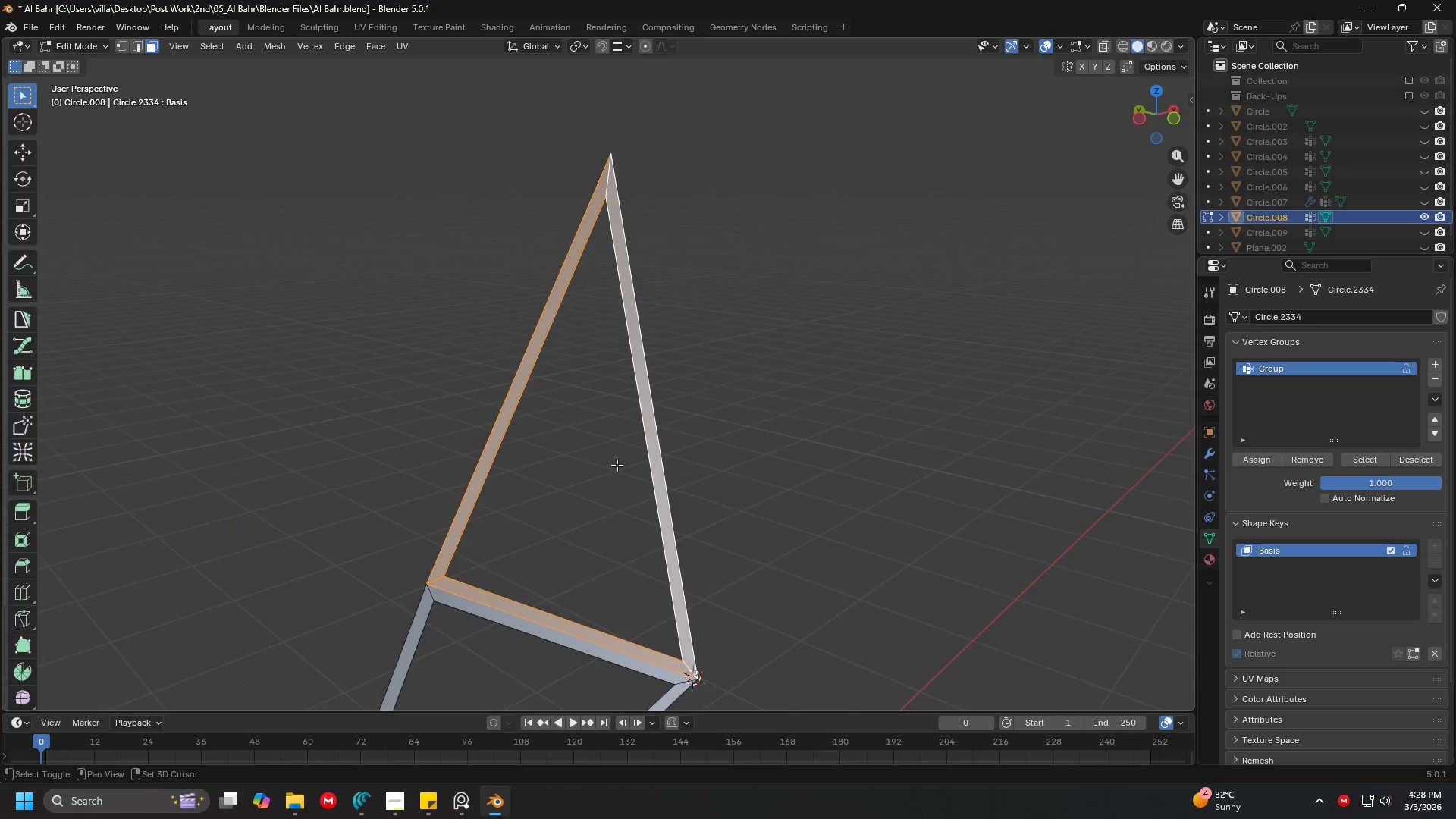 
hold_key(key=ShiftLeft, duration=0.34)
 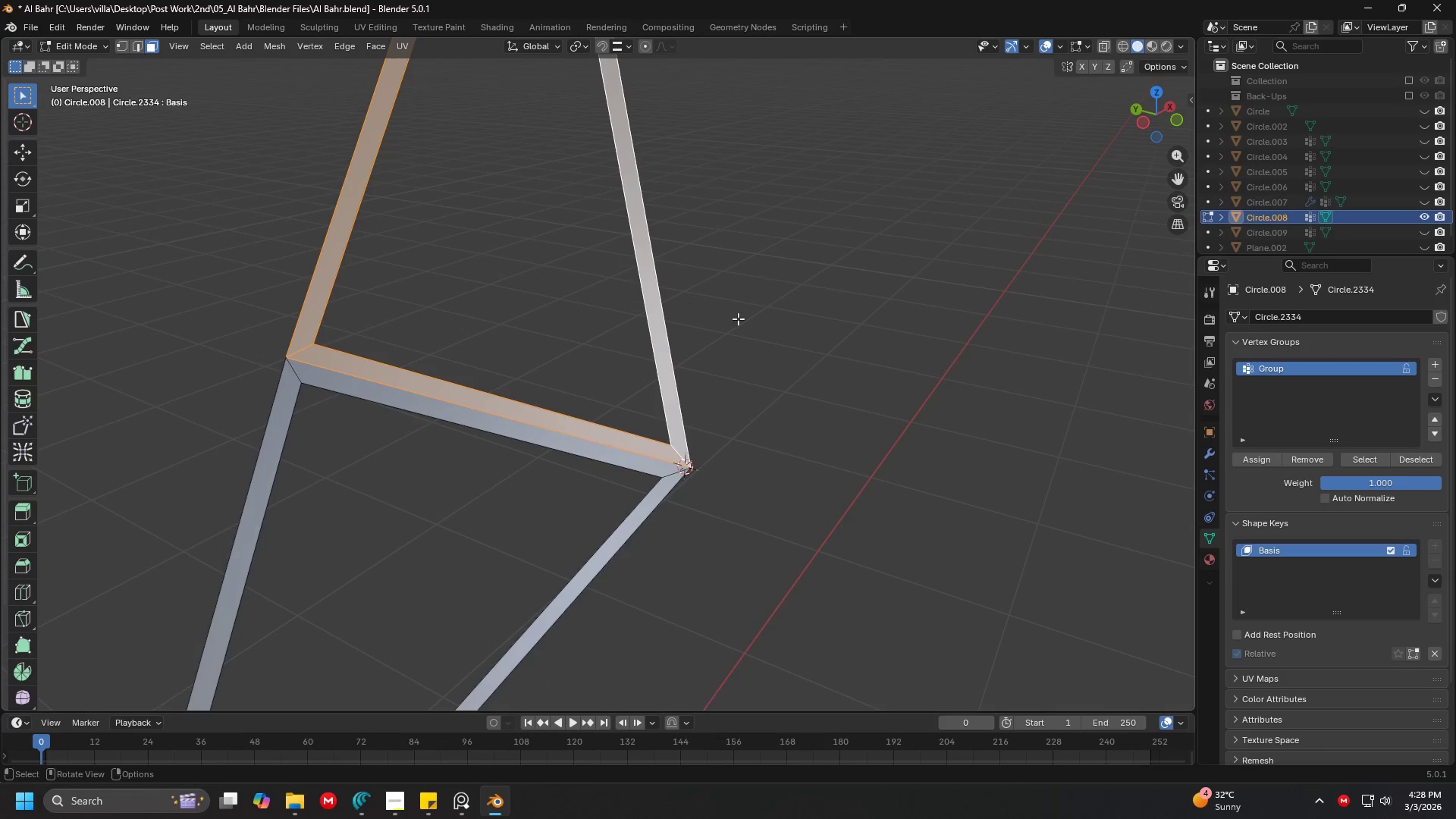 
scroll: coordinate [551, 311], scroll_direction: up, amount: 2.0
 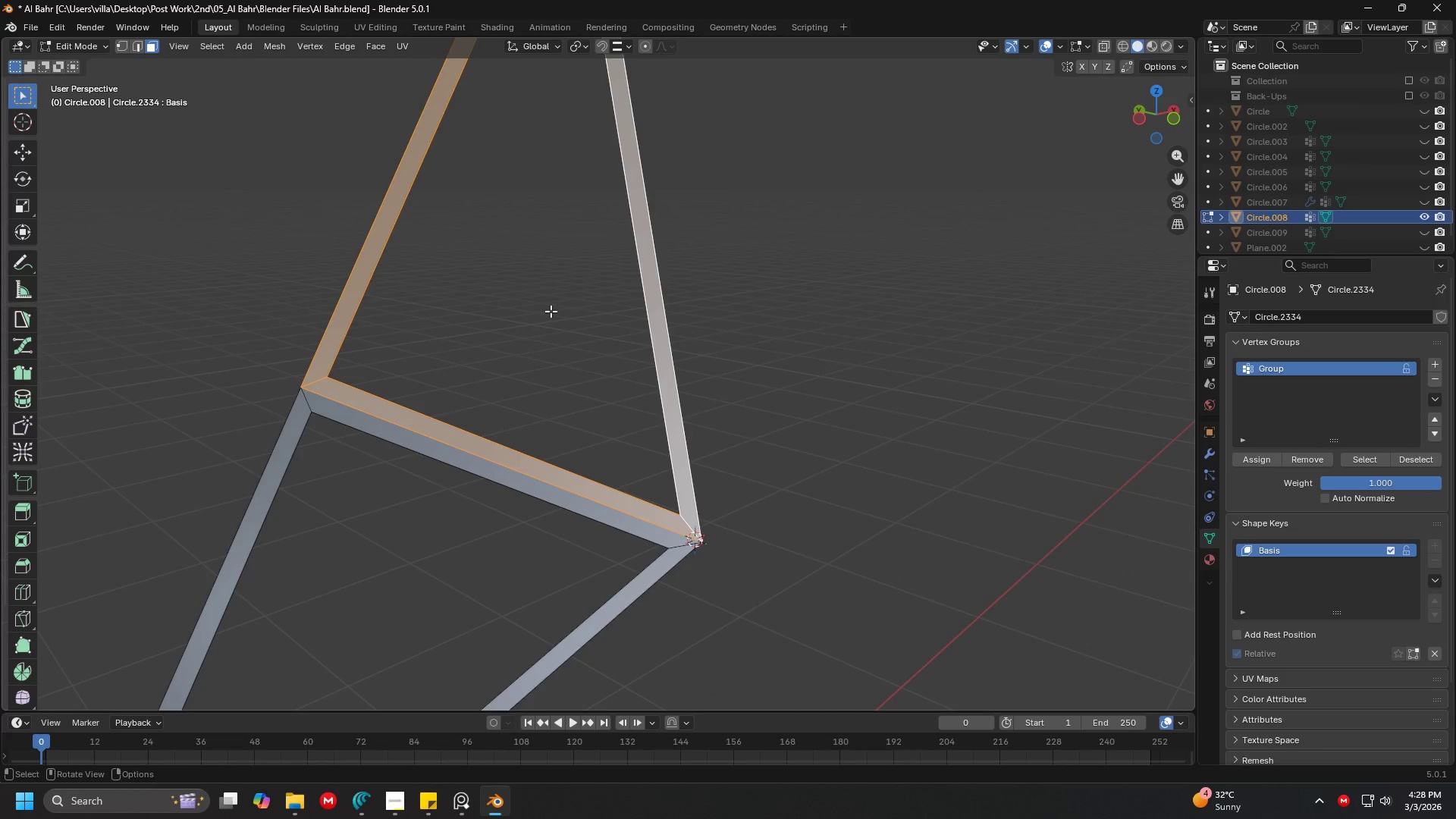 
scroll: coordinate [601, 278], scroll_direction: down, amount: 4.0
 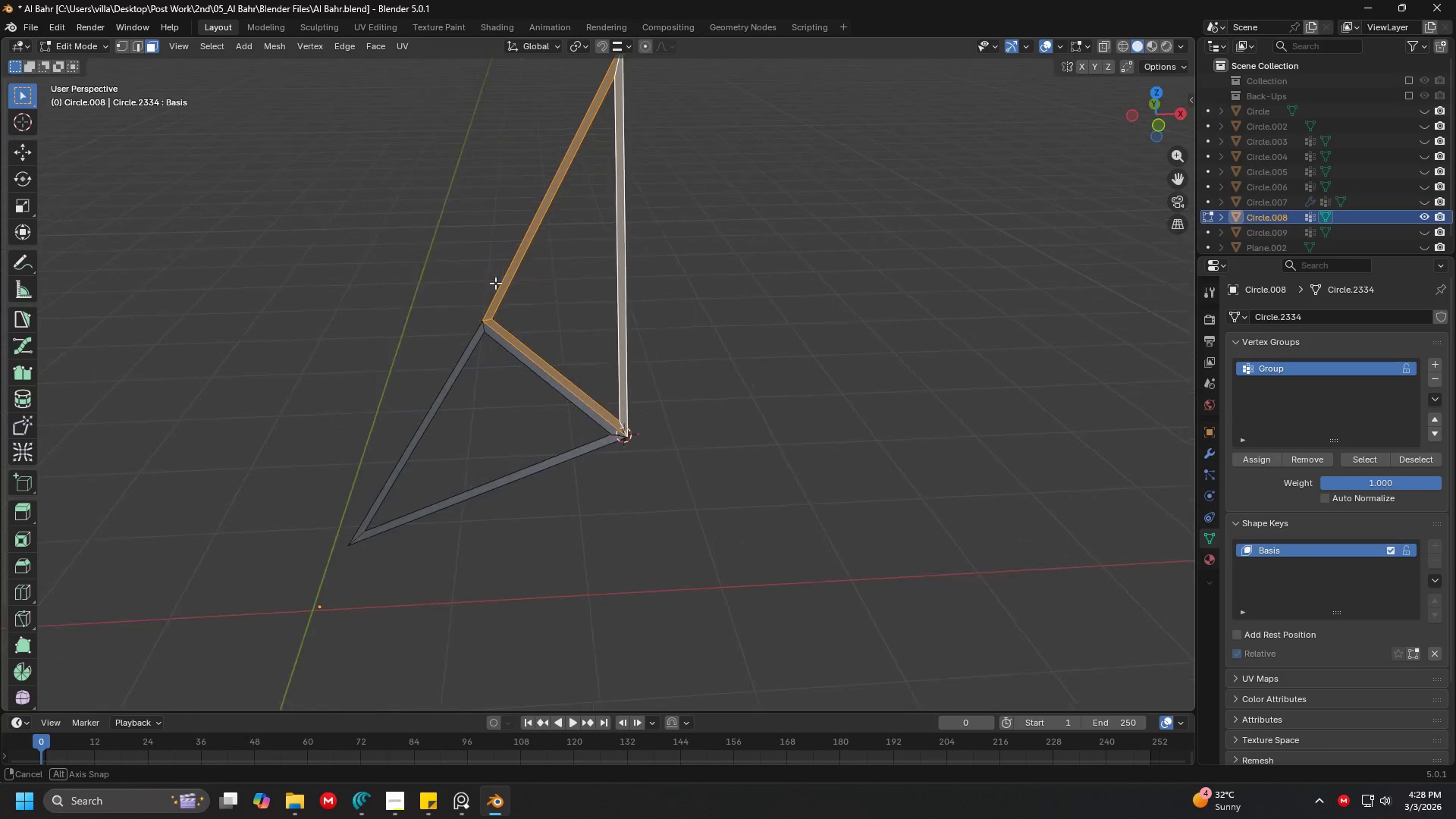 
scroll: coordinate [626, 287], scroll_direction: up, amount: 2.0
 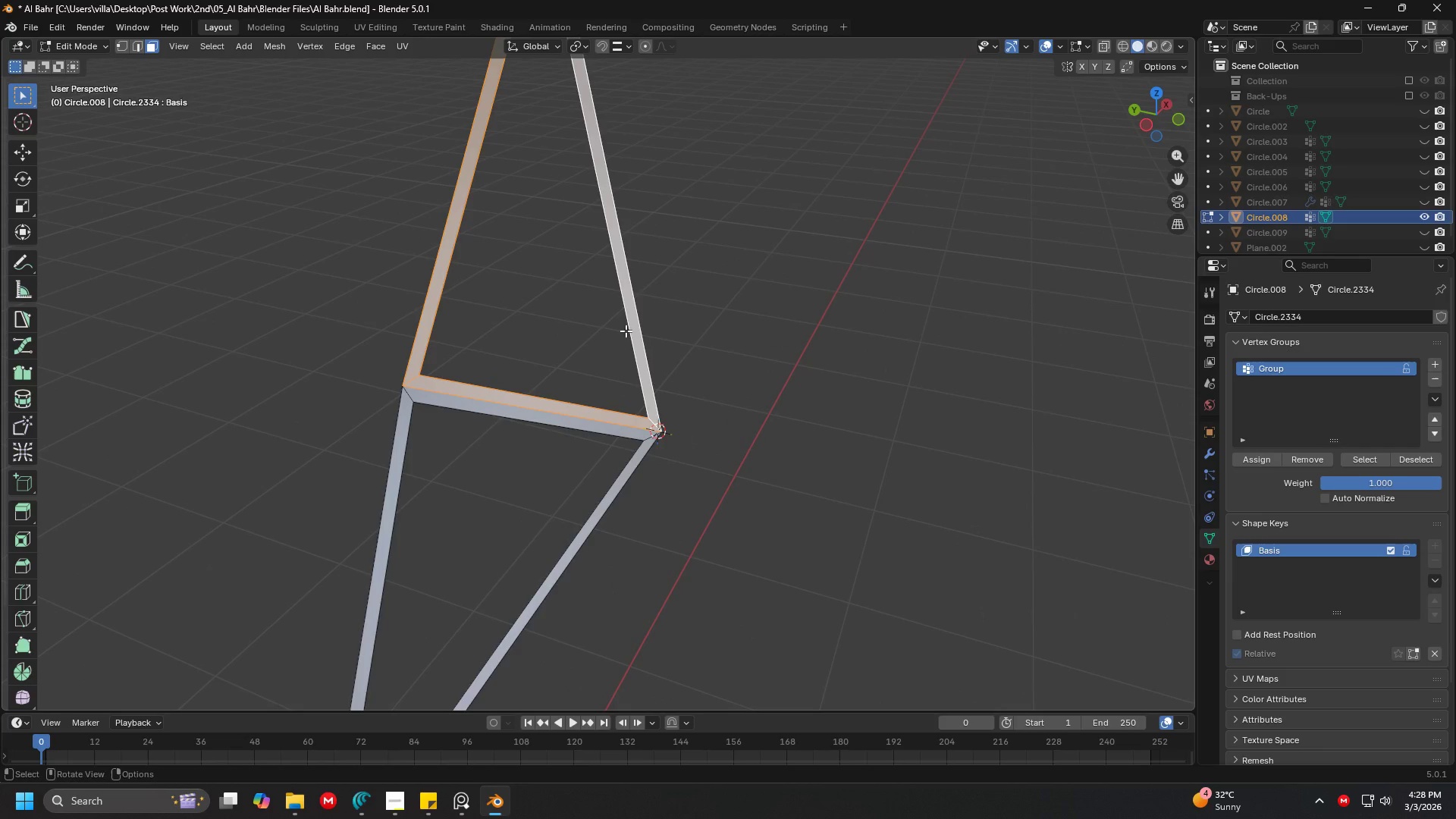 
key(P)
 